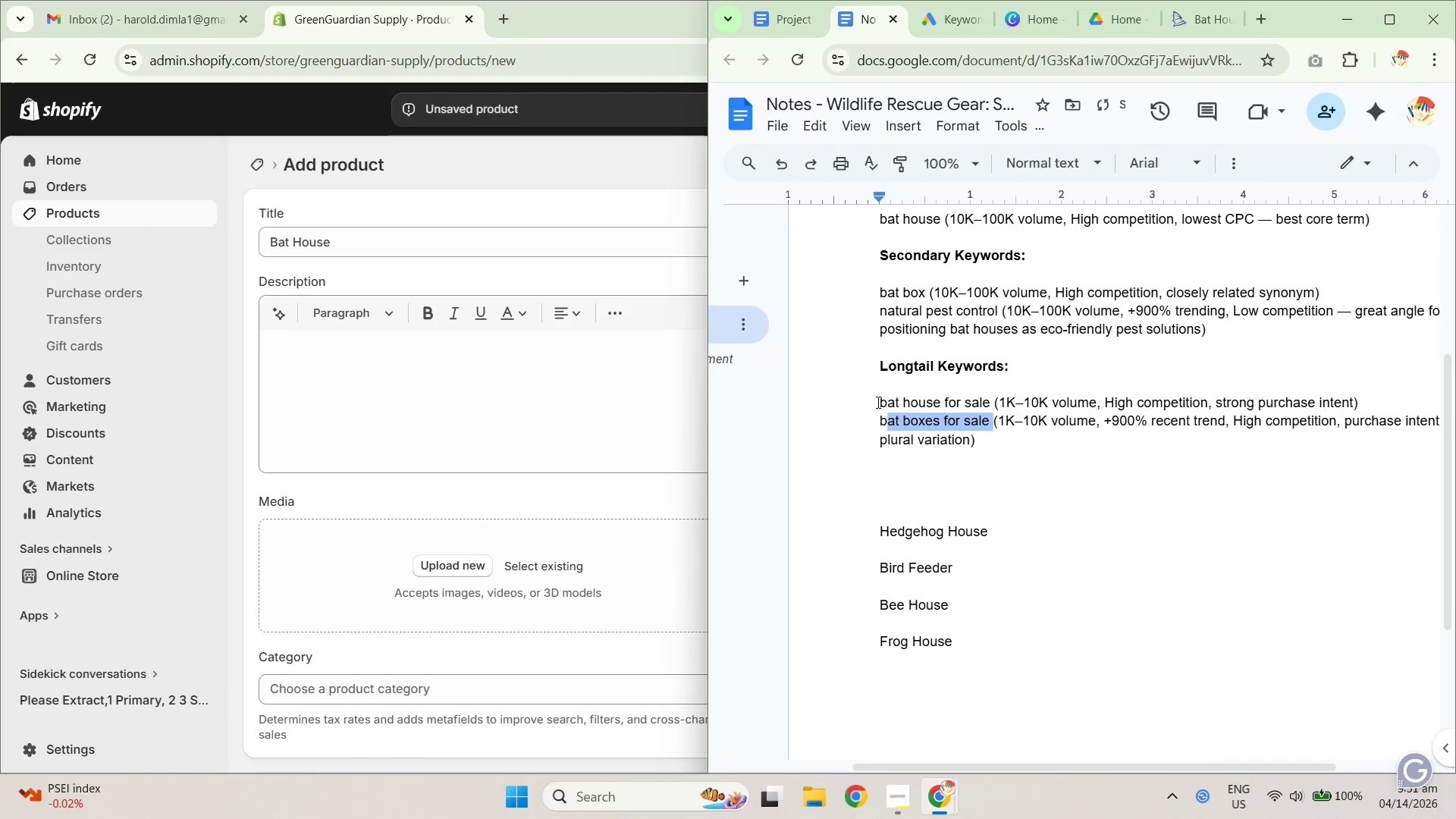 
left_click_drag(start_coordinate=[877, 402], to_coordinate=[974, 401])
 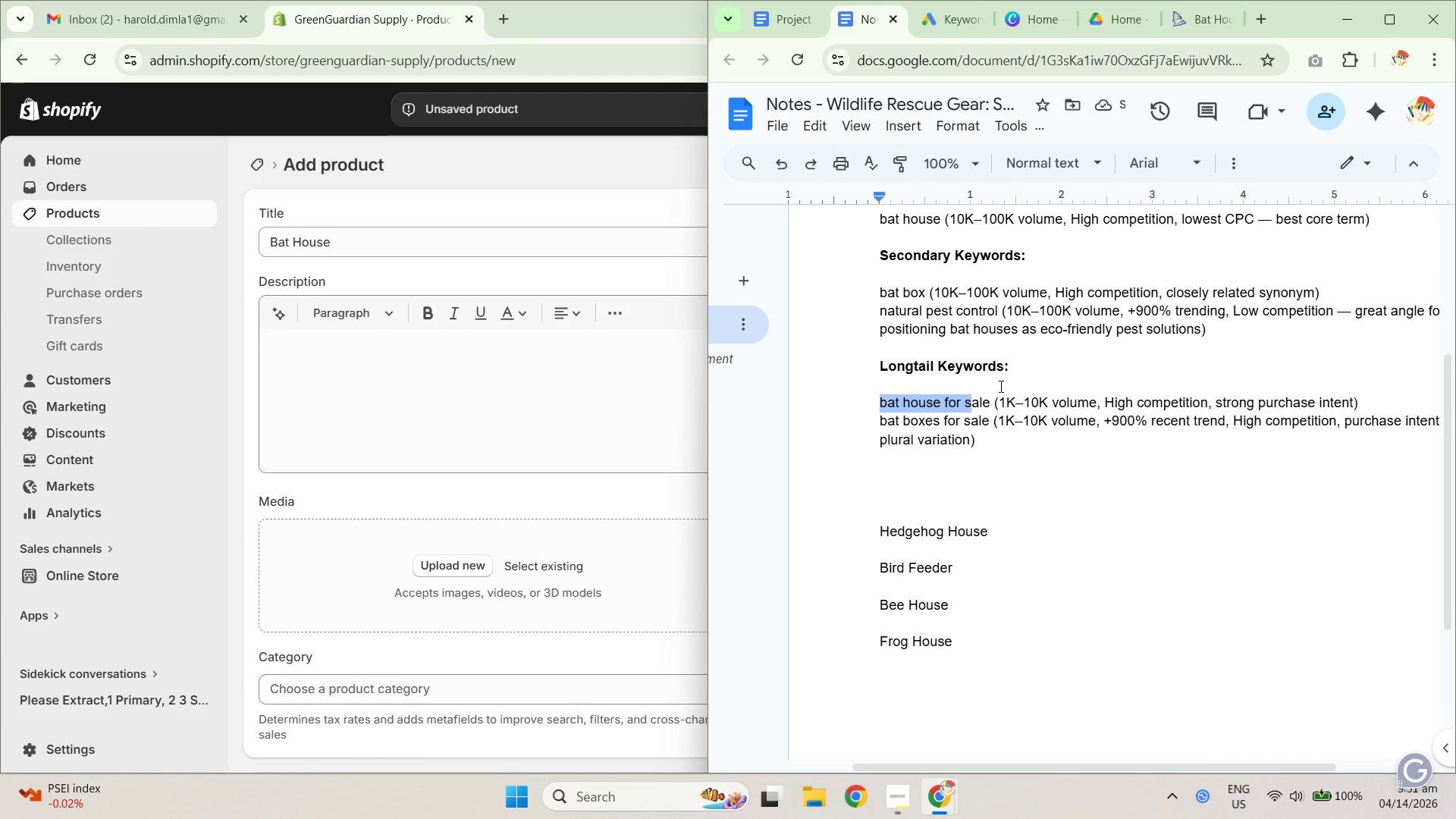 
scroll: coordinate [1001, 384], scroll_direction: up, amount: 1.0
 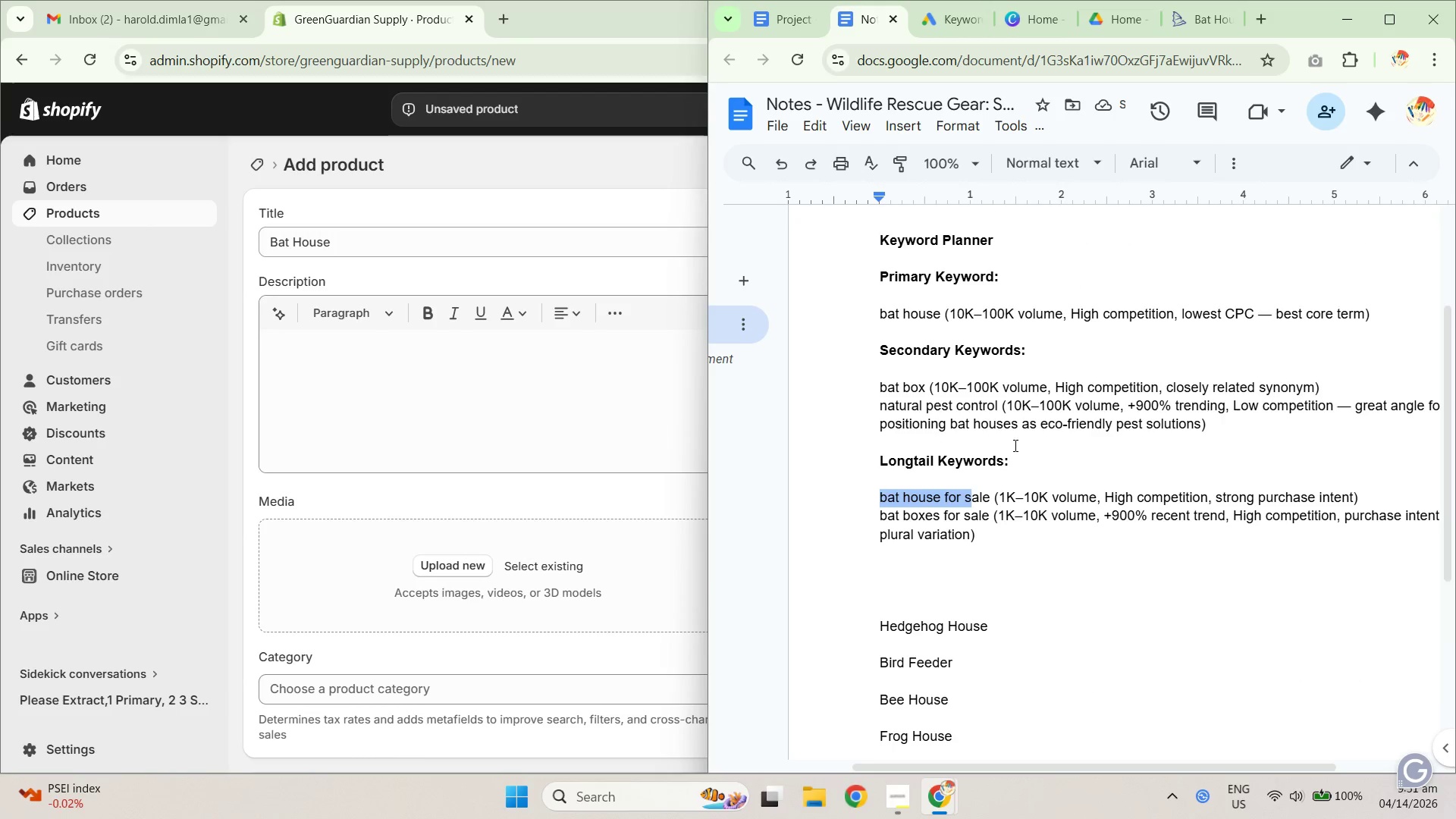 
left_click_drag(start_coordinate=[1157, 447], to_coordinate=[1166, 447])
 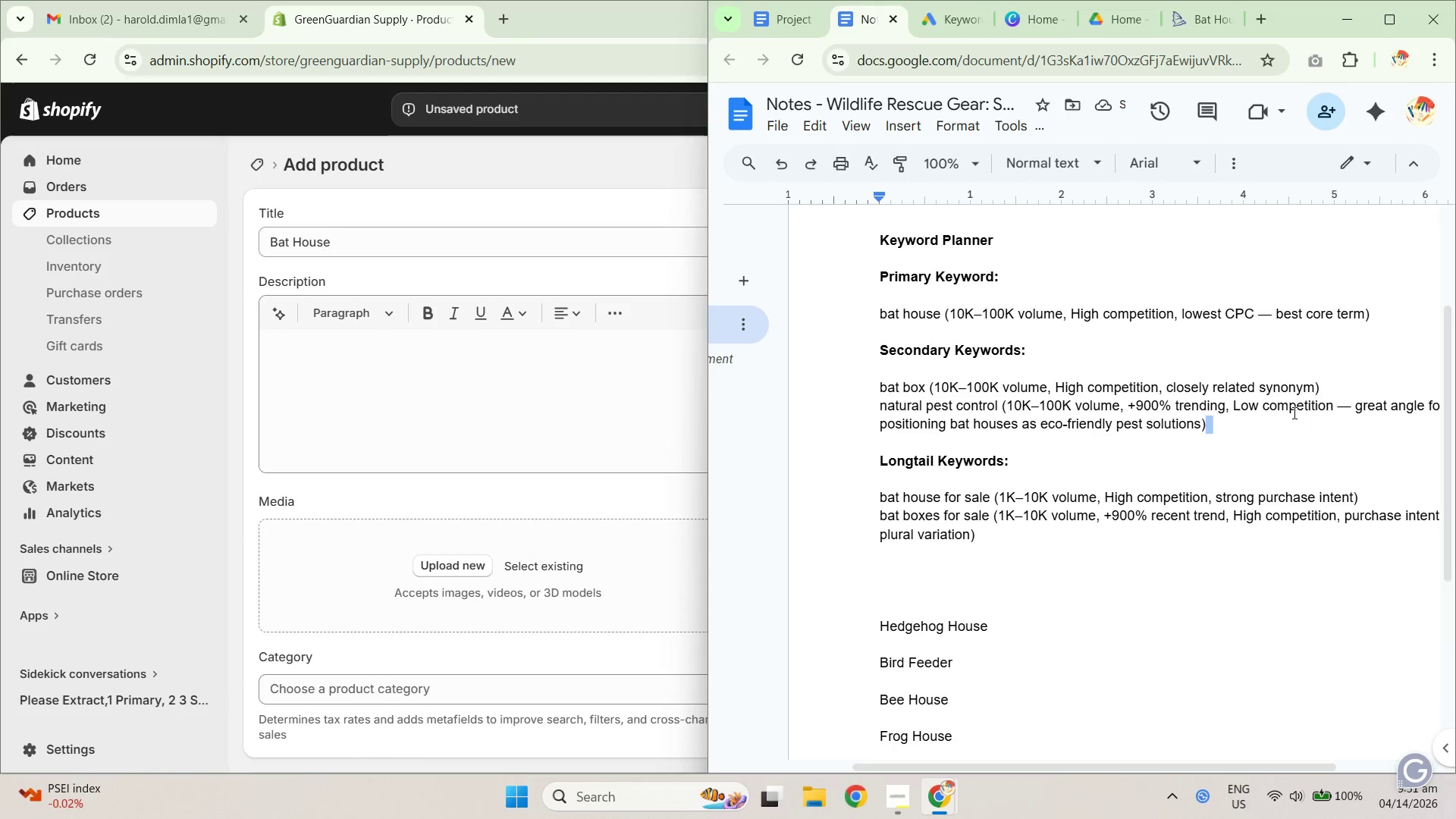 
left_click_drag(start_coordinate=[1260, 391], to_coordinate=[1405, 419])
 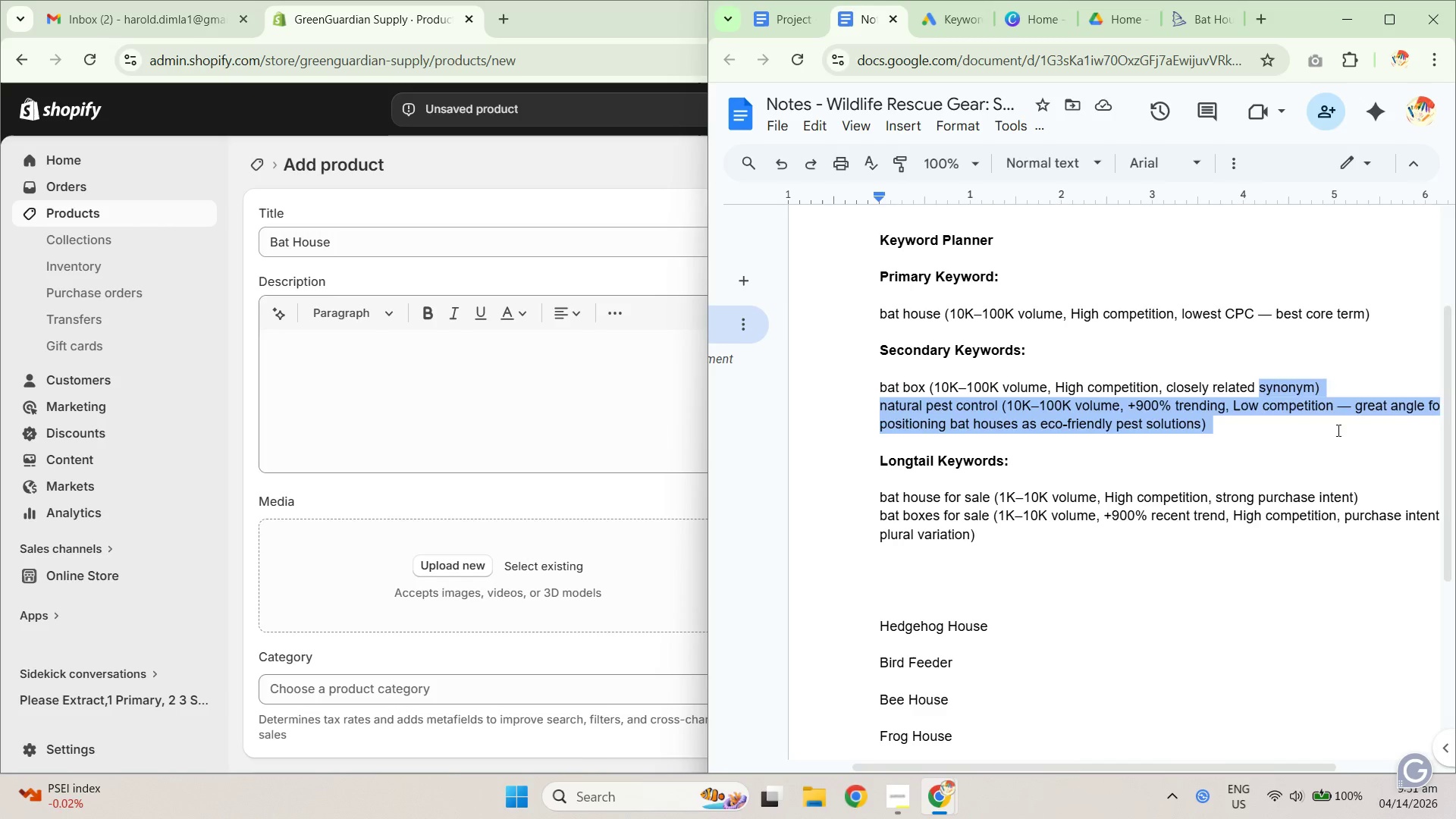 
left_click([1308, 432])
 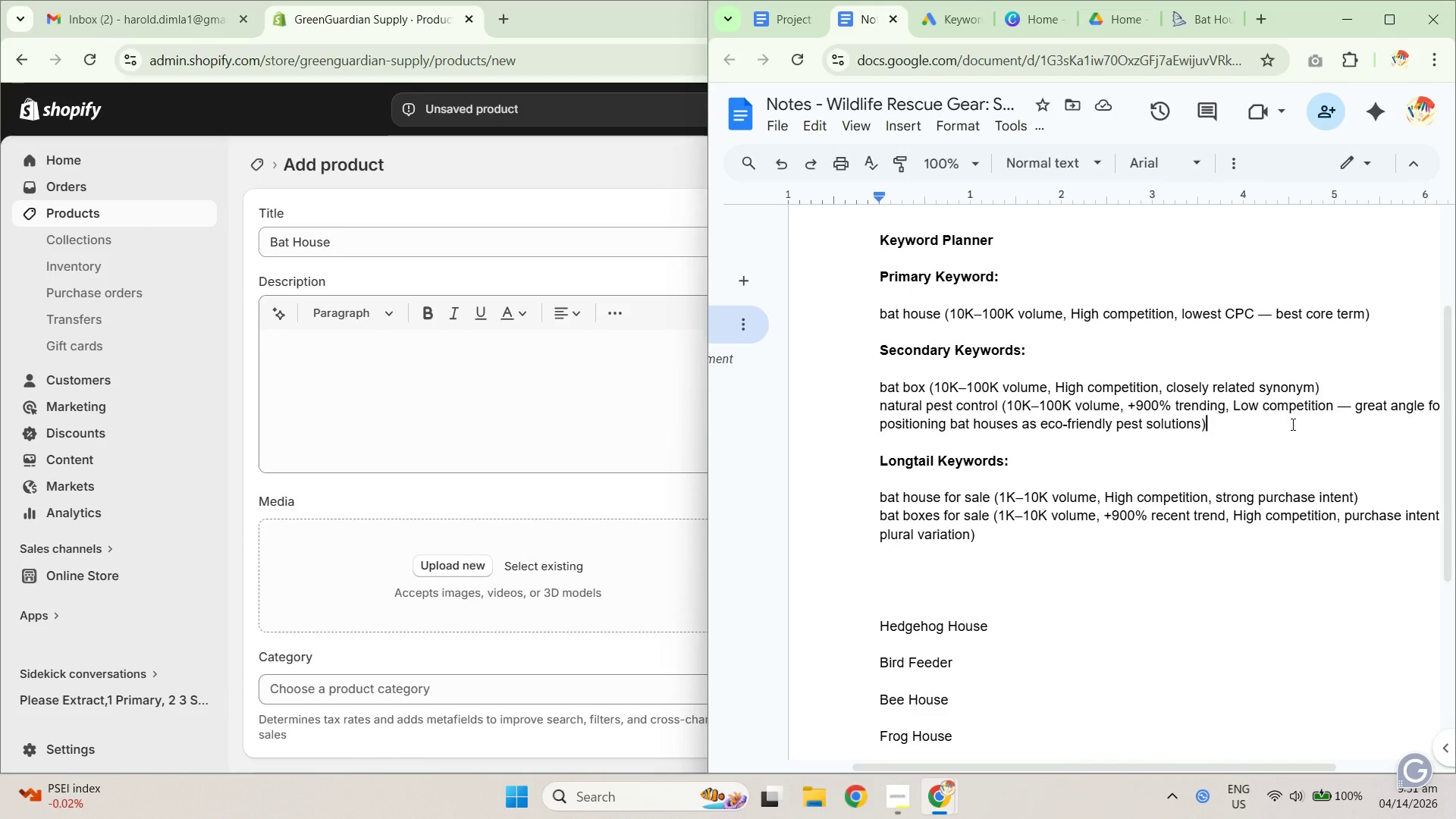 
left_click_drag(start_coordinate=[1291, 424], to_coordinate=[1056, 384])
 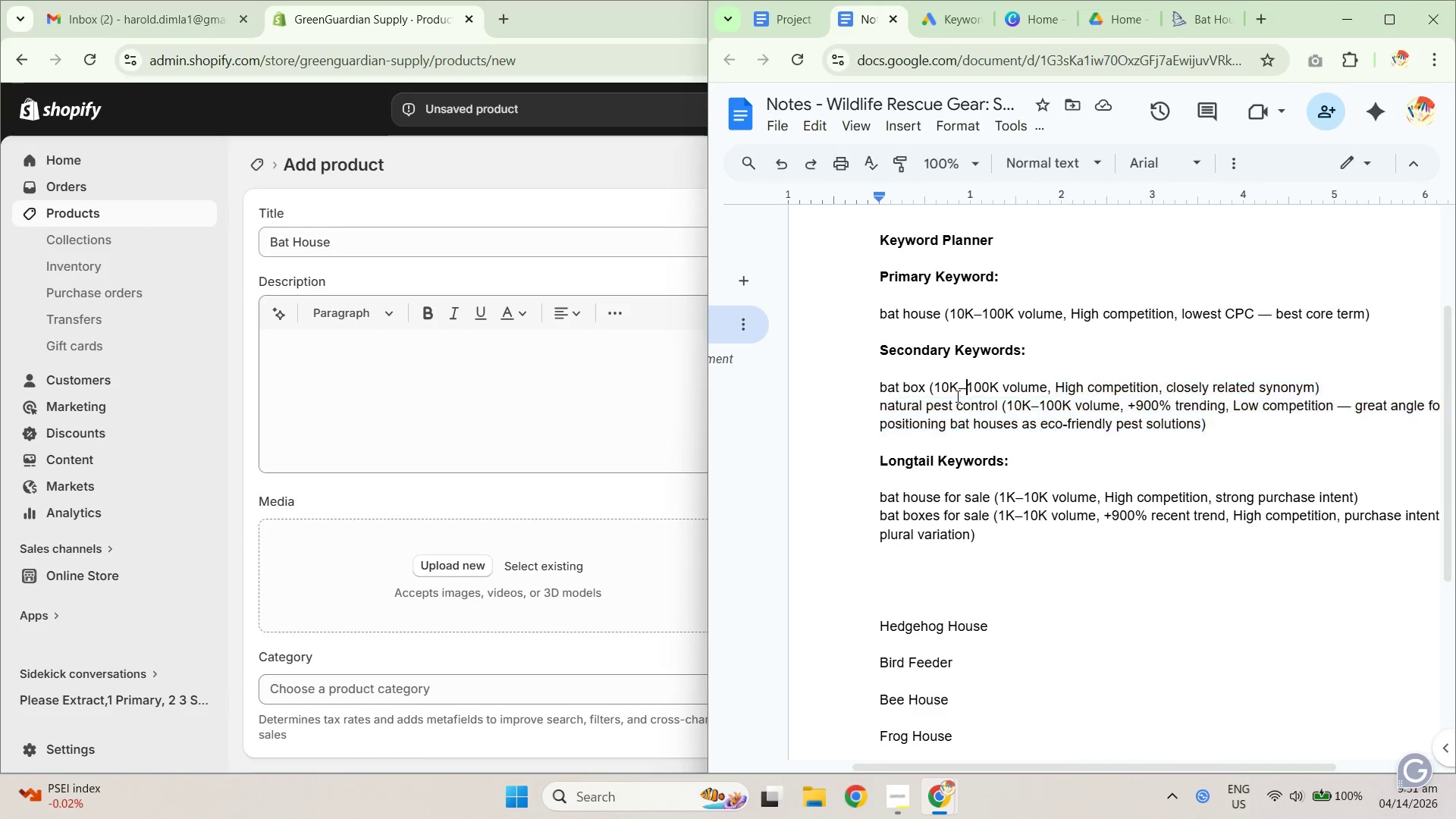 
double_click([950, 400])
 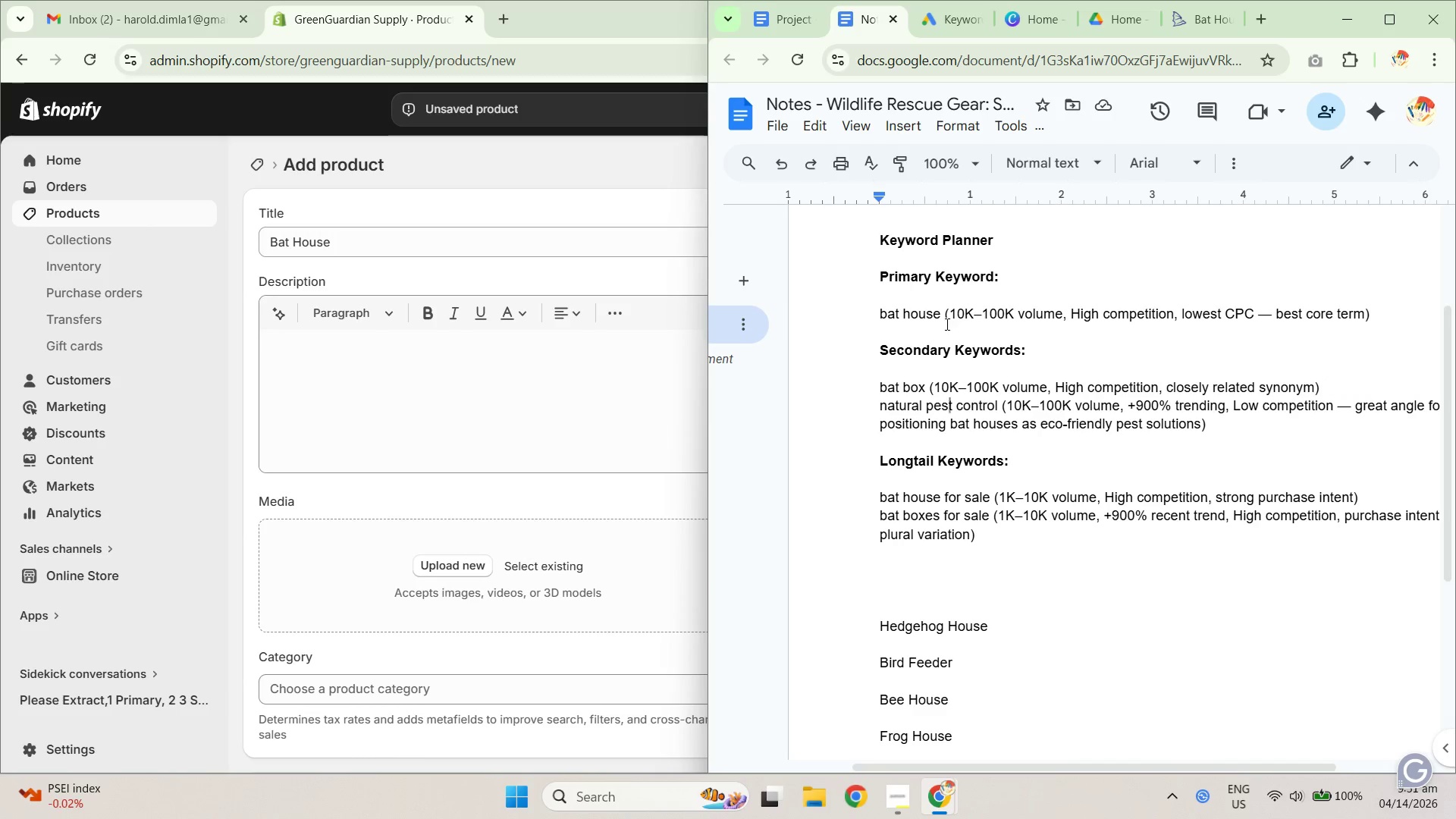 
left_click_drag(start_coordinate=[940, 322], to_coordinate=[868, 320])
 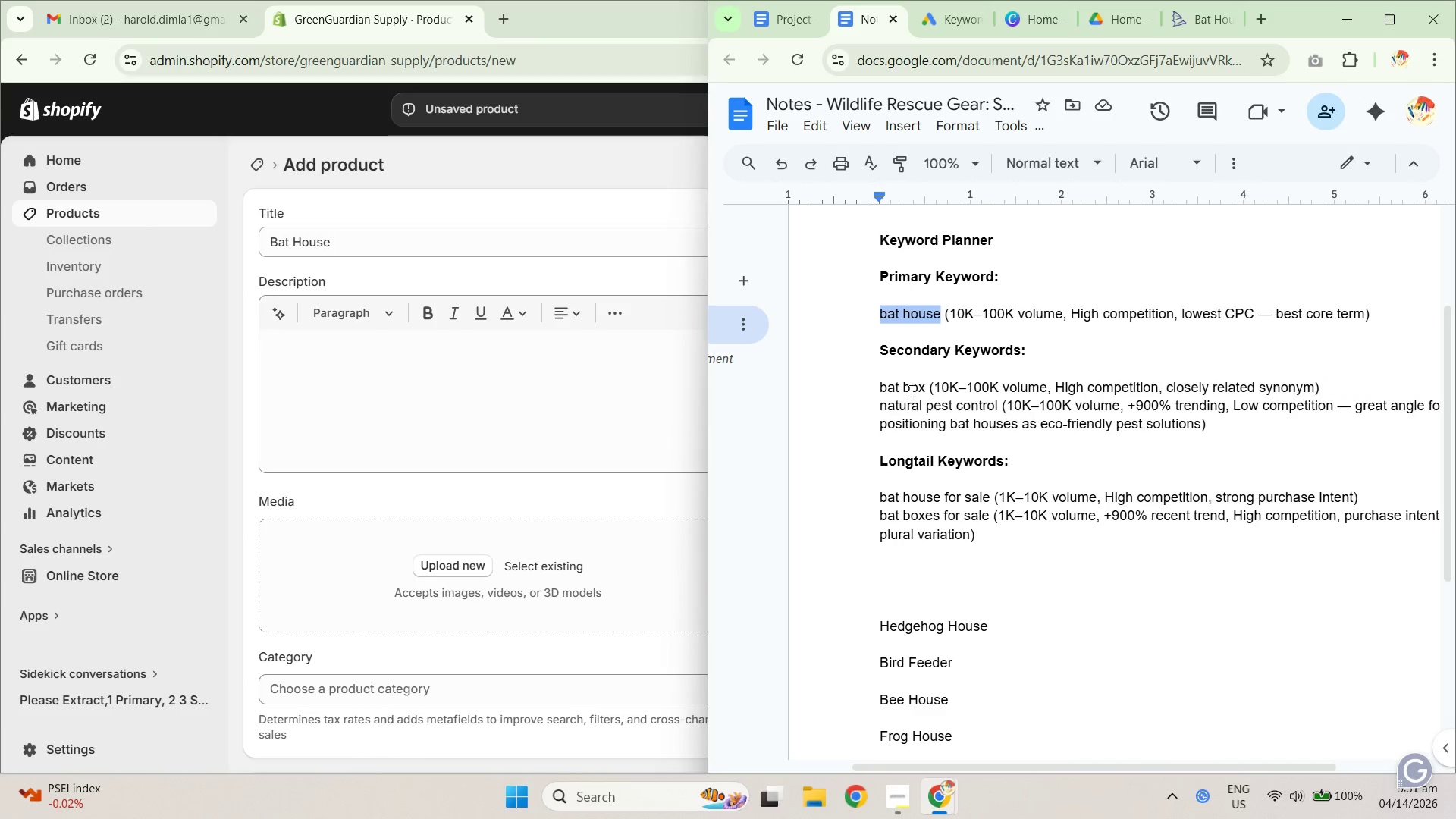 
left_click_drag(start_coordinate=[916, 389], to_coordinate=[866, 389])
 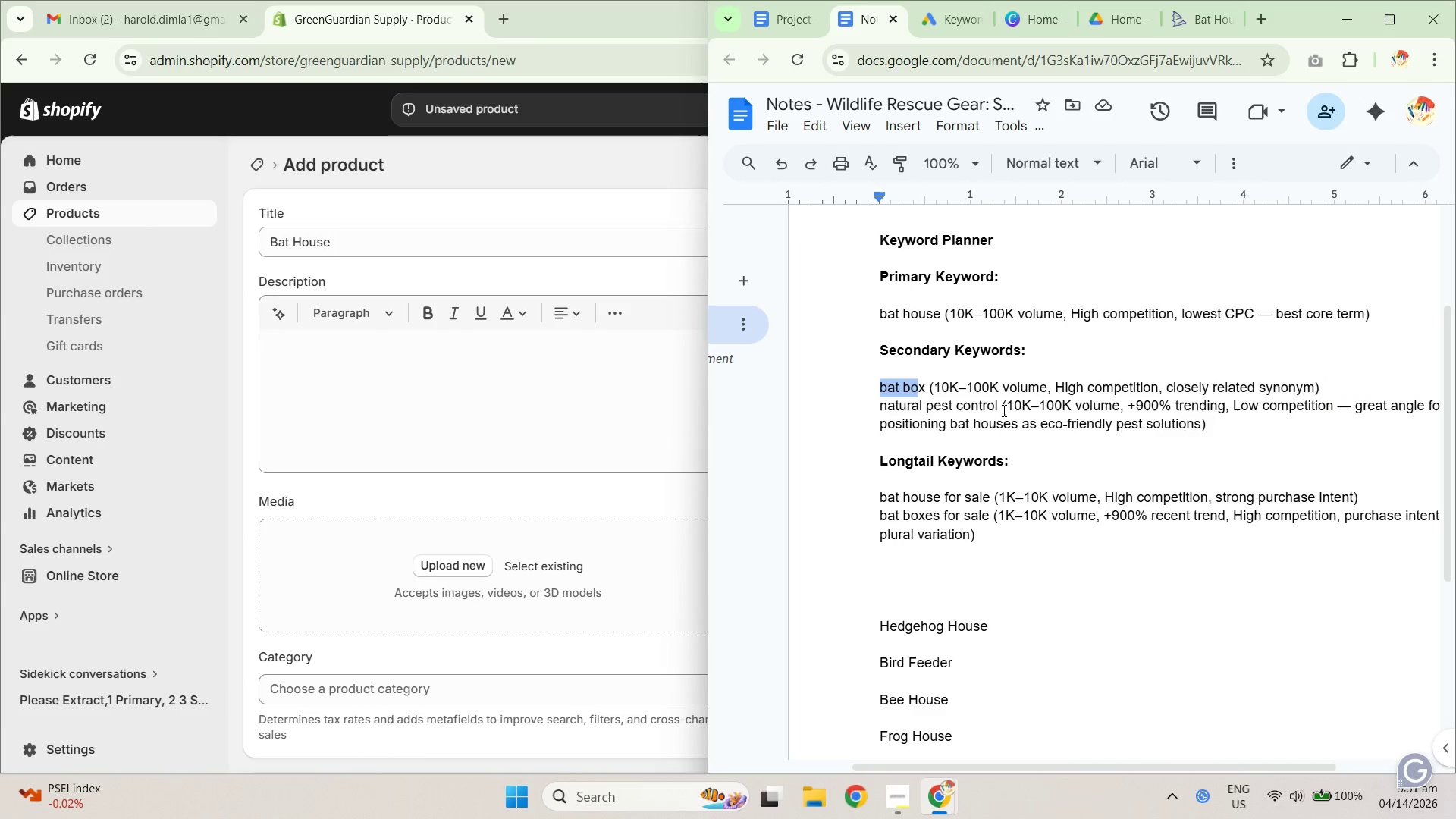 
left_click_drag(start_coordinate=[998, 406], to_coordinate=[886, 404])
 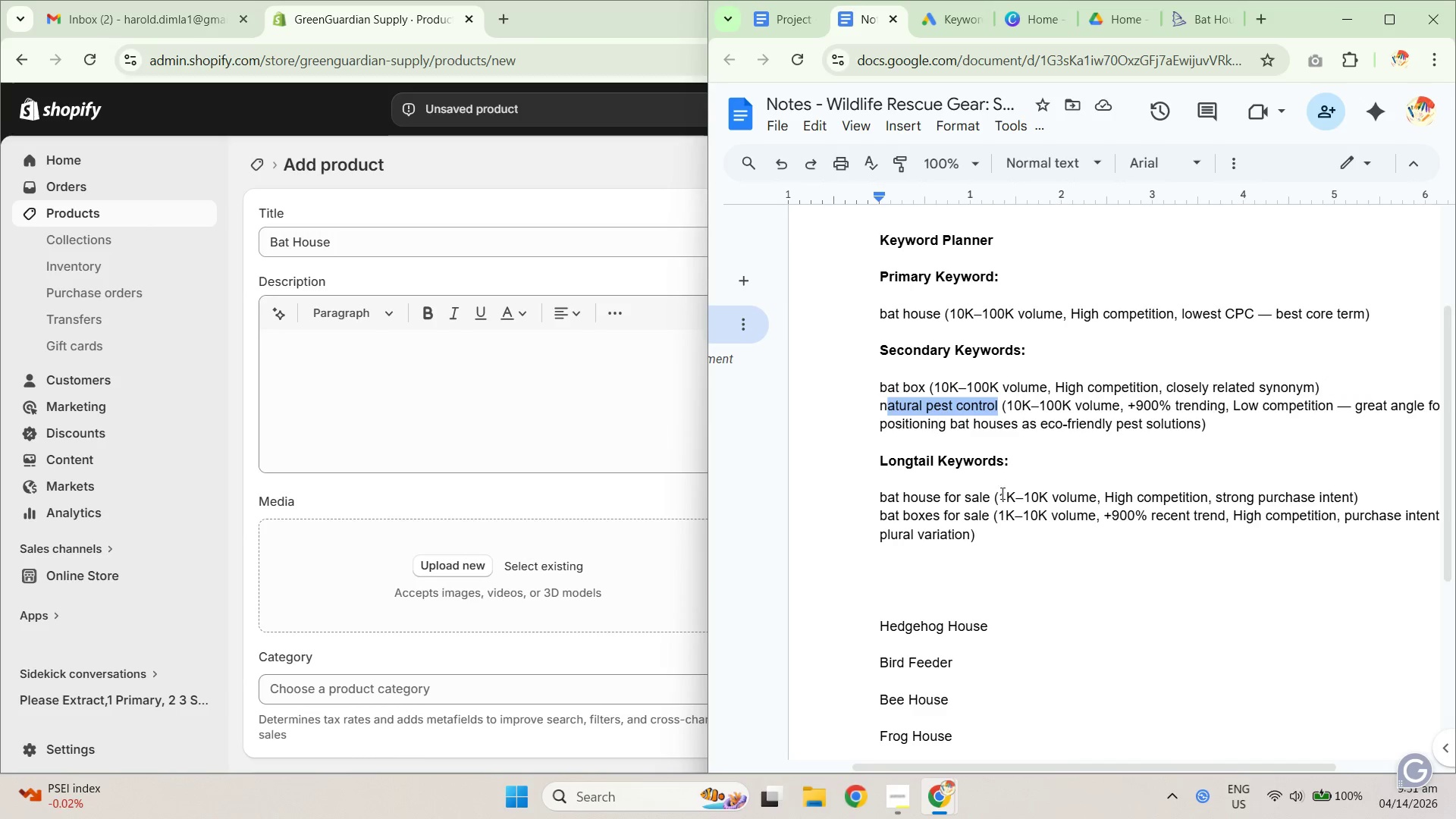 
left_click_drag(start_coordinate=[992, 497], to_coordinate=[870, 497])
 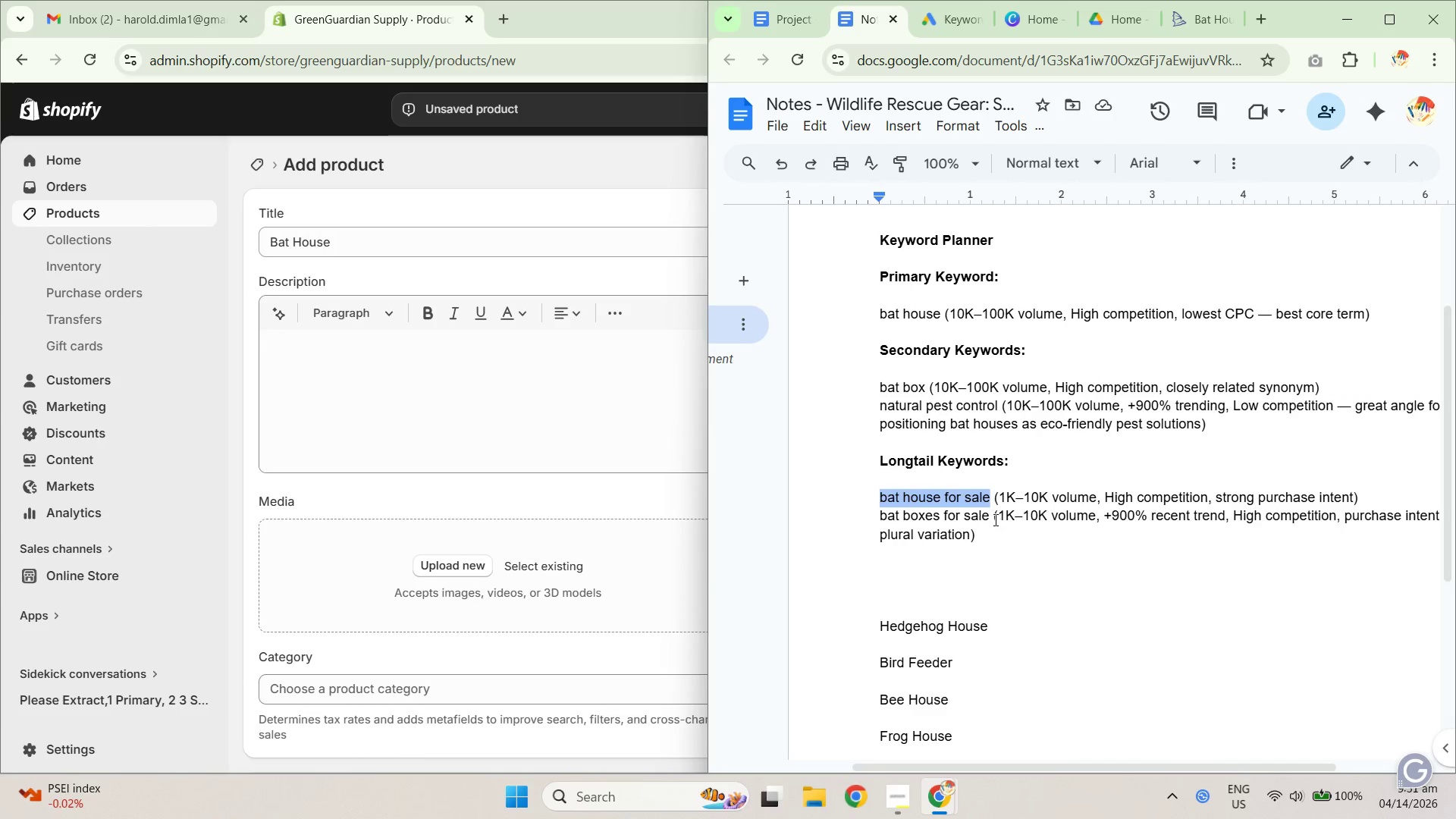 
left_click_drag(start_coordinate=[993, 519], to_coordinate=[880, 519])
 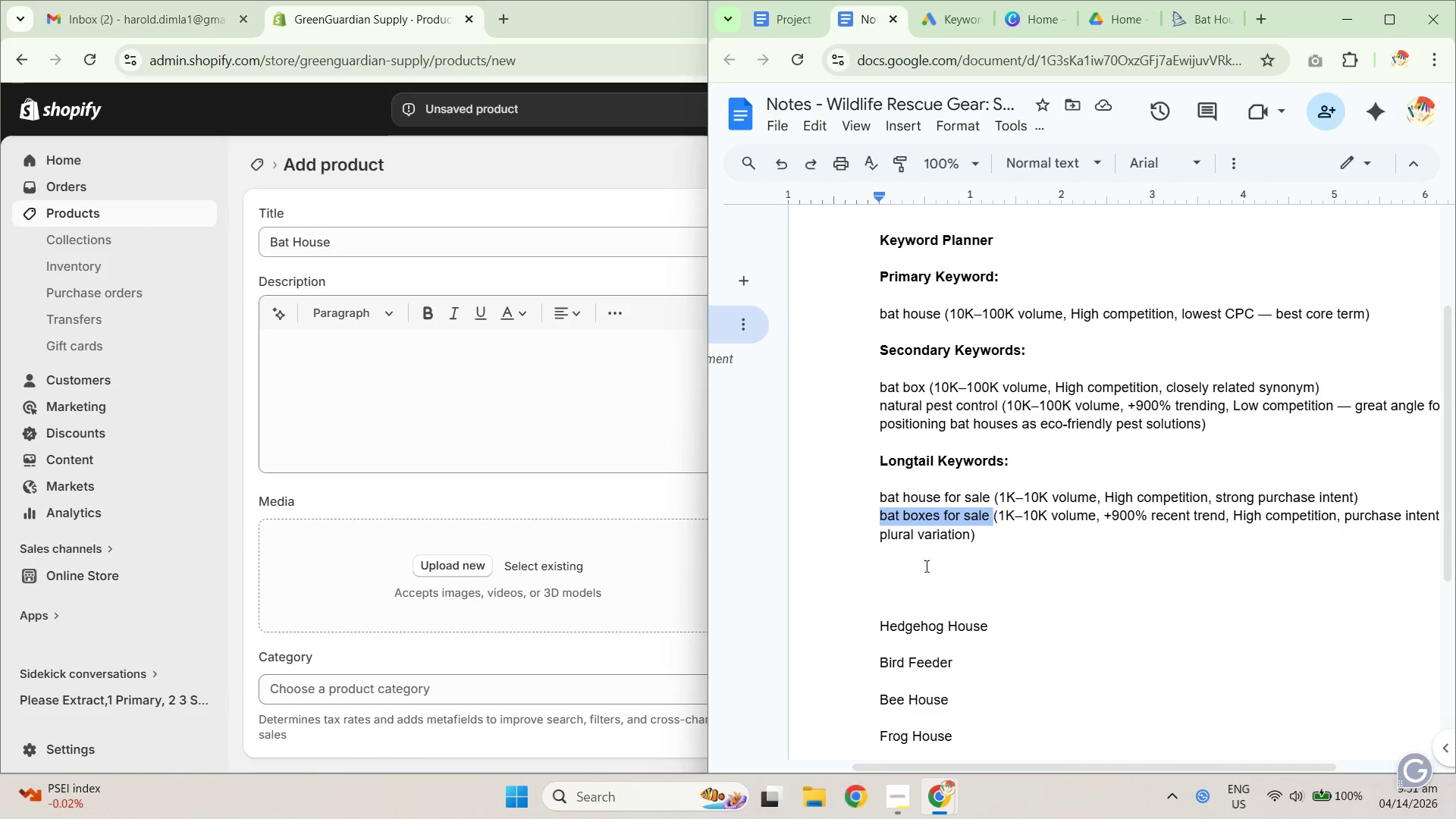 
double_click([937, 581])
 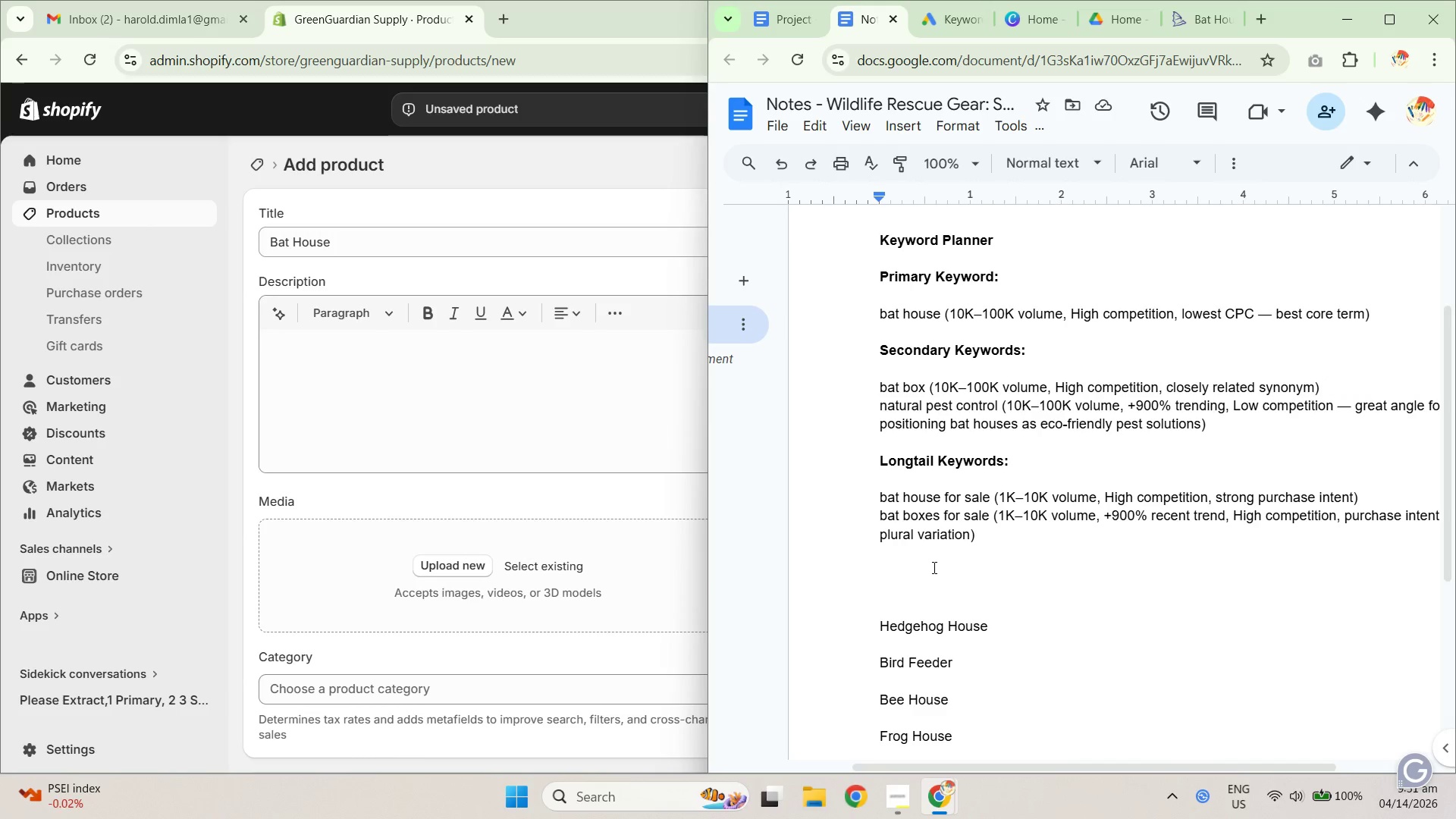 
key(Backspace)
 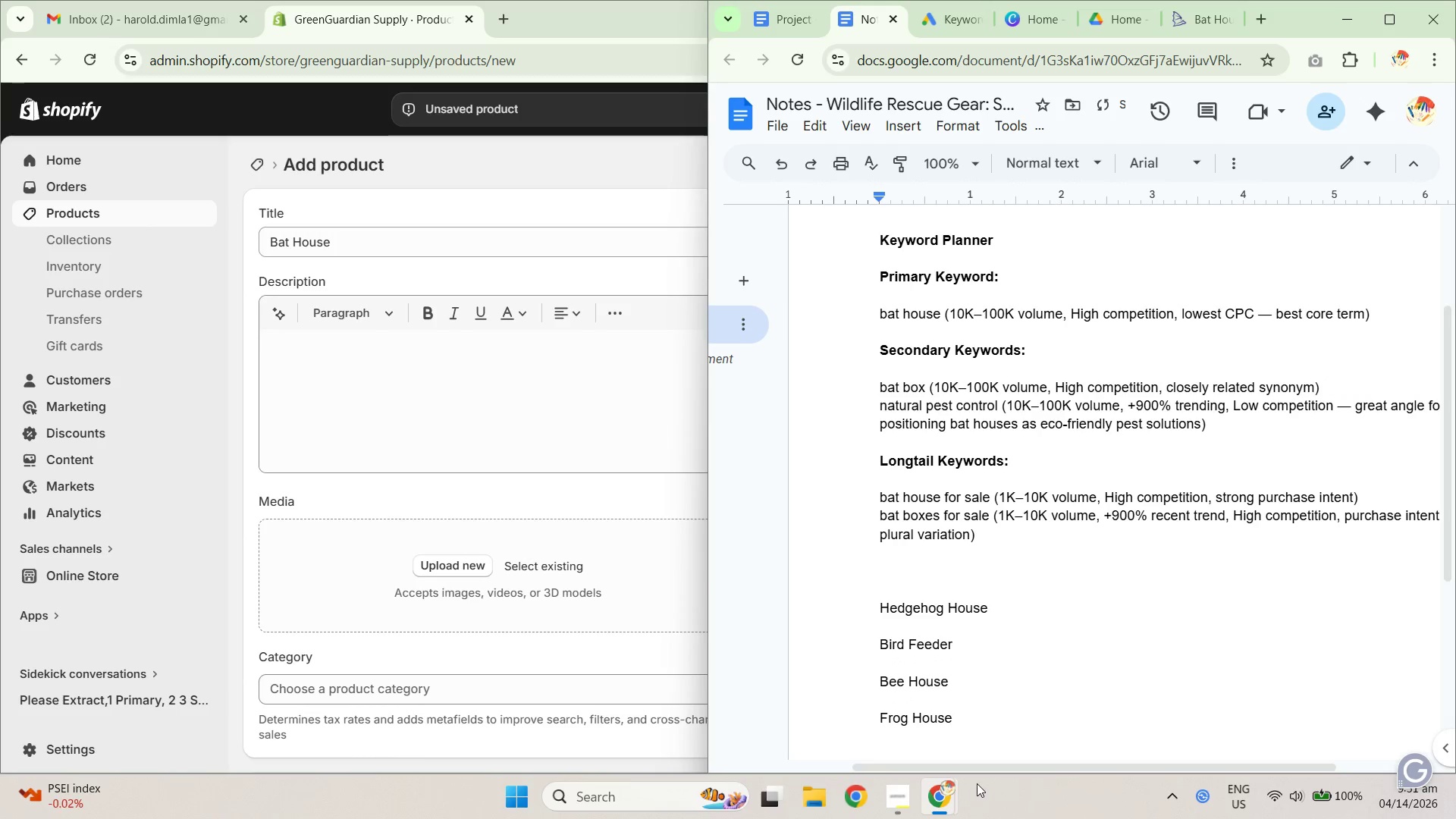 
left_click_drag(start_coordinate=[1005, 768], to_coordinate=[1040, 761])
 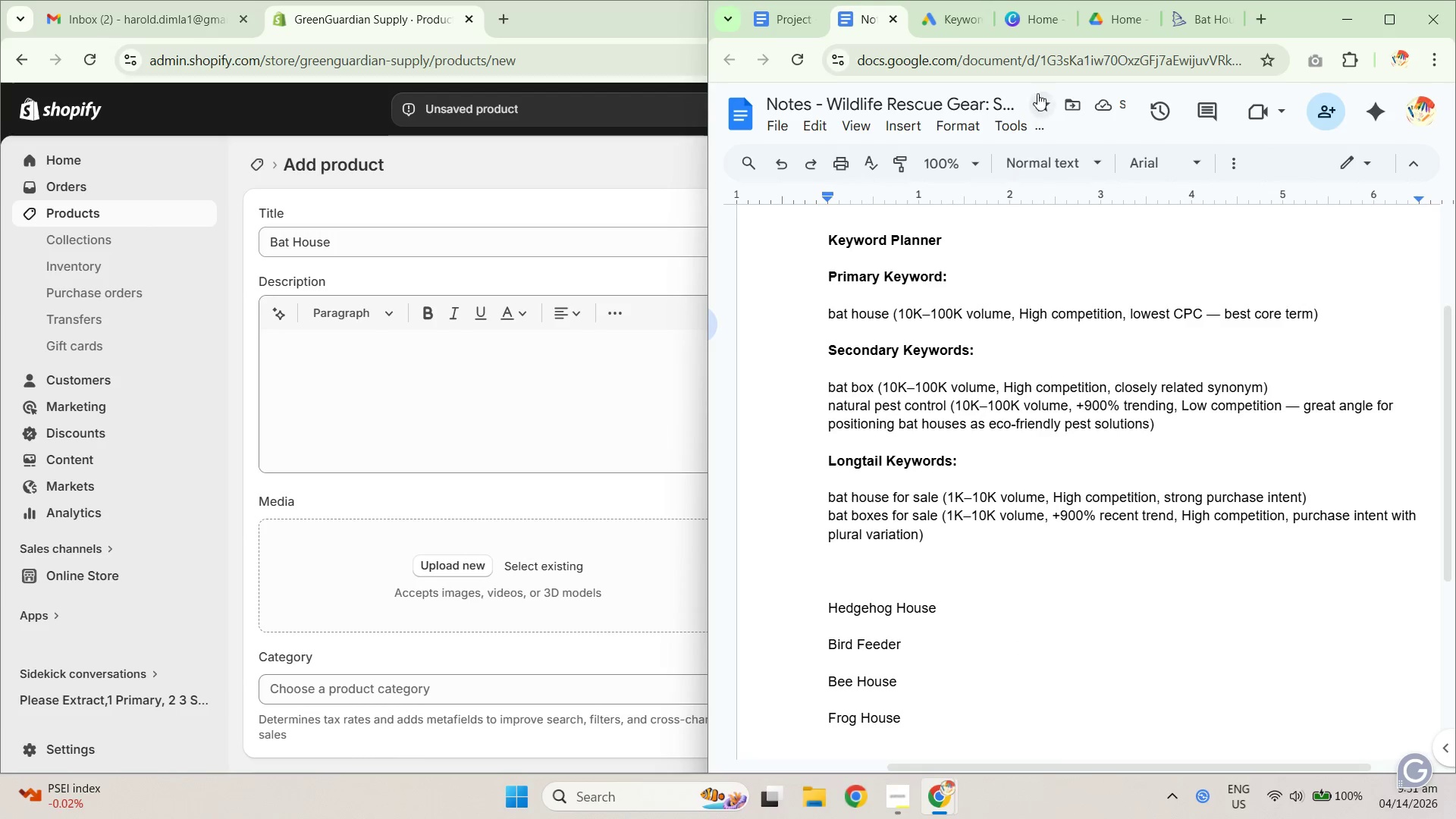 
left_click([1193, 20])
 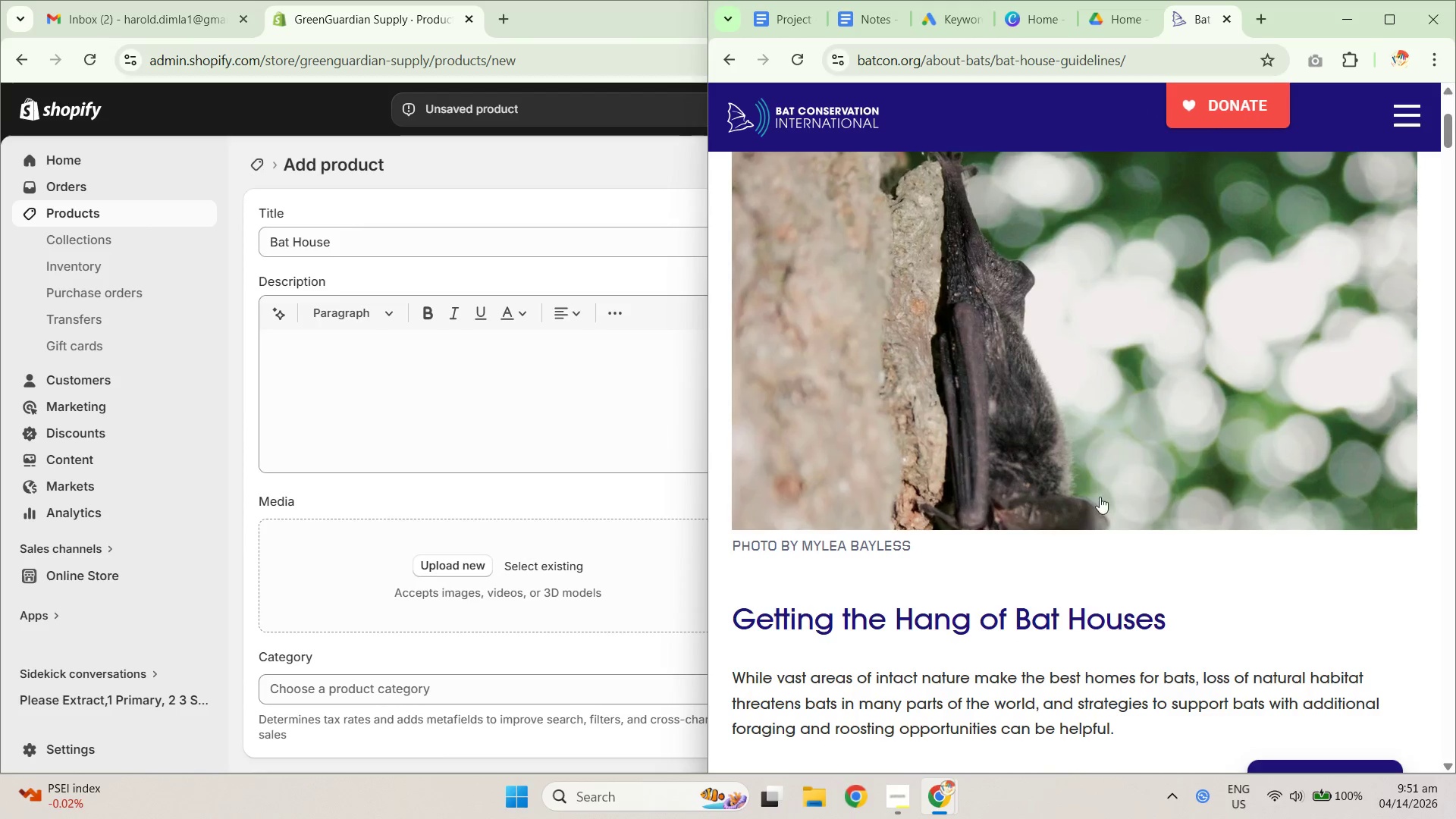 
scroll: coordinate [1138, 511], scroll_direction: down, amount: 5.0
 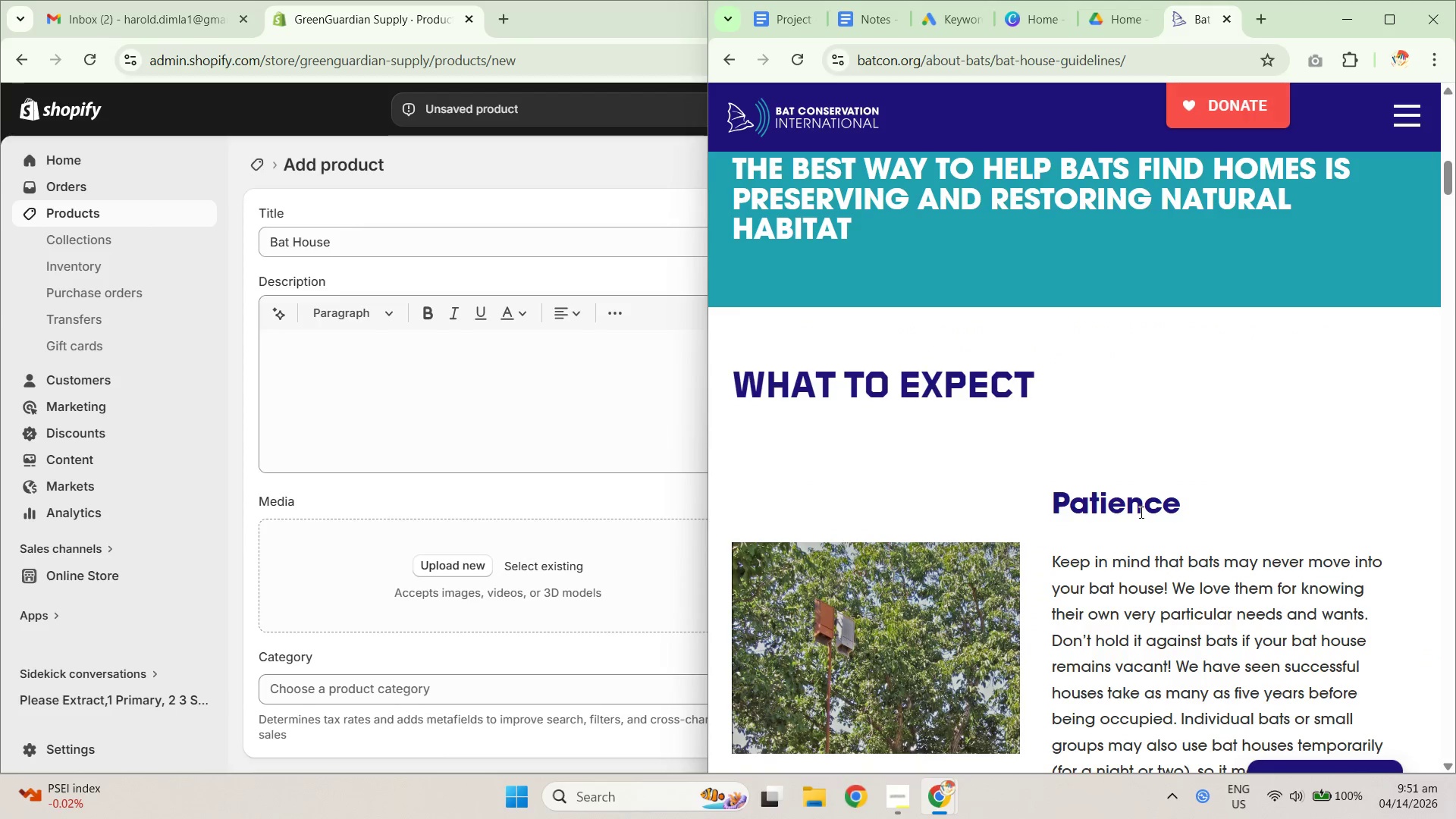 
scroll: coordinate [1140, 512], scroll_direction: up, amount: 2.0
 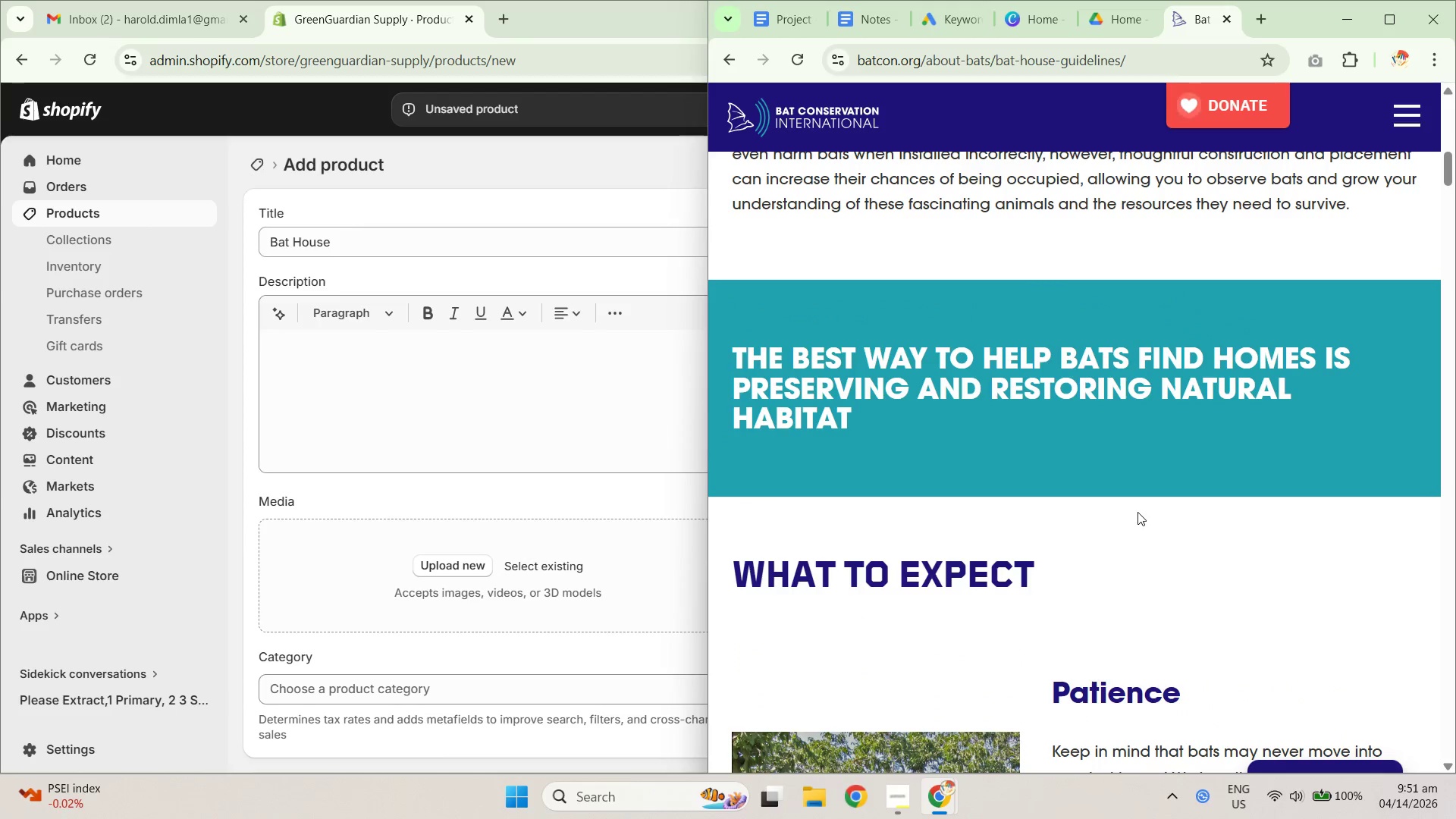 
scroll: coordinate [1122, 489], scroll_direction: down, amount: 79.0
 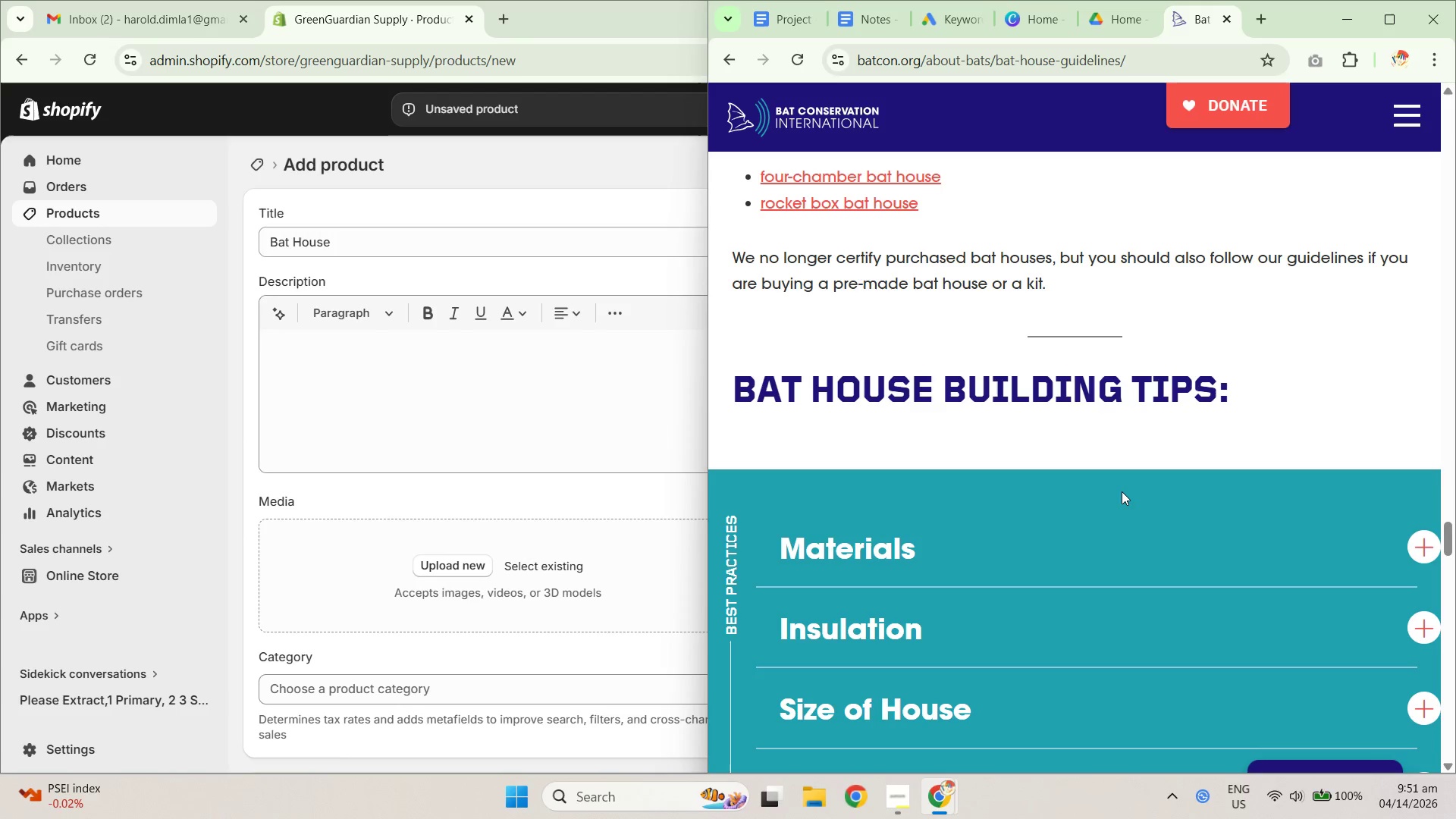 
key(Control+F)
 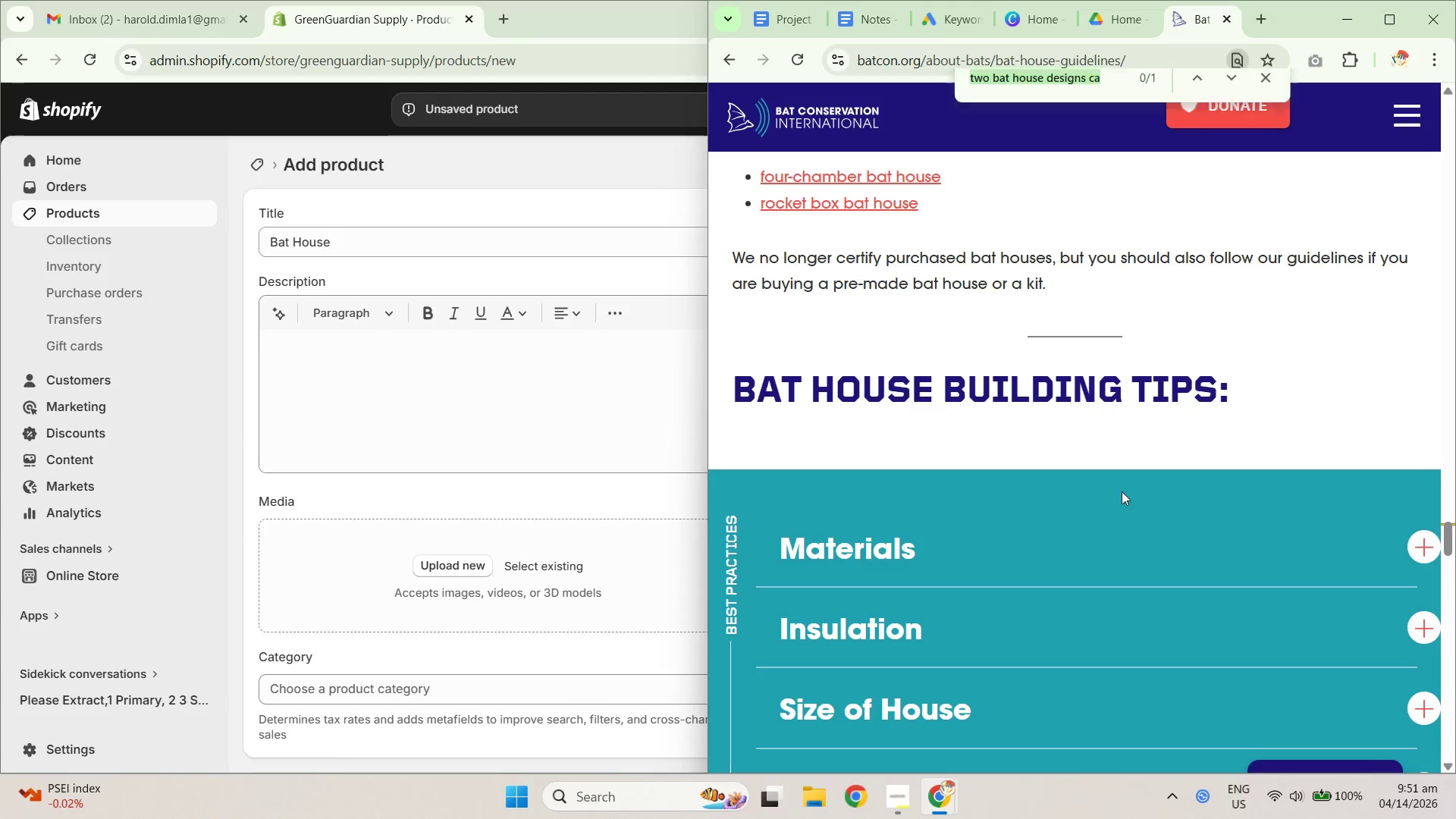 
type(naur)
key(Backspace)
key(Backspace)
type(tira)
key(Backspace)
key(Backspace)
key(Backspace)
type(ural )
key(Backspace)
 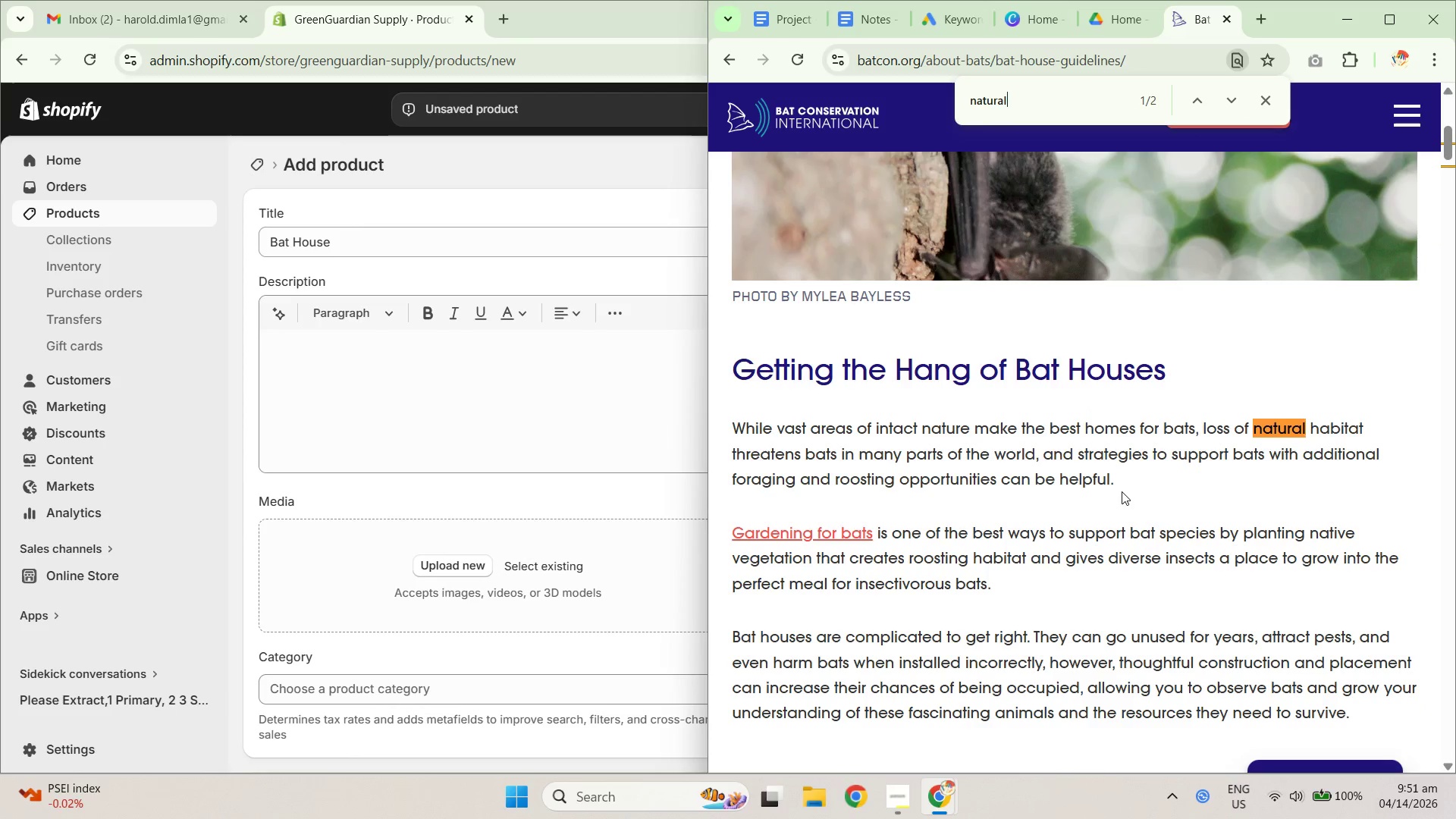 
key(Enter)
 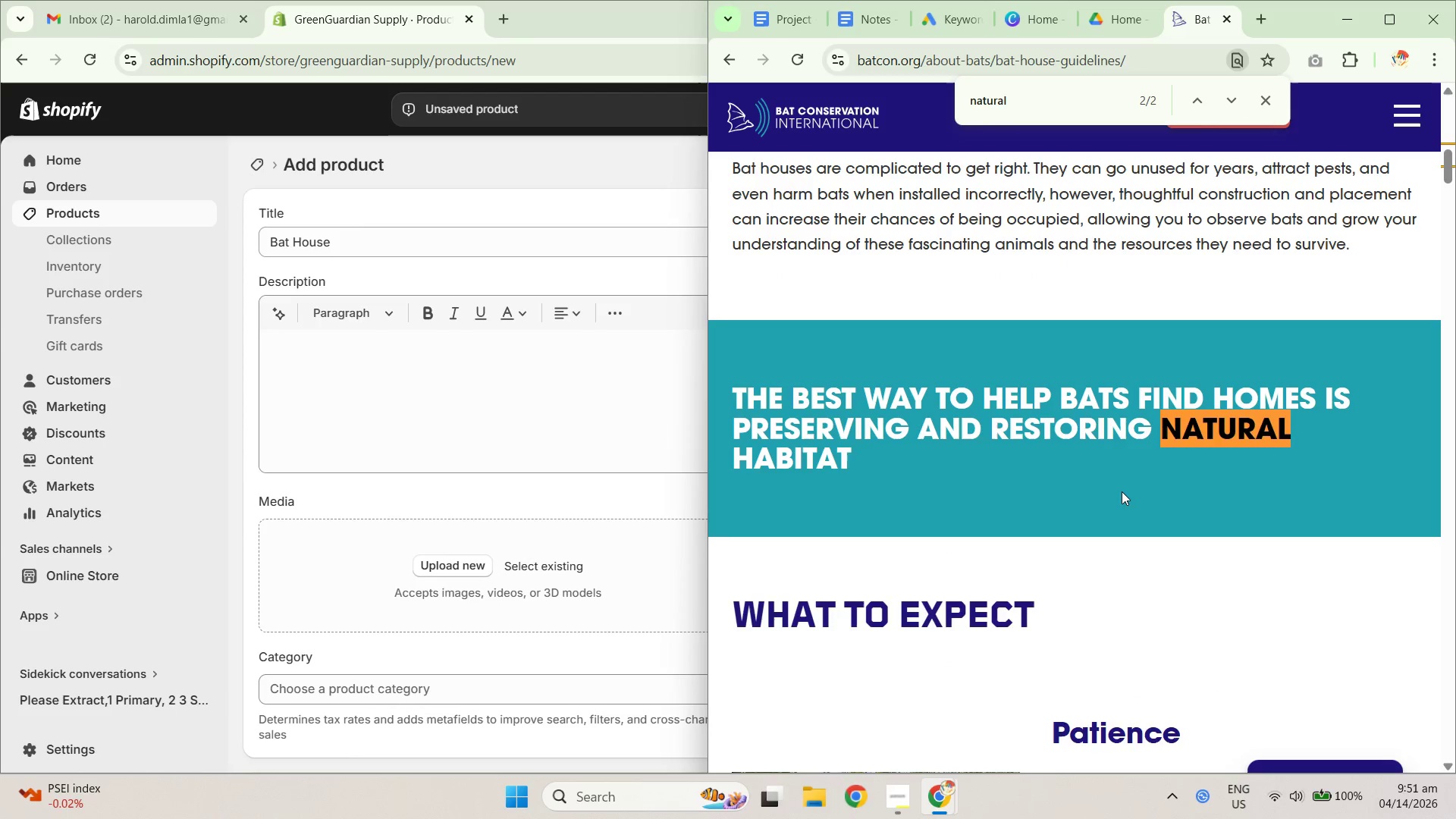 
key(Enter)
 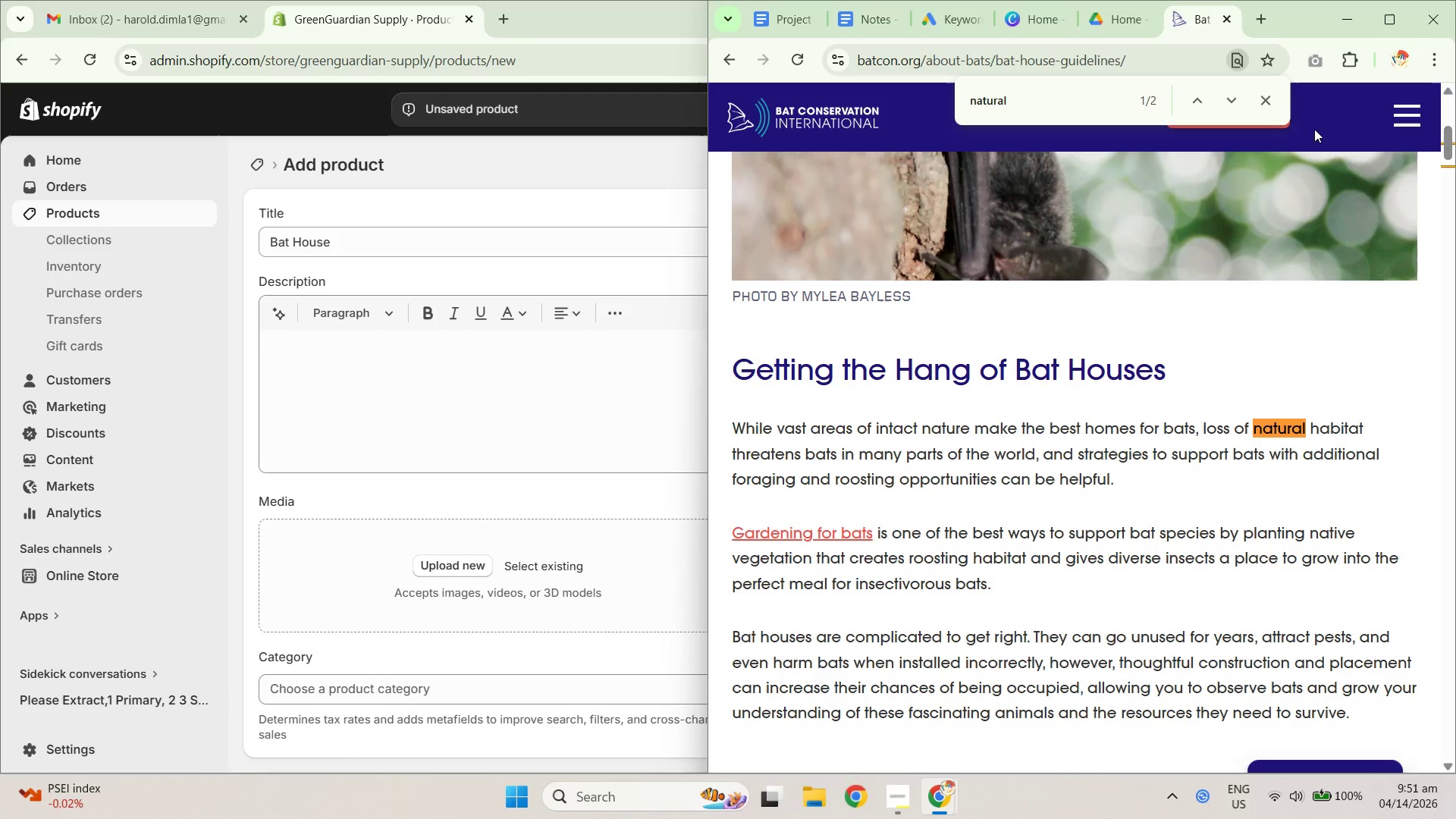 
left_click([1268, 104])
 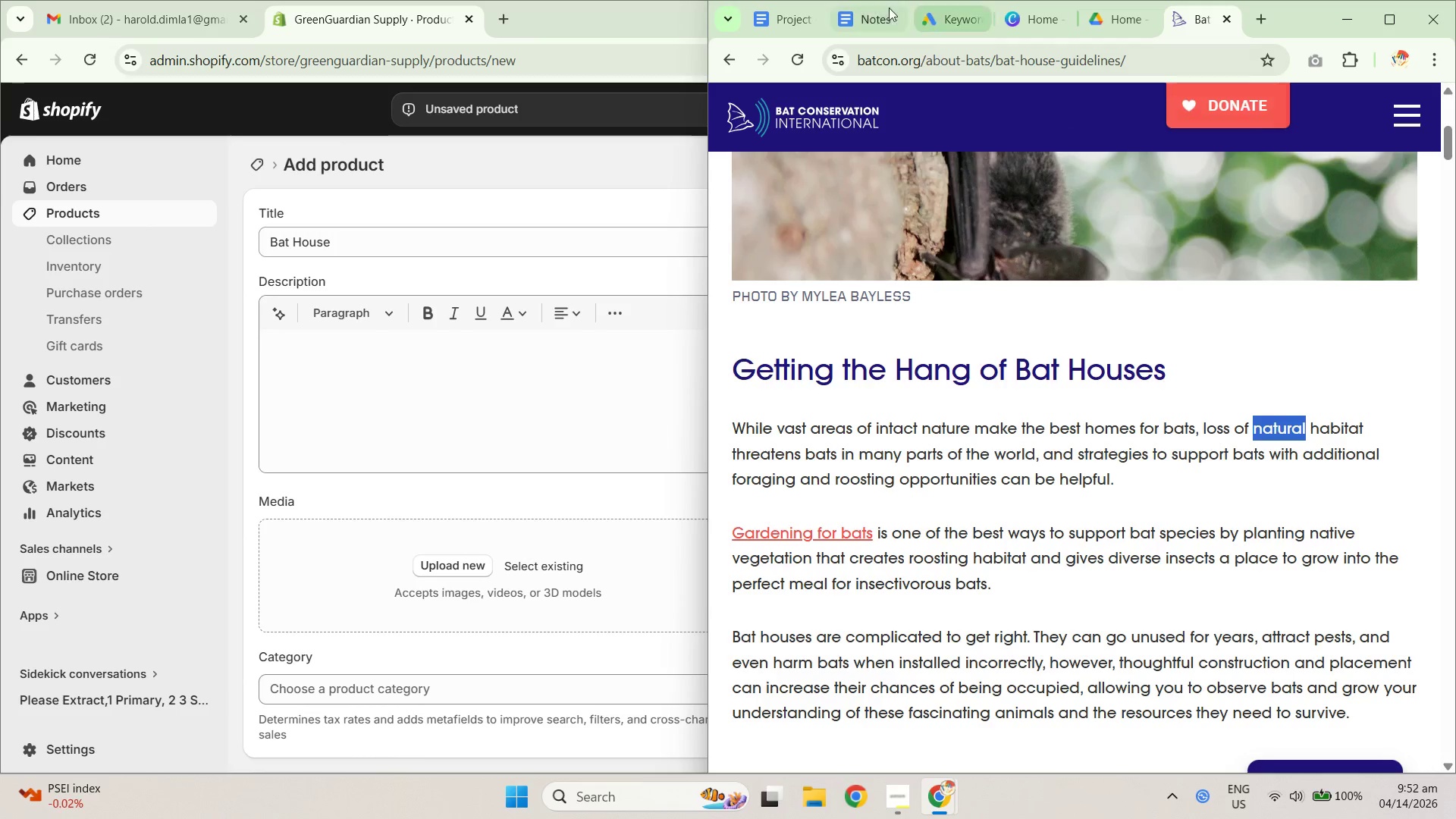 
left_click([870, 14])
 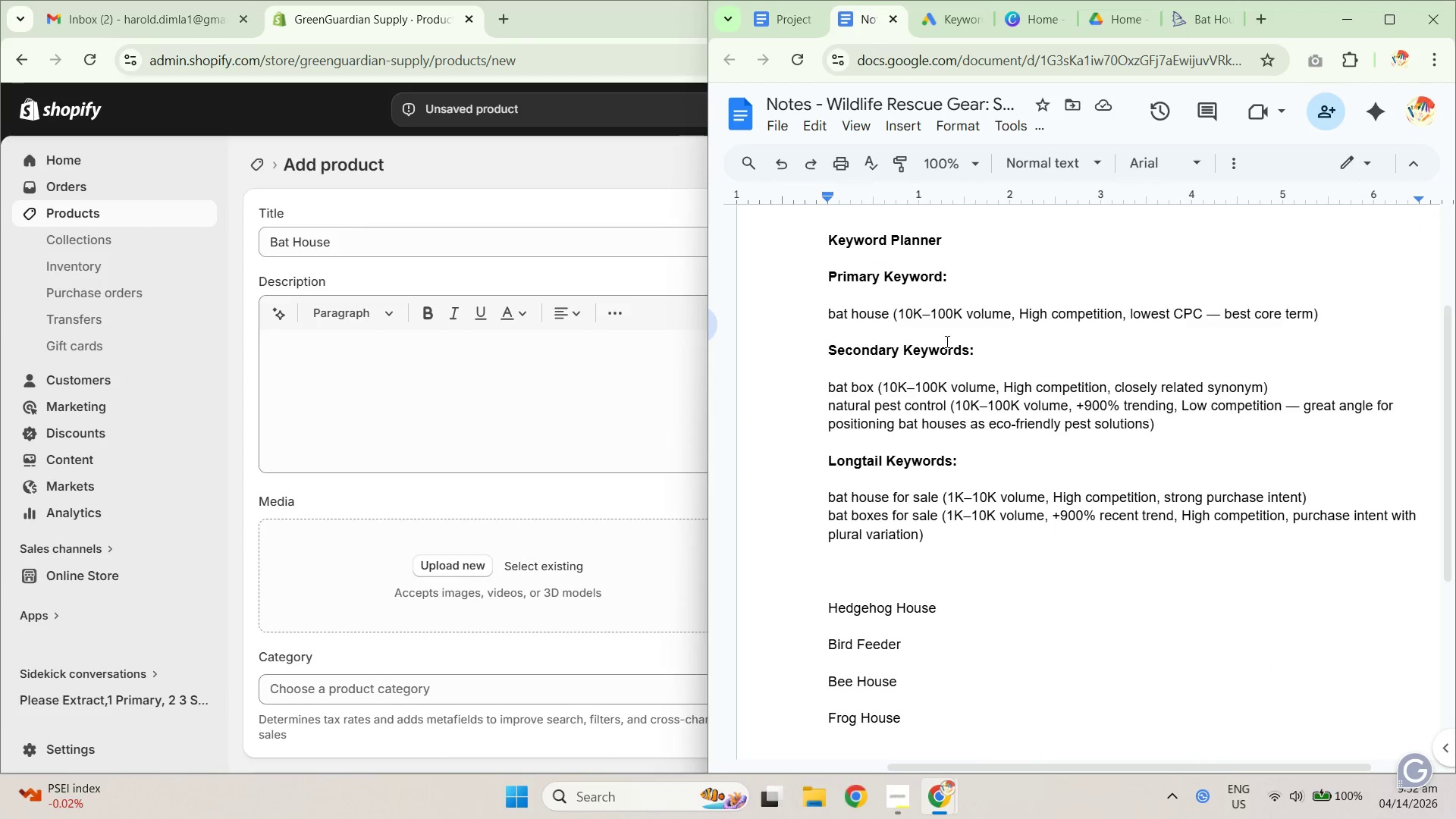 
scroll: coordinate [979, 413], scroll_direction: none, amount: 0.0
 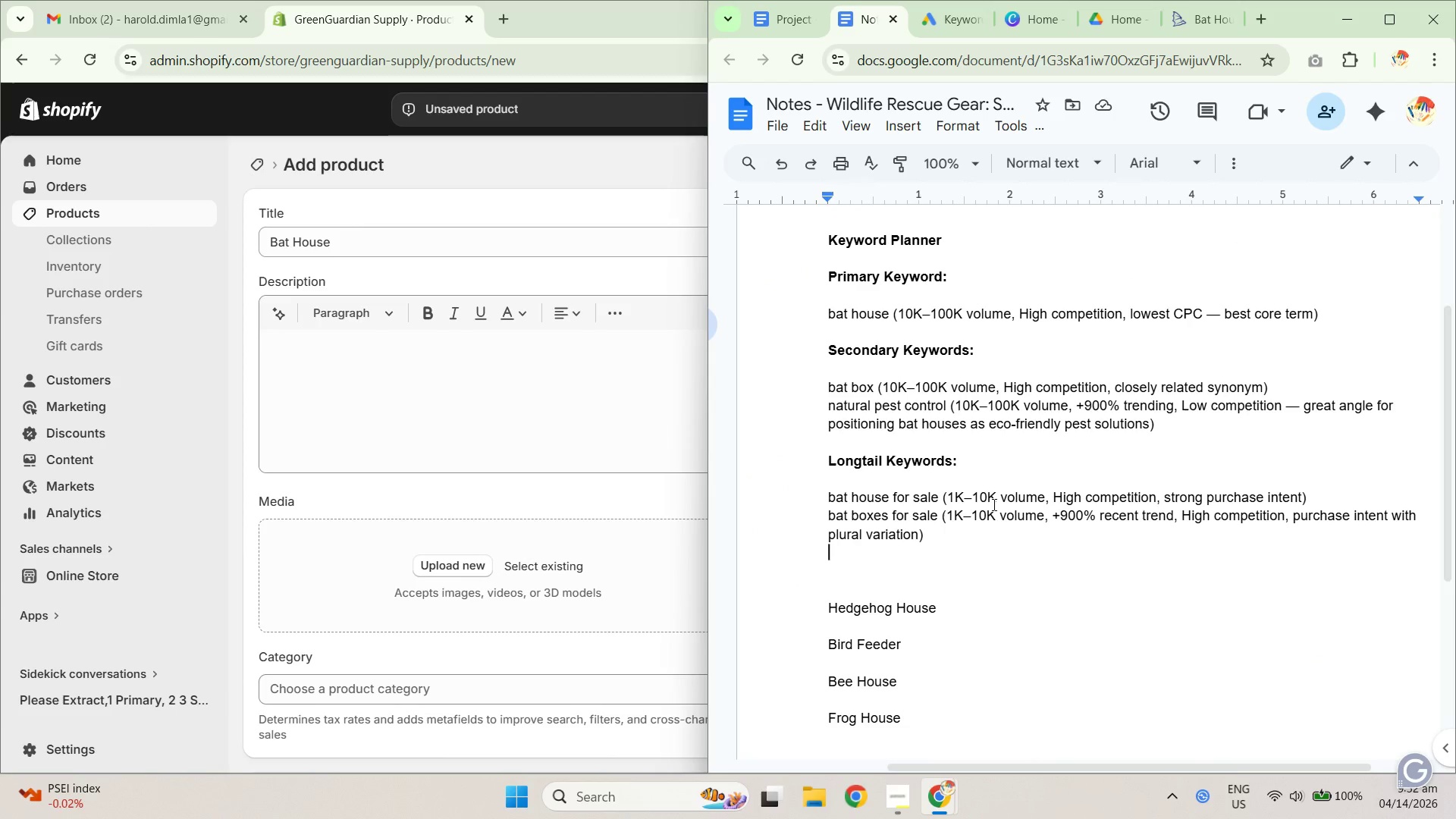 
scroll: coordinate [1053, 475], scroll_direction: down, amount: 1.0
 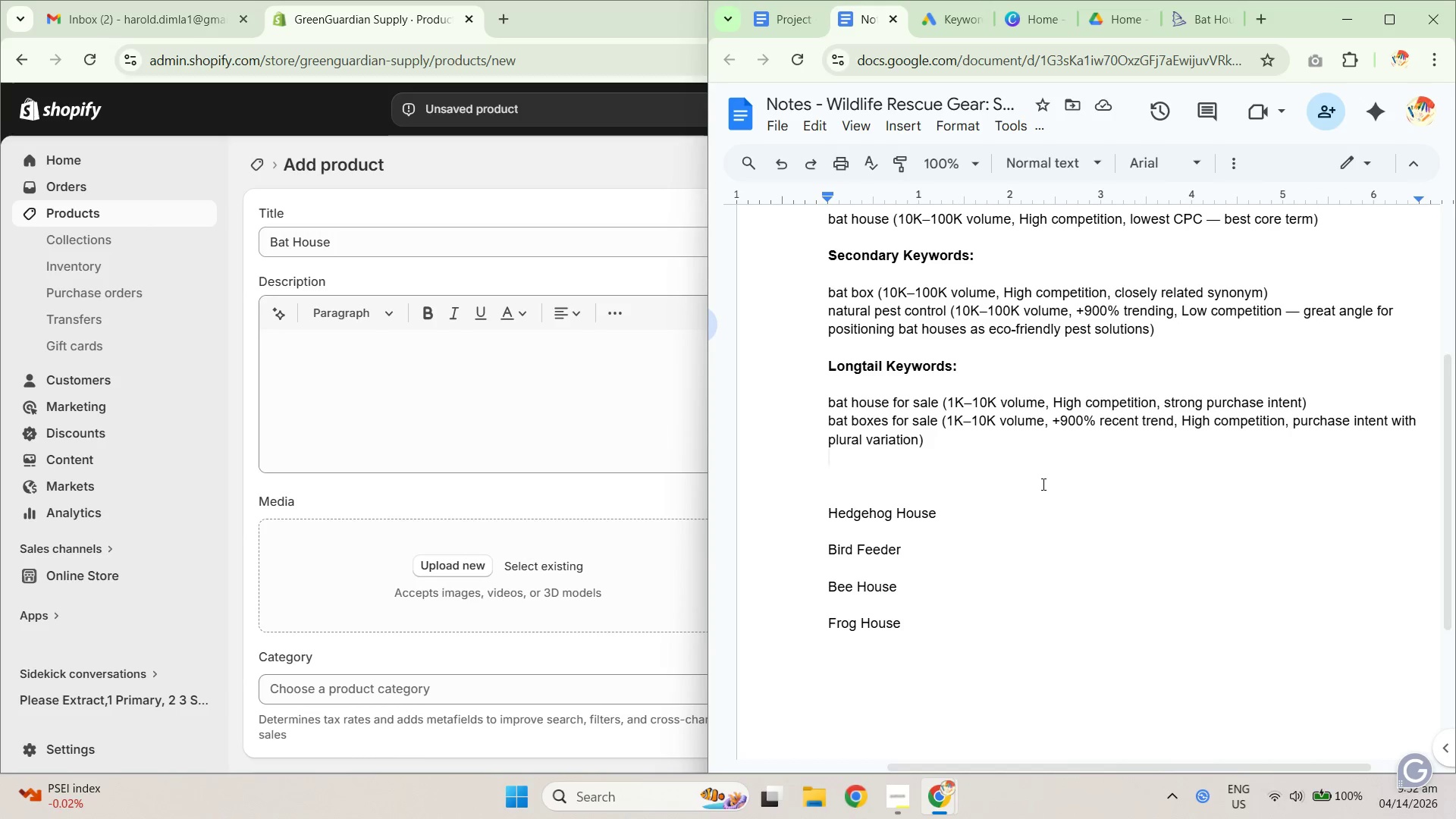 
mouse_move([1043, 490])
 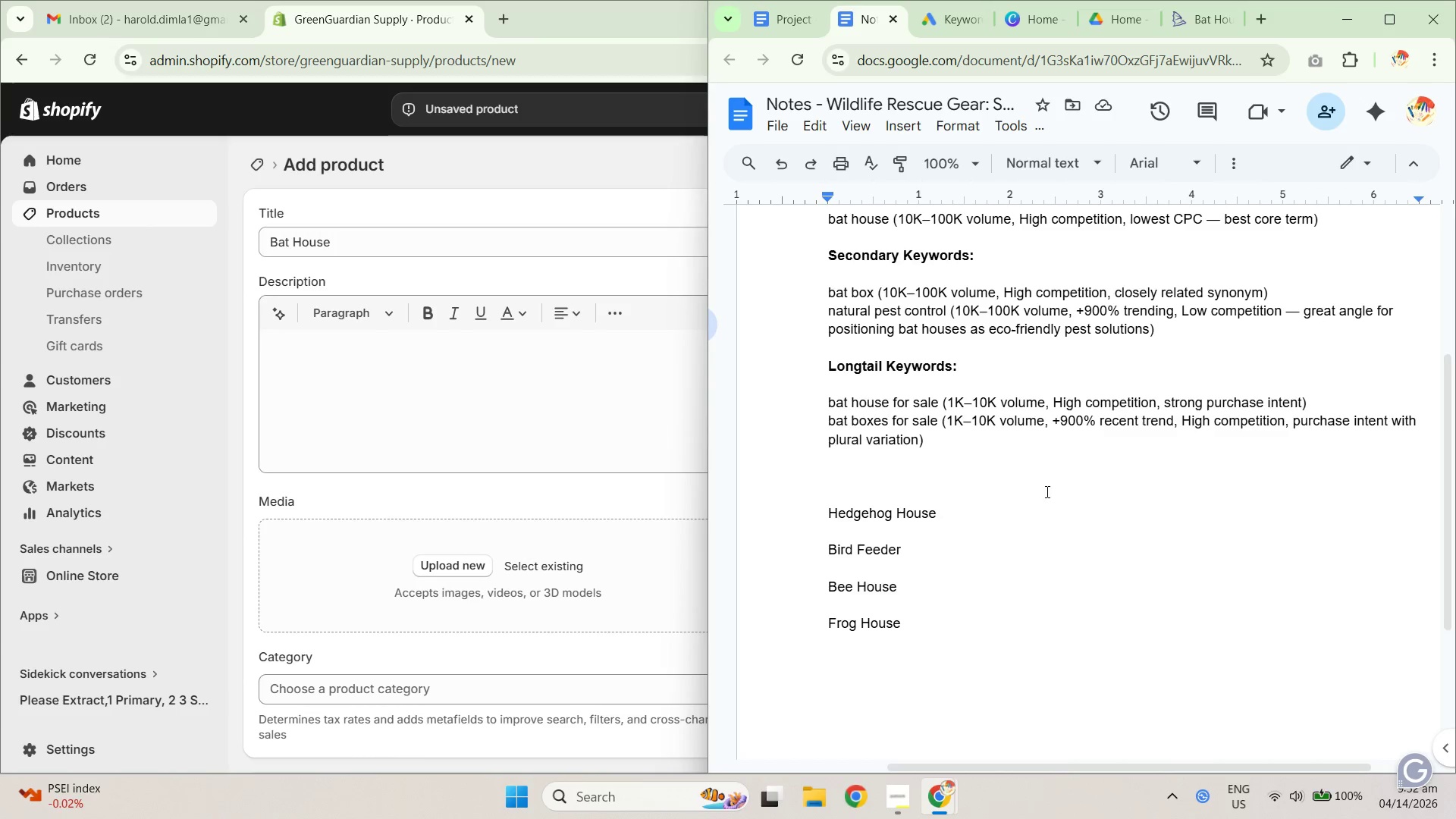 
scroll: coordinate [884, 446], scroll_direction: up, amount: 3.0
 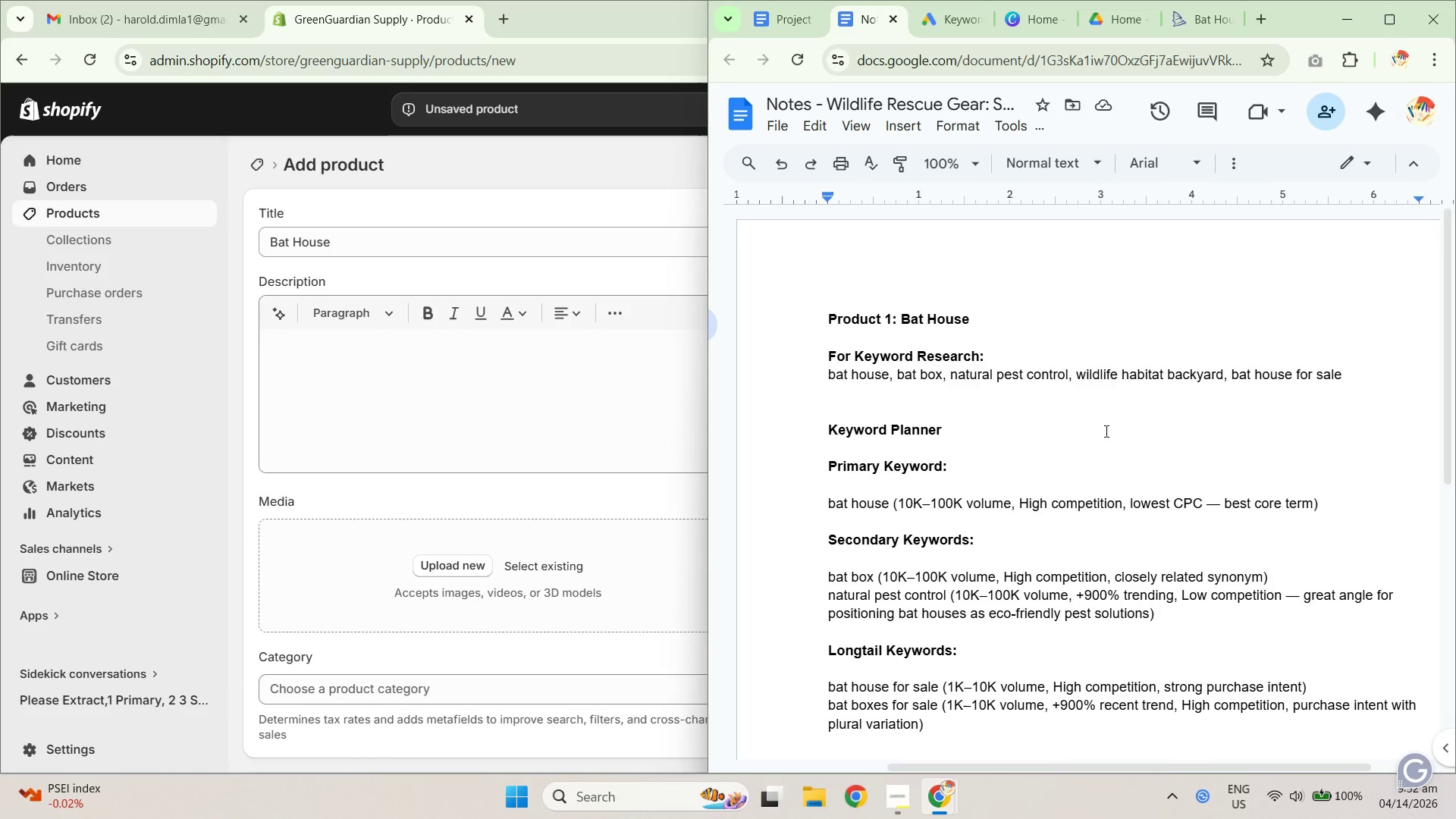 
scroll: coordinate [1105, 432], scroll_direction: down, amount: 1.0
 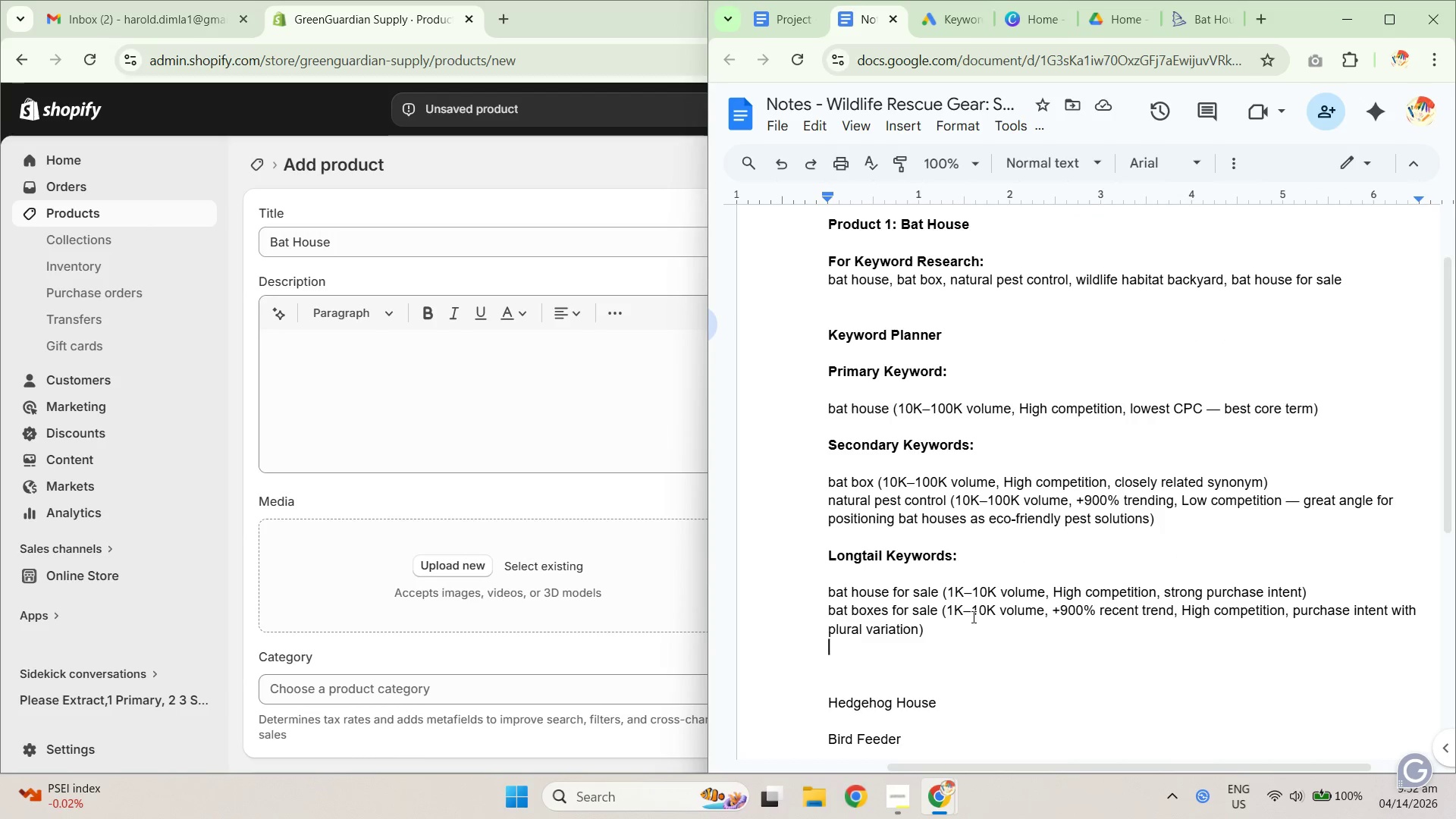 
left_click([962, 629])
 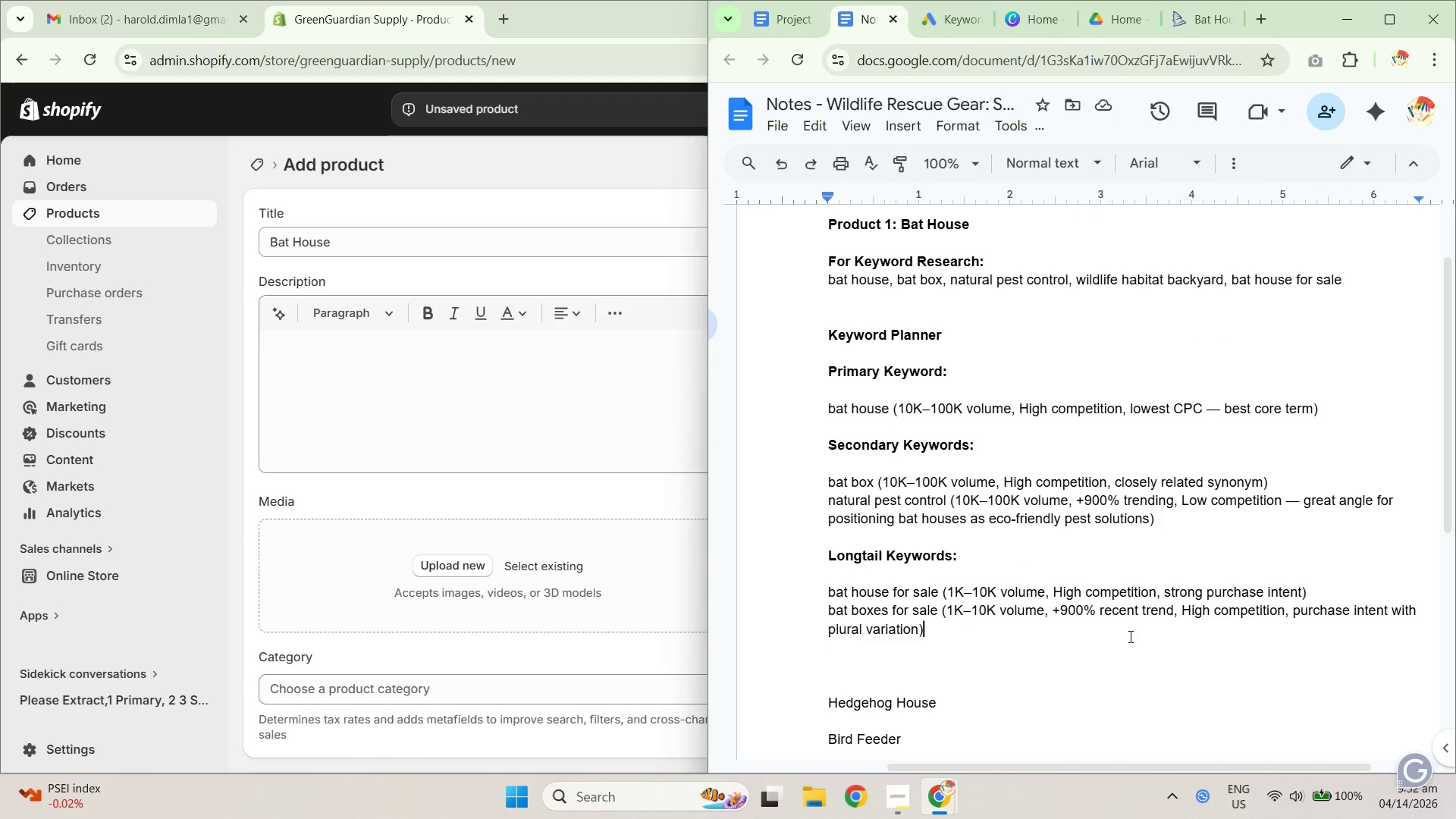 
double_click([1014, 627])
 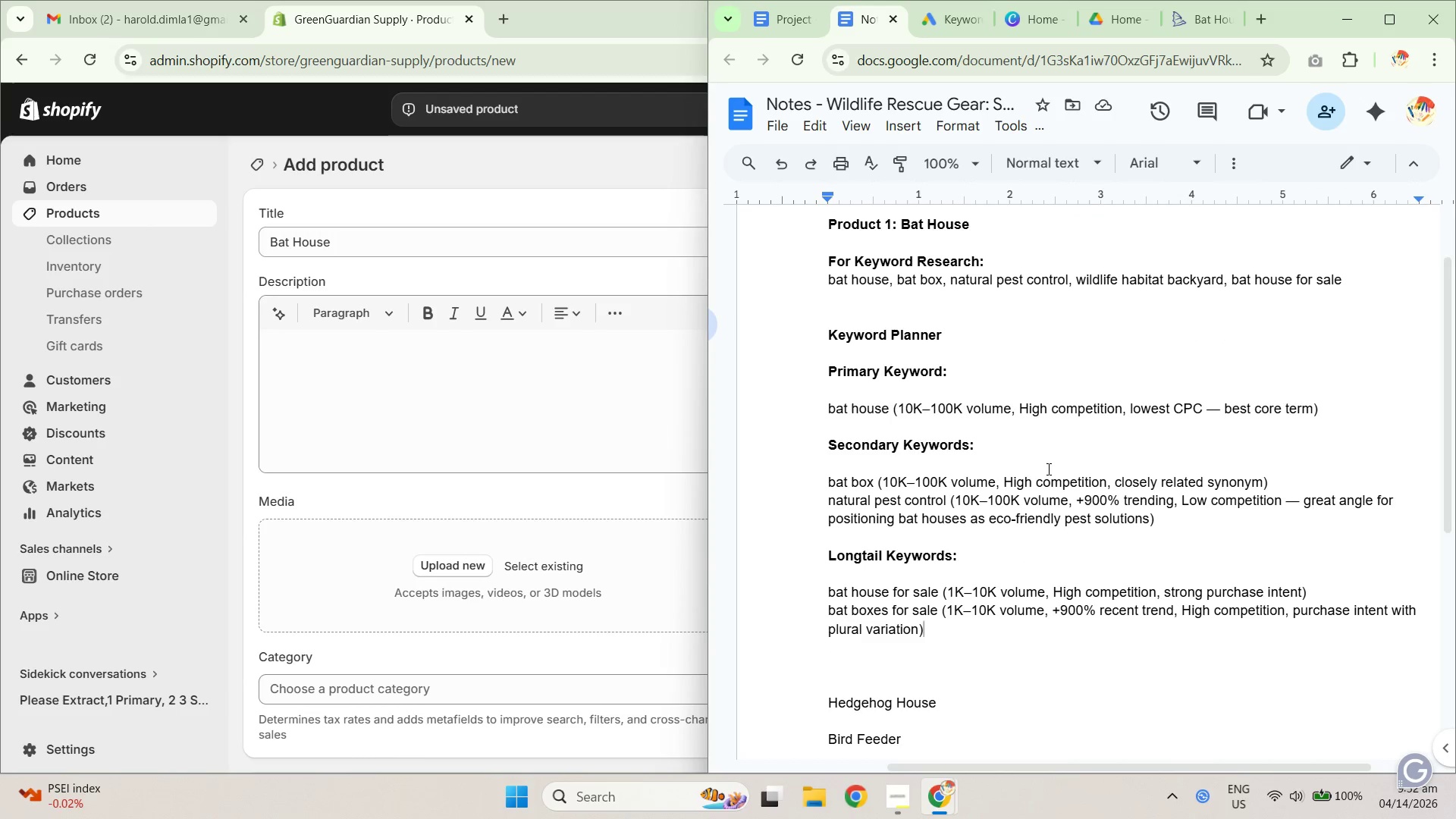 
wait(6.61)
 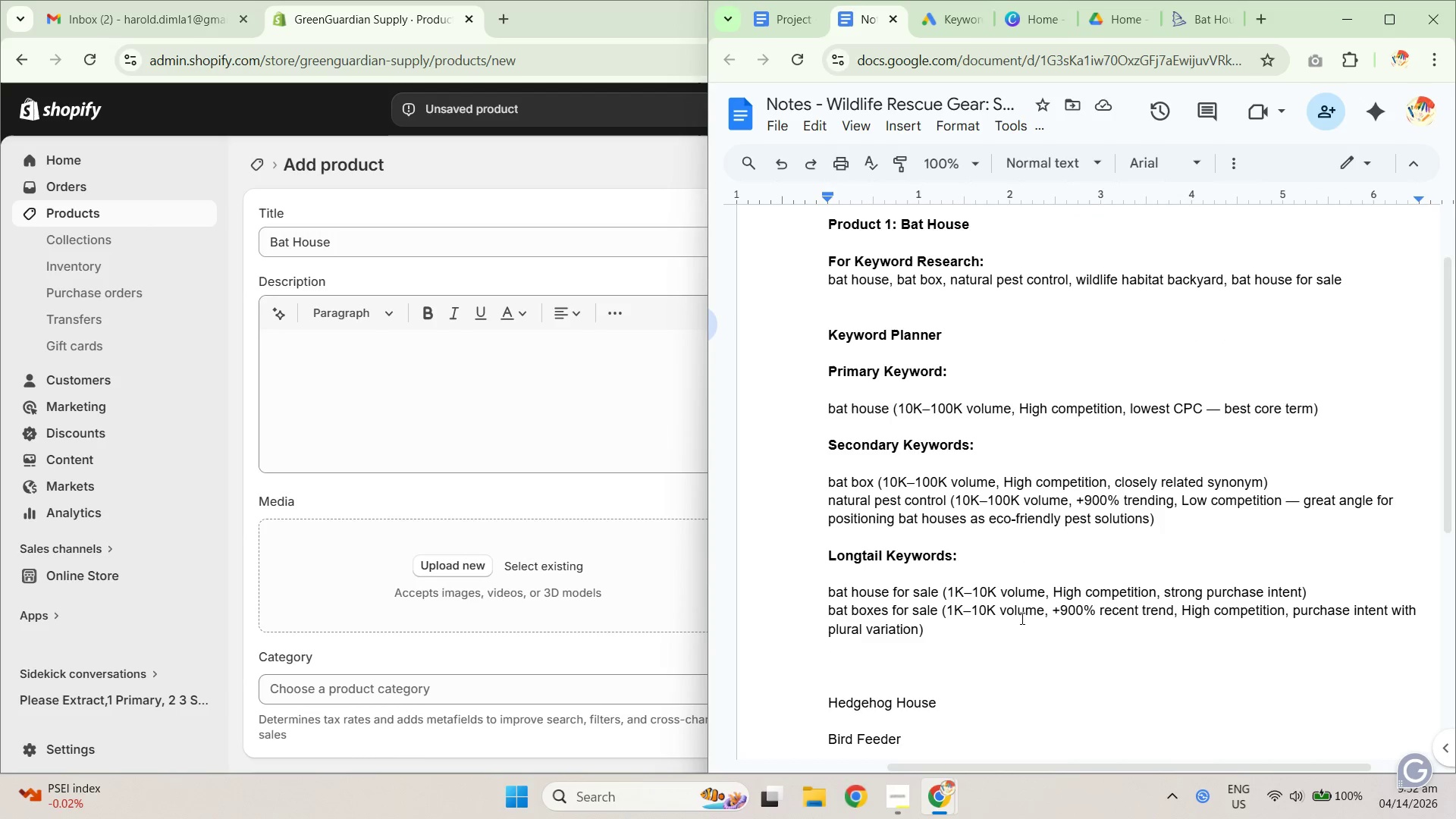 
scroll: coordinate [1045, 466], scroll_direction: up, amount: 1.0
 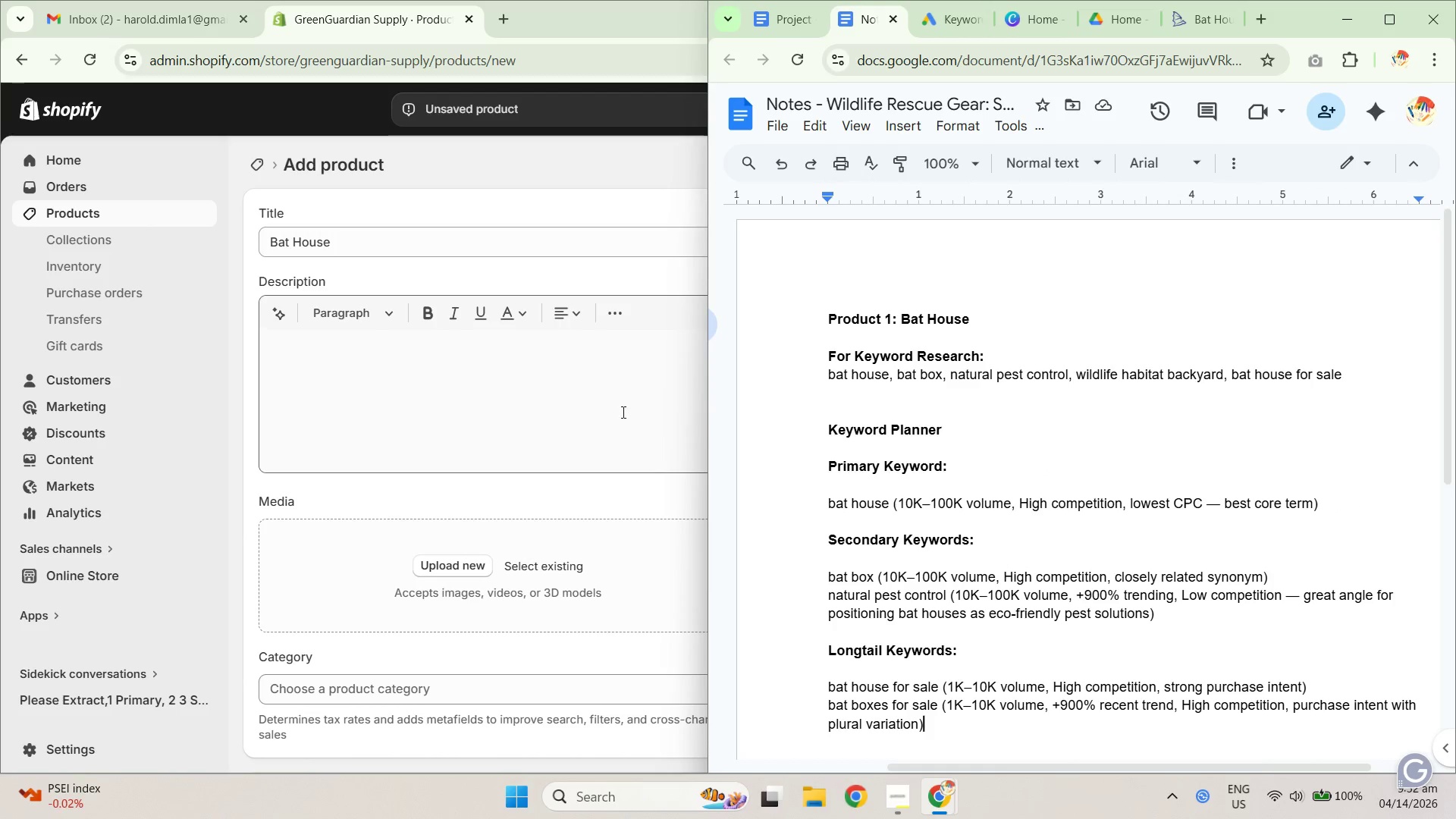 
left_click([541, 397])
 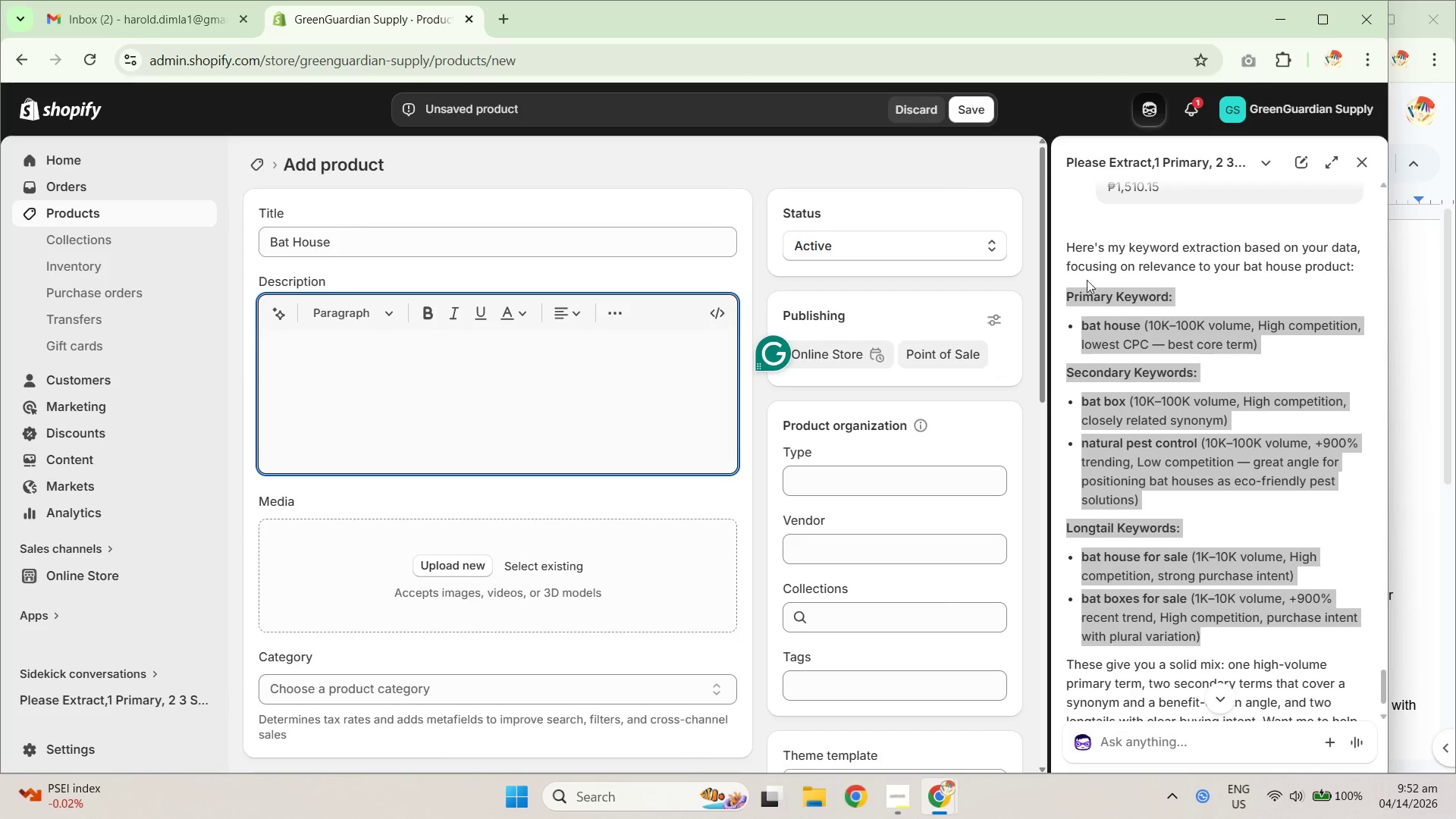 
scroll: coordinate [1257, 526], scroll_direction: down, amount: 1.0
 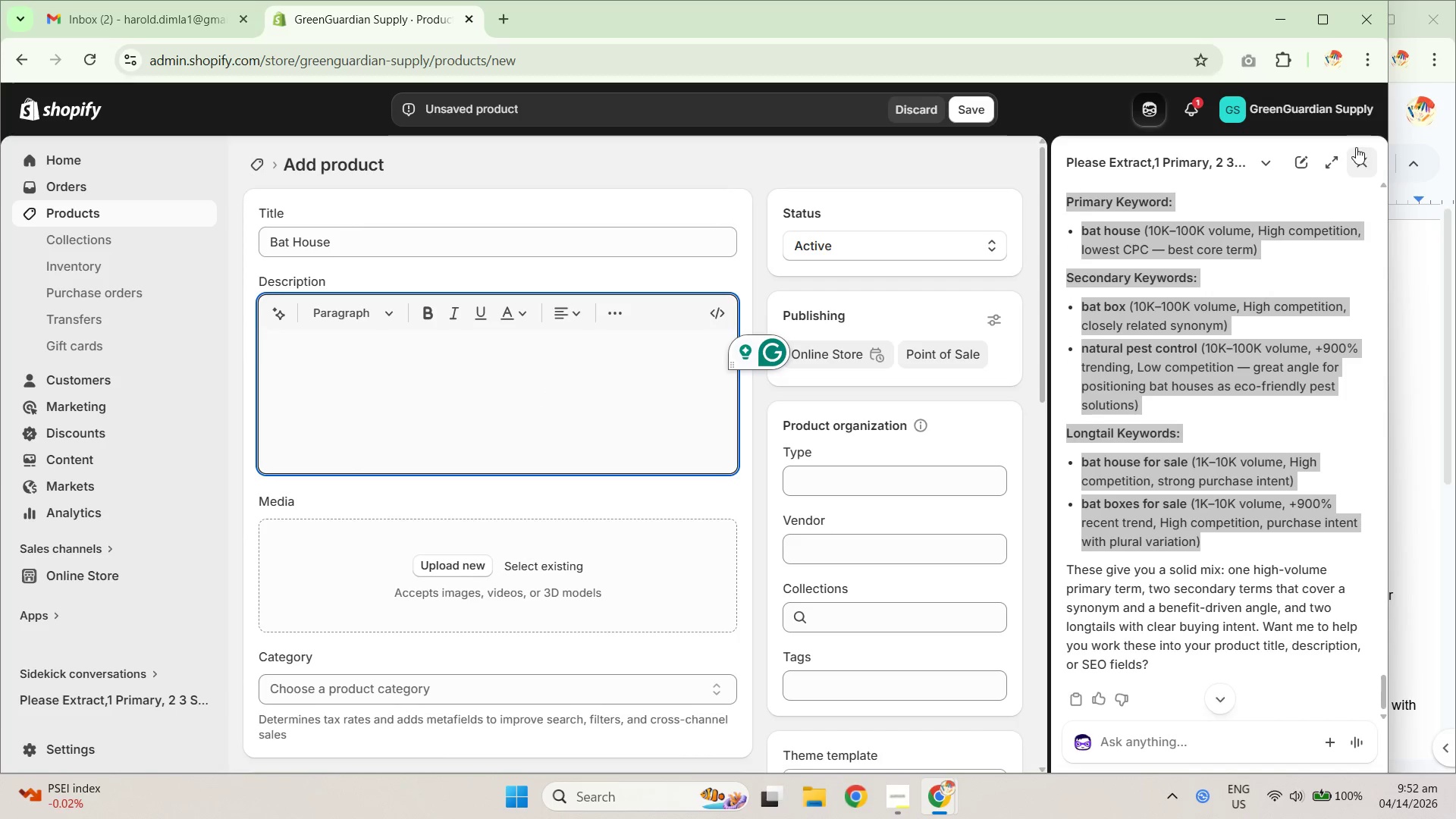 
left_click([1357, 152])
 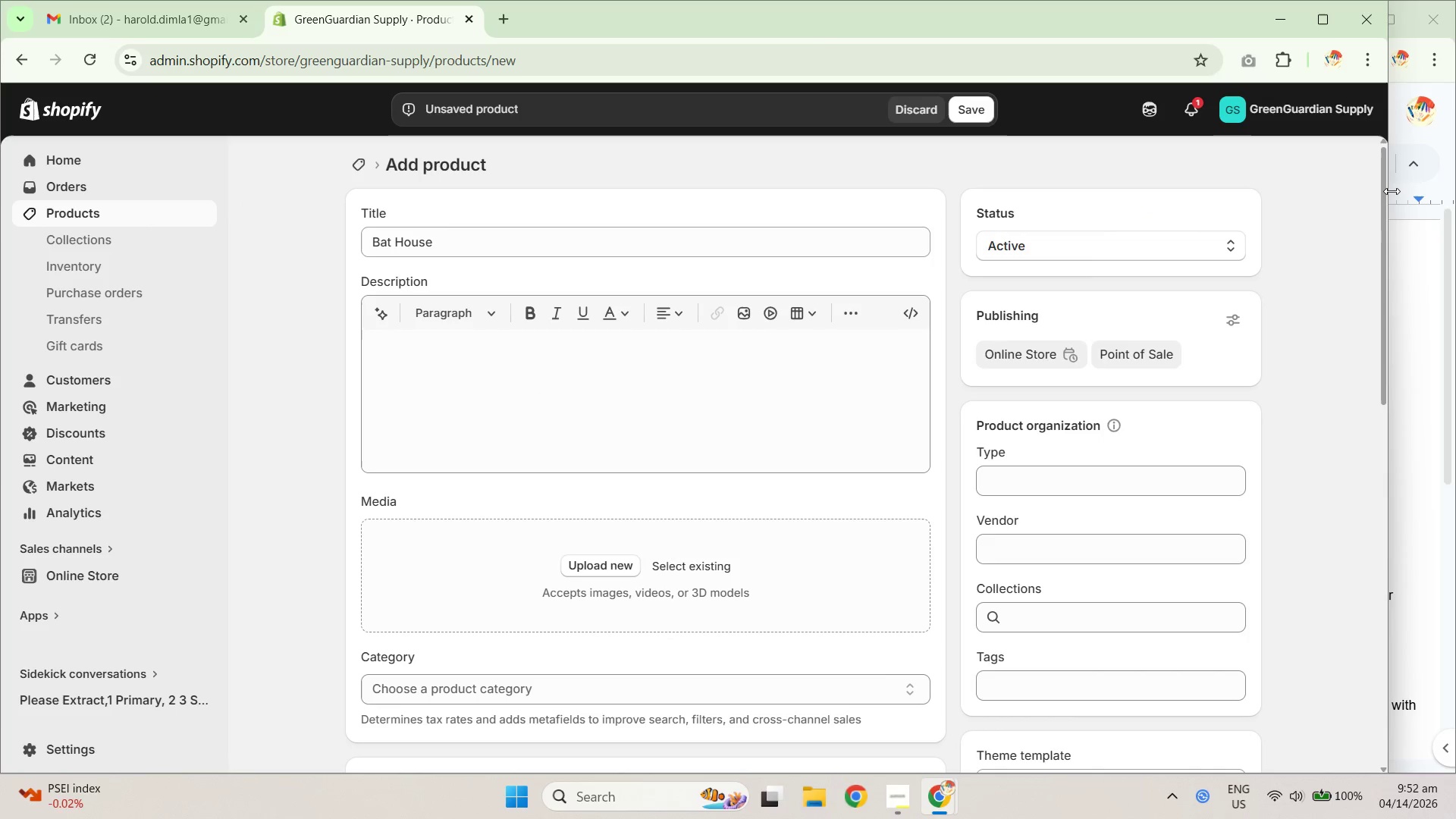 
left_click_drag(start_coordinate=[1392, 191], to_coordinate=[1373, 192])
 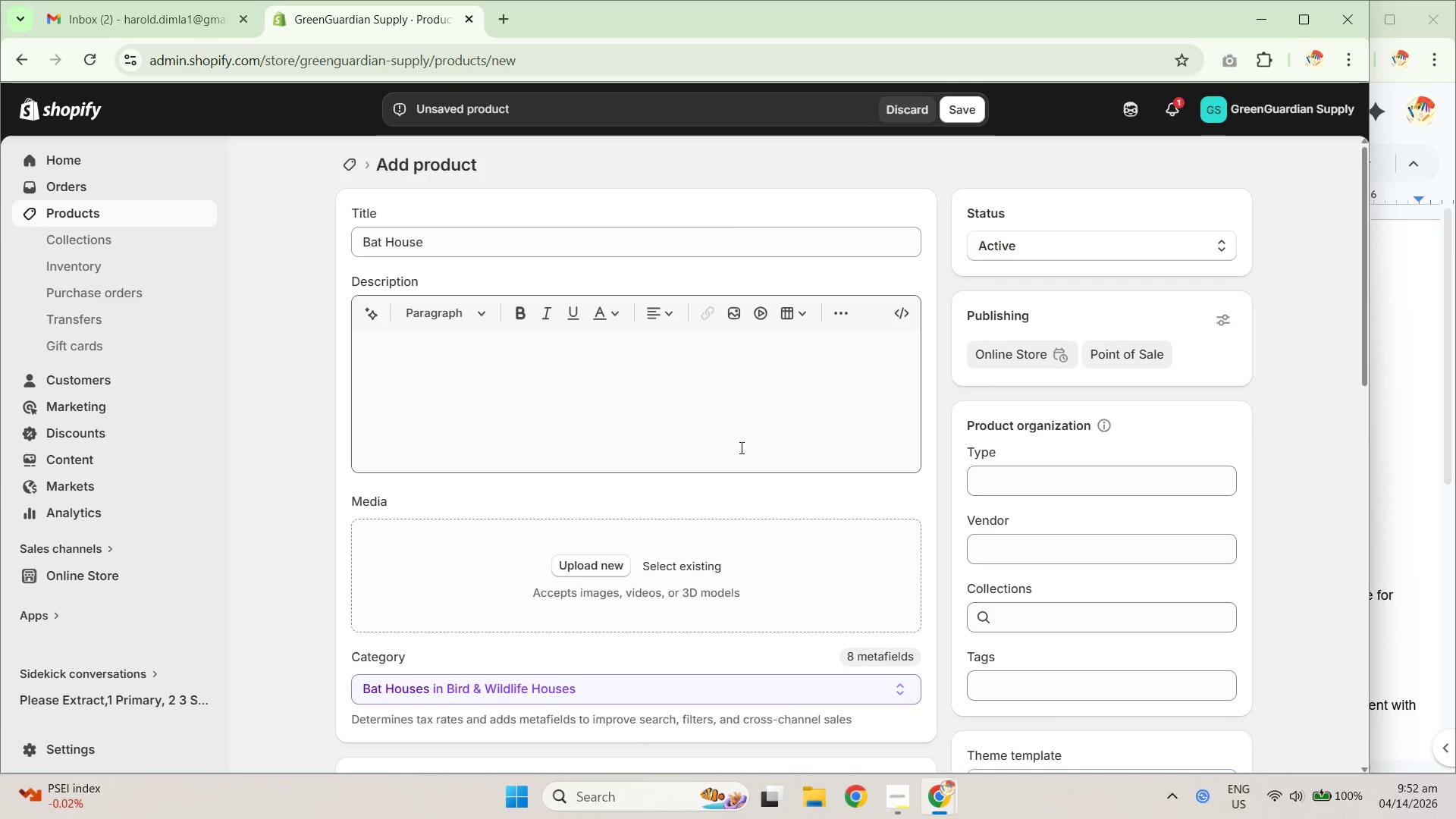 
wait(5.17)
 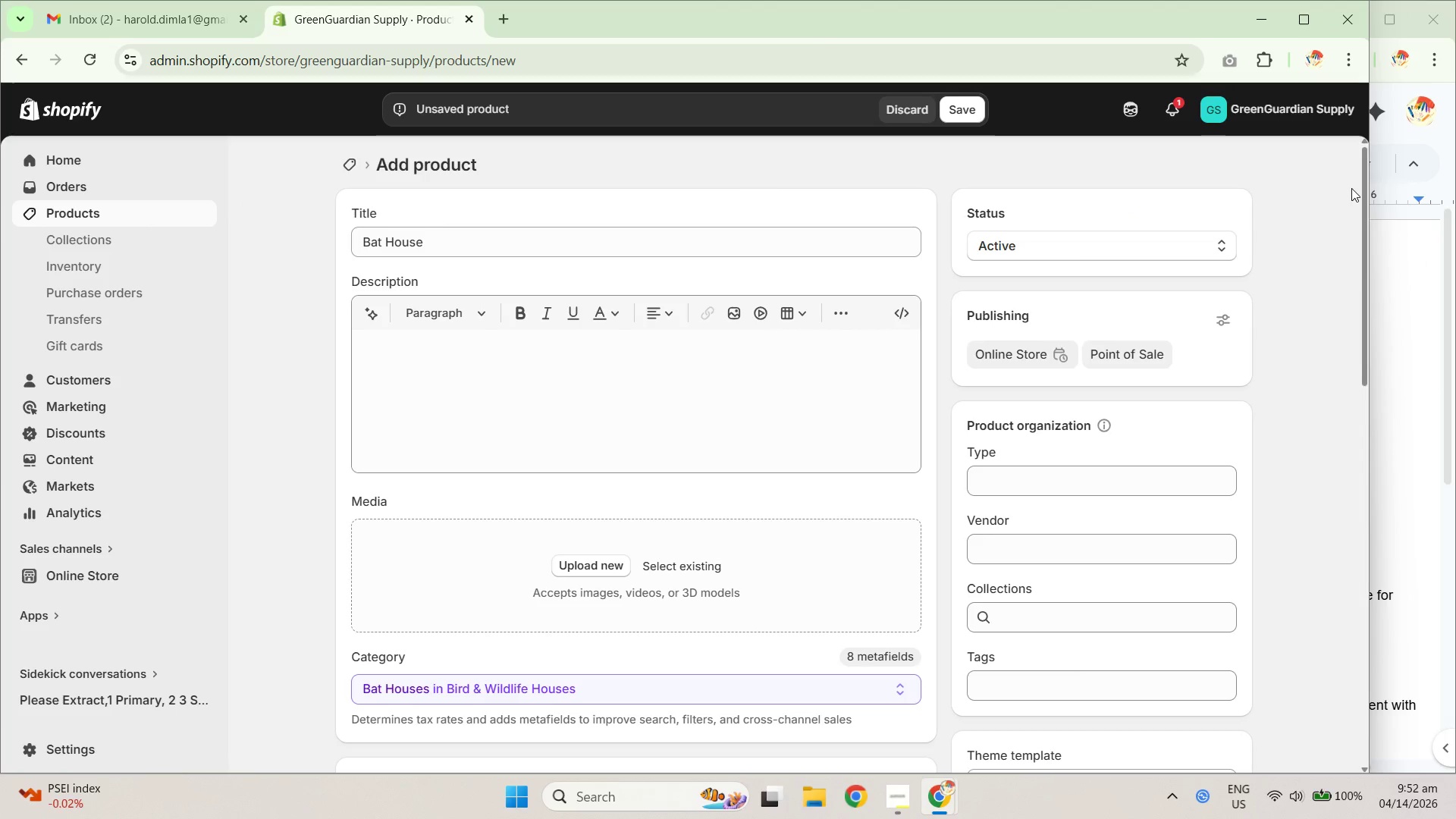 
scroll: coordinate [748, 447], scroll_direction: down, amount: 12.0
 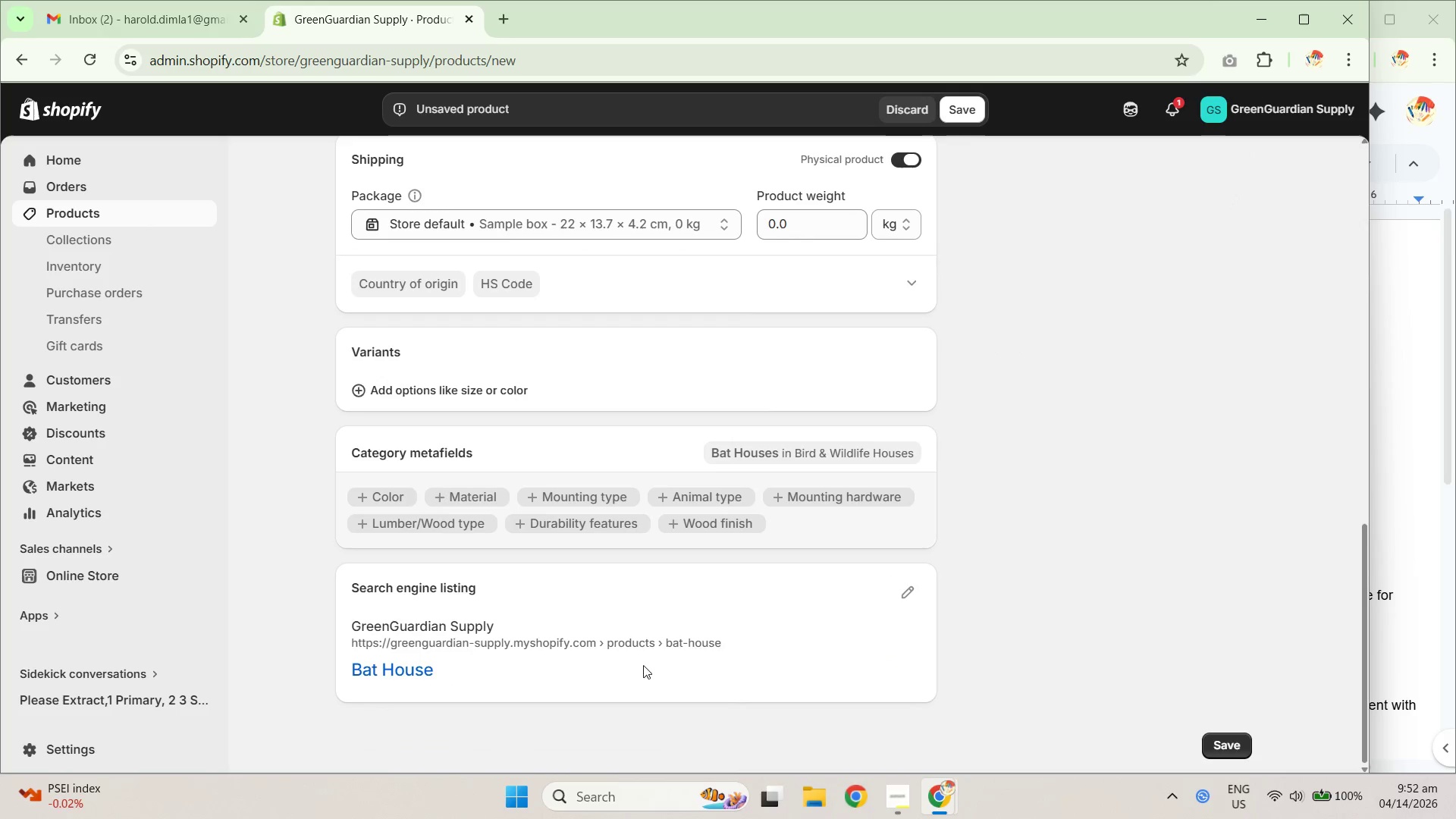 
scroll: coordinate [678, 579], scroll_direction: up, amount: 23.0
 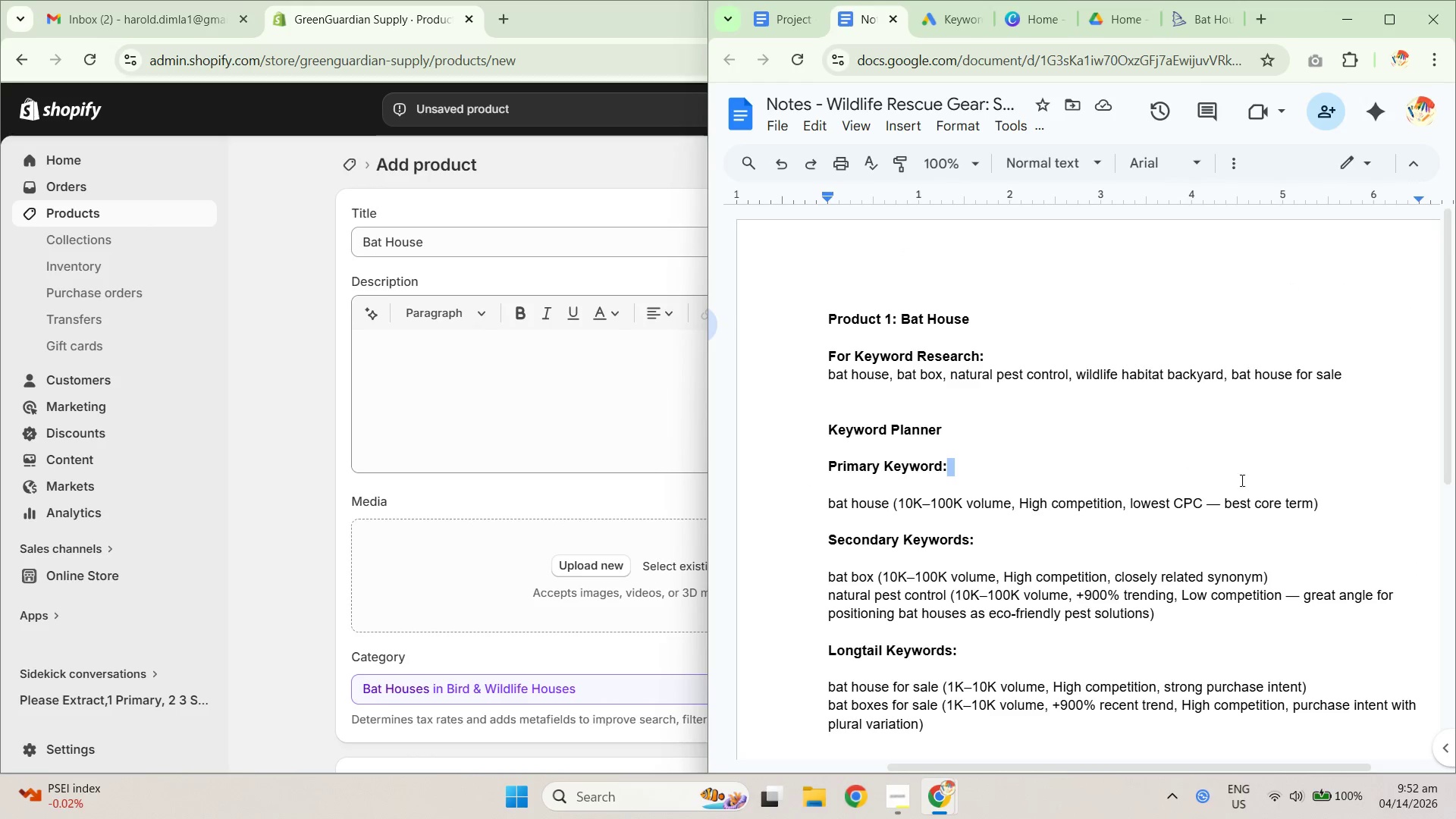 
scroll: coordinate [1188, 464], scroll_direction: down, amount: 1.0
 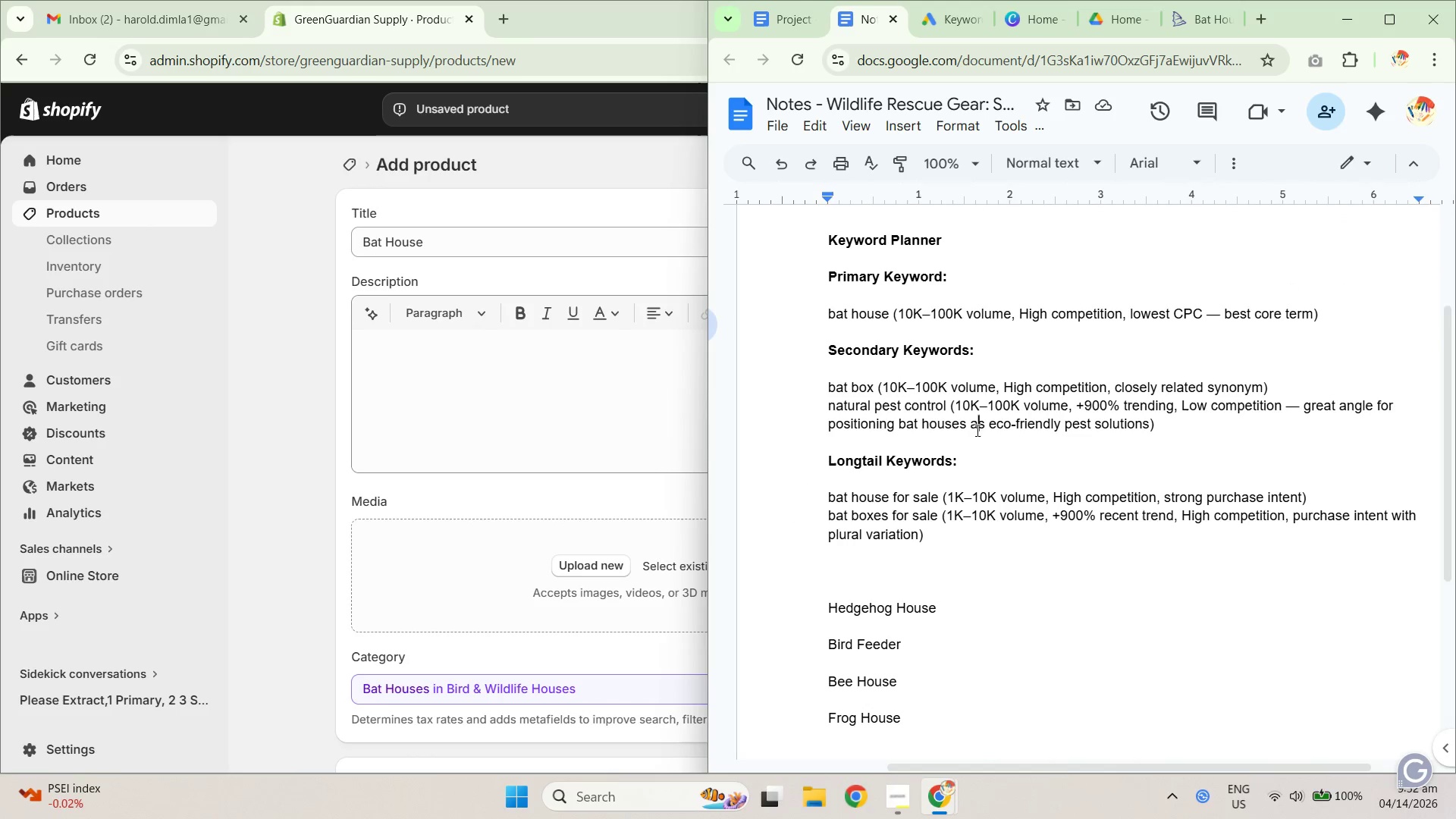 
double_click([964, 534])
 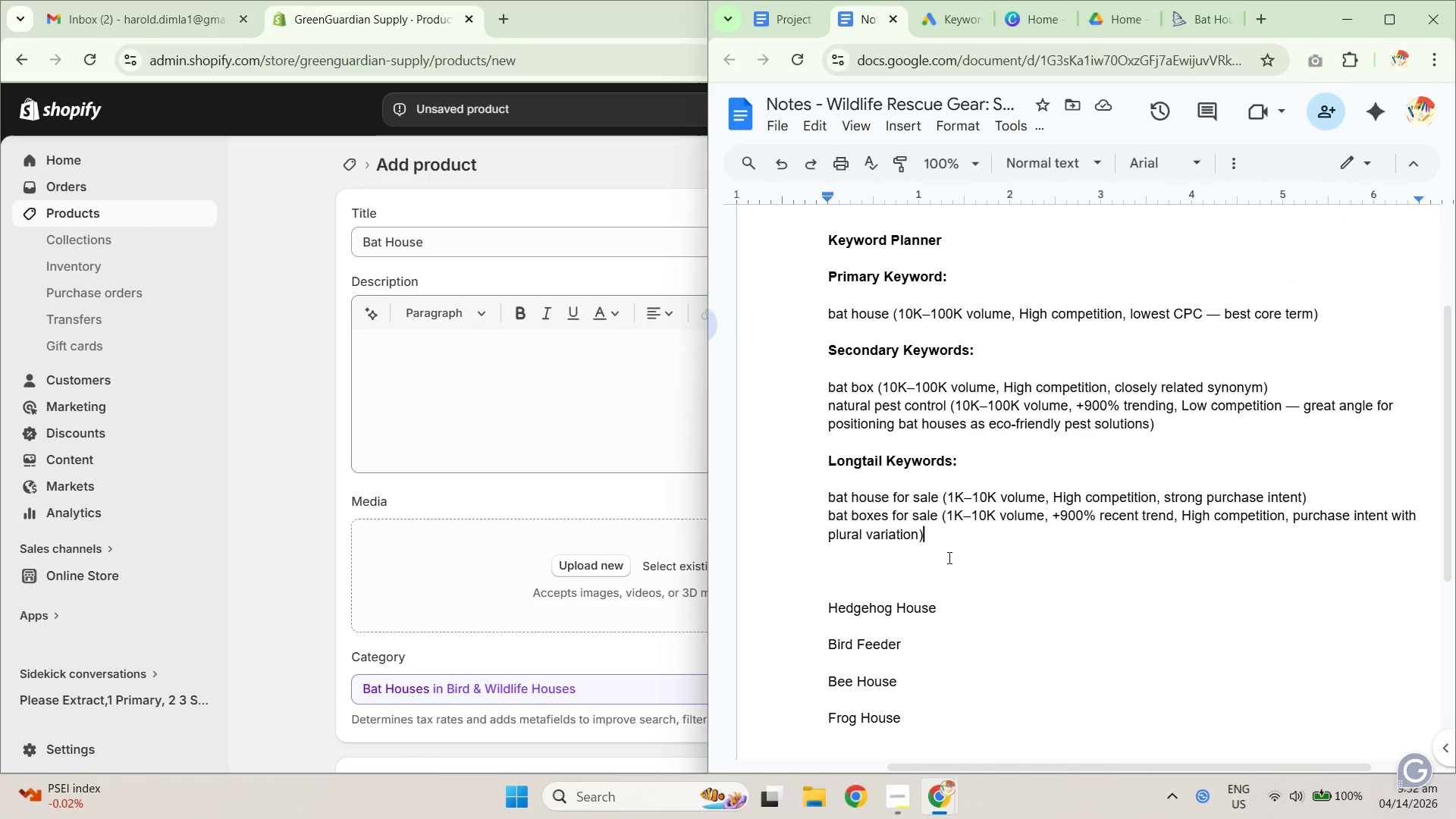 
triple_click([931, 563])
 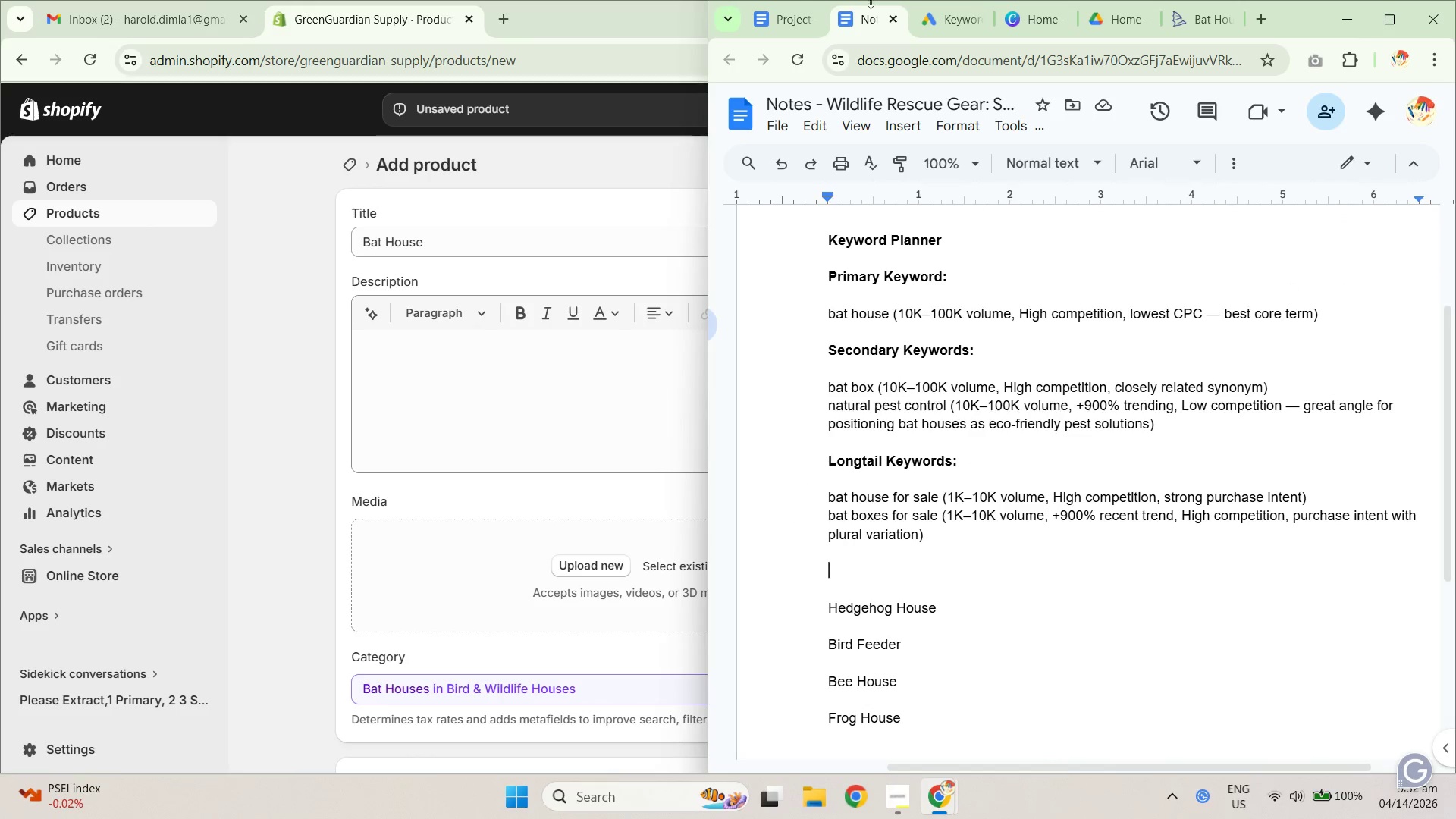 
left_click([805, 26])
 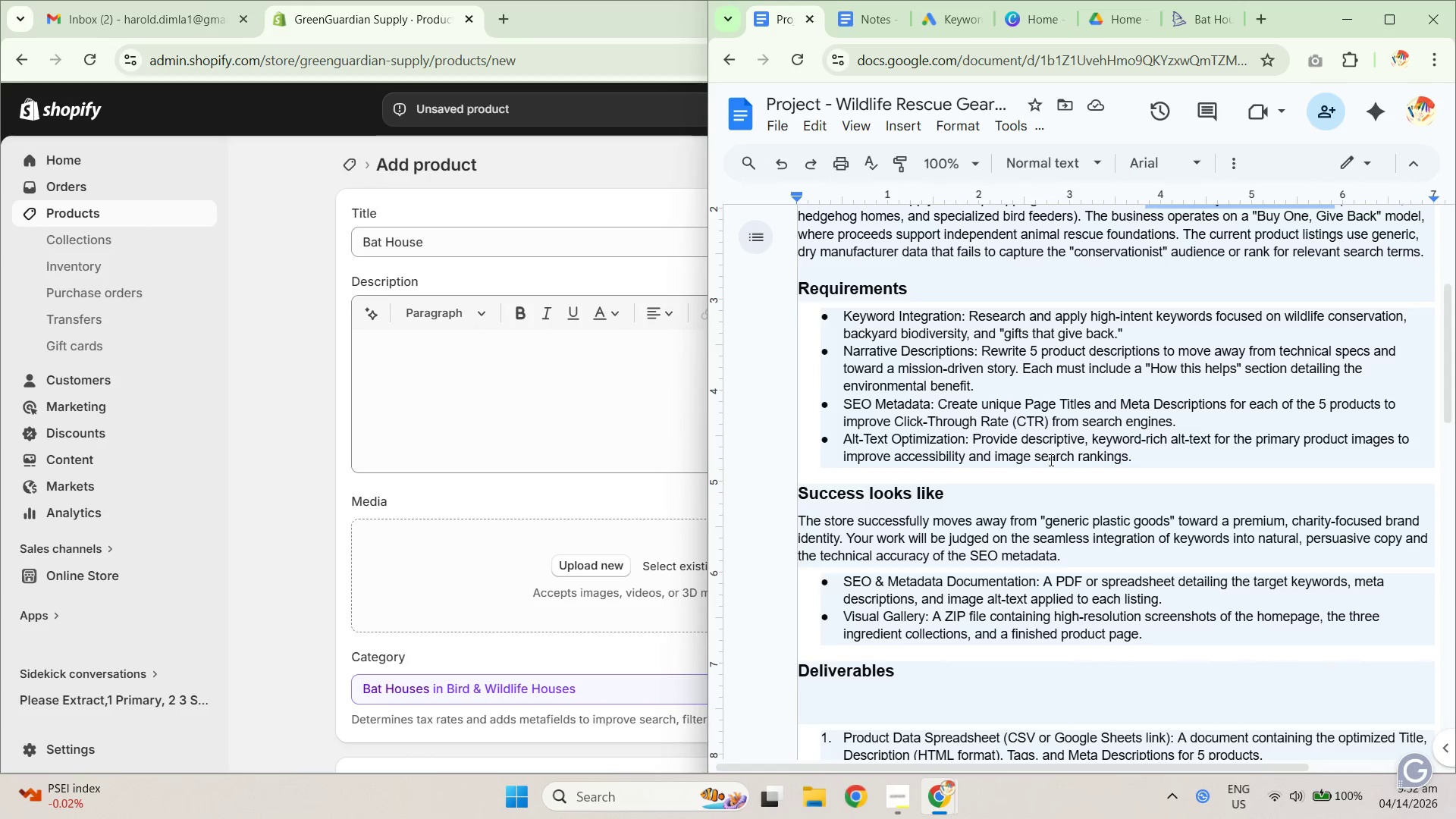 
scroll: coordinate [1050, 460], scroll_direction: up, amount: 1.0
 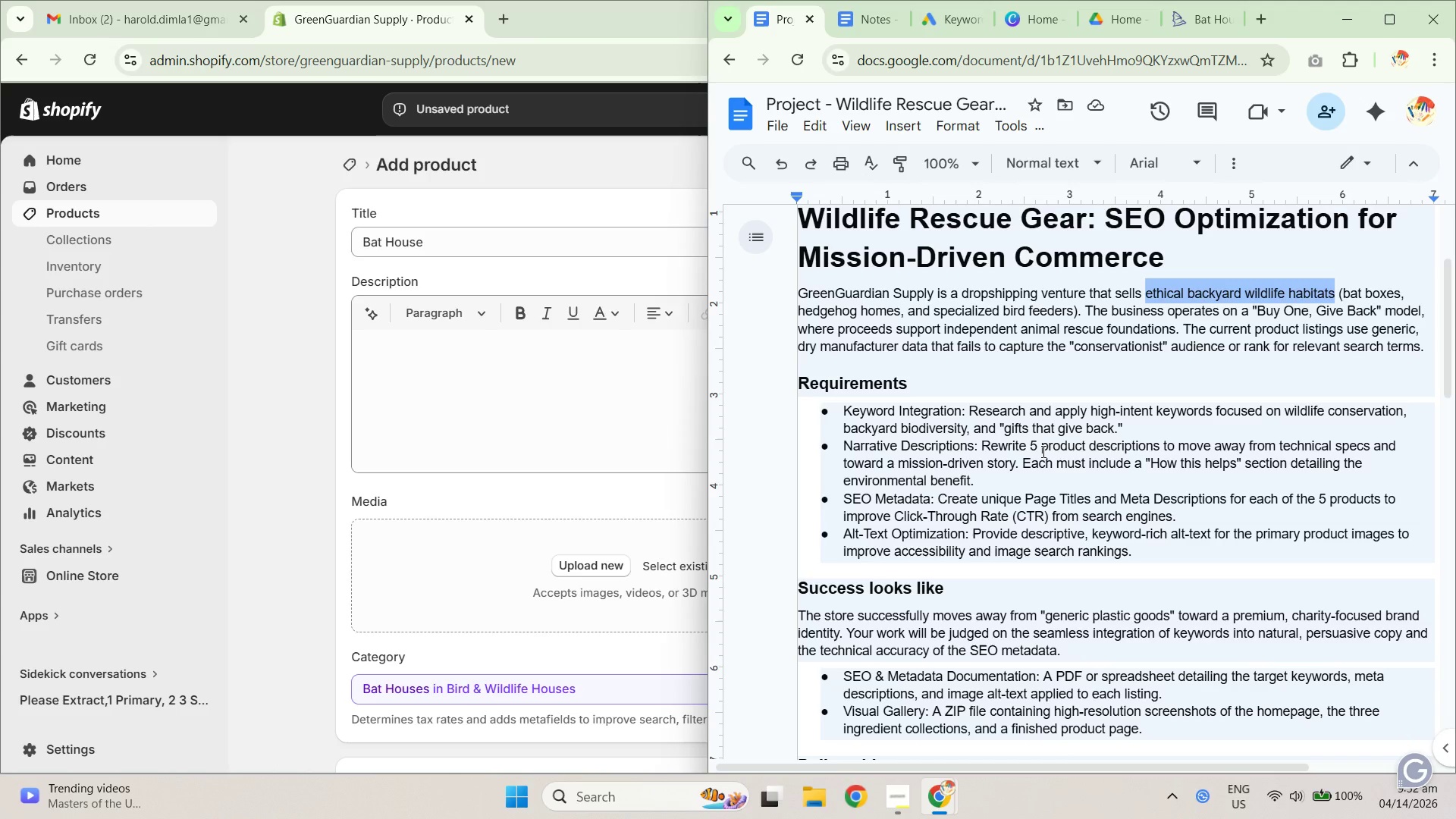 
wait(7.56)
 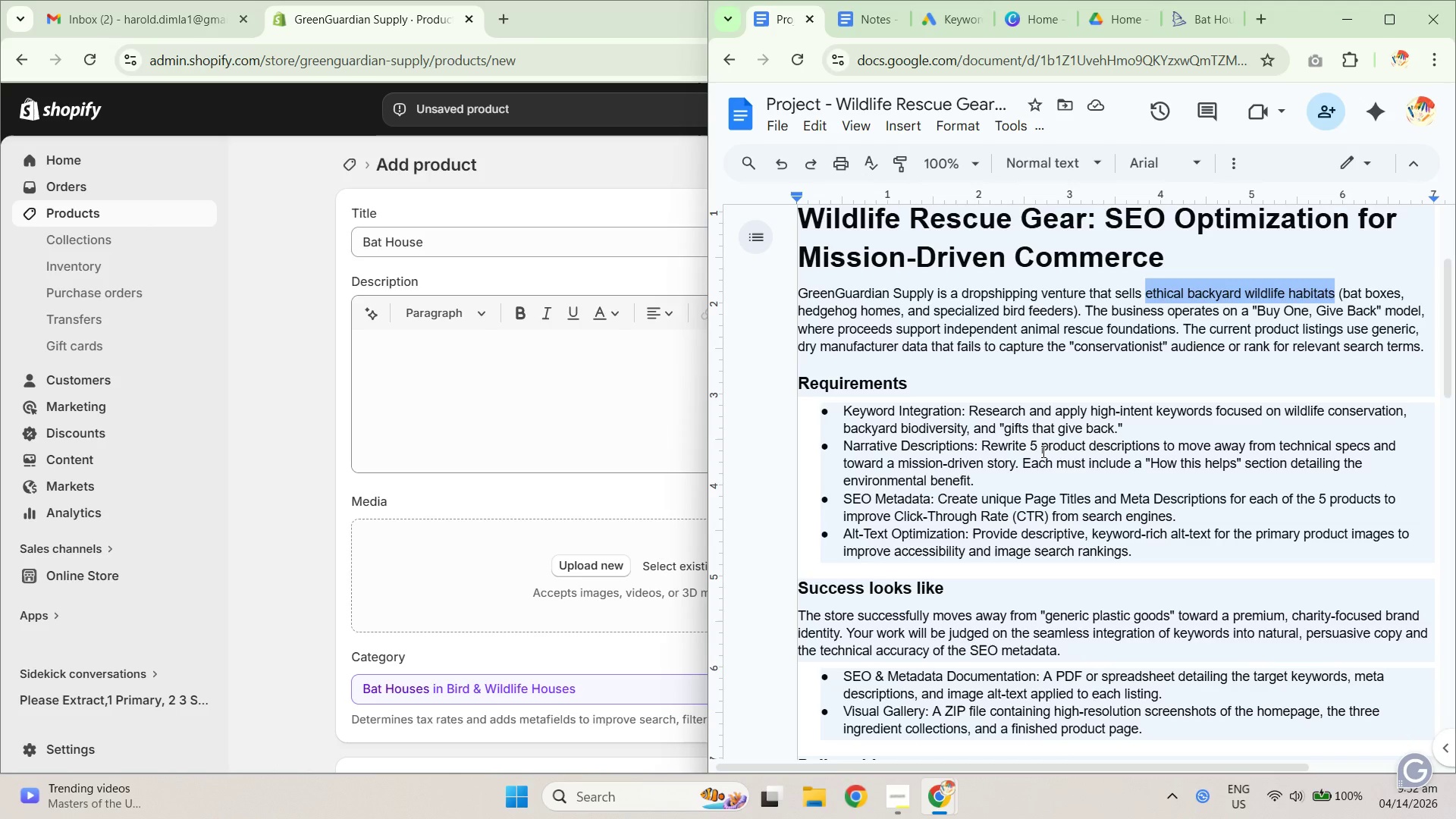 
left_click_drag(start_coordinate=[807, 352], to_coordinate=[909, 352])
 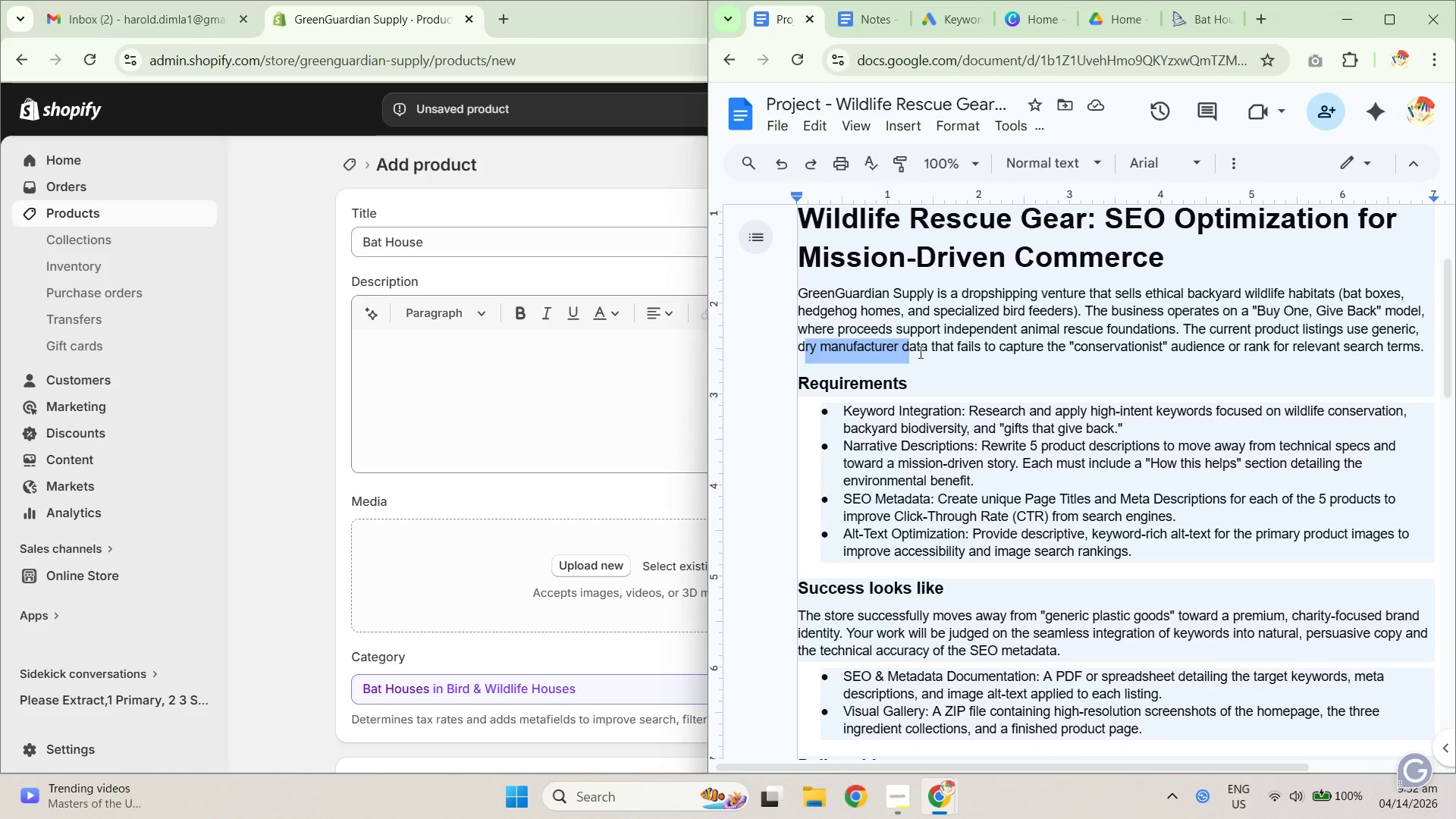 
double_click([968, 352])
 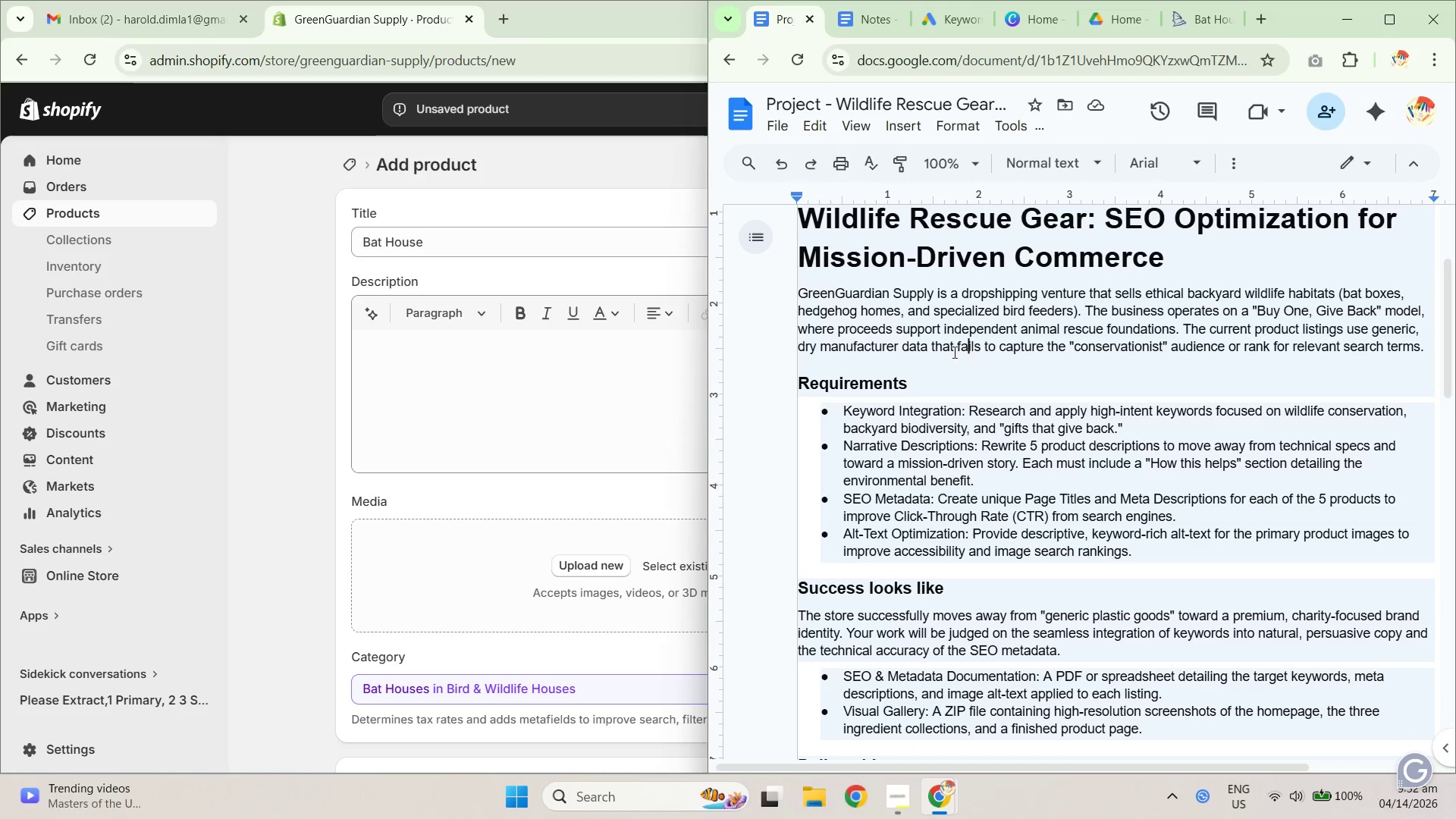 
left_click_drag(start_coordinate=[910, 351], to_coordinate=[1044, 350])
 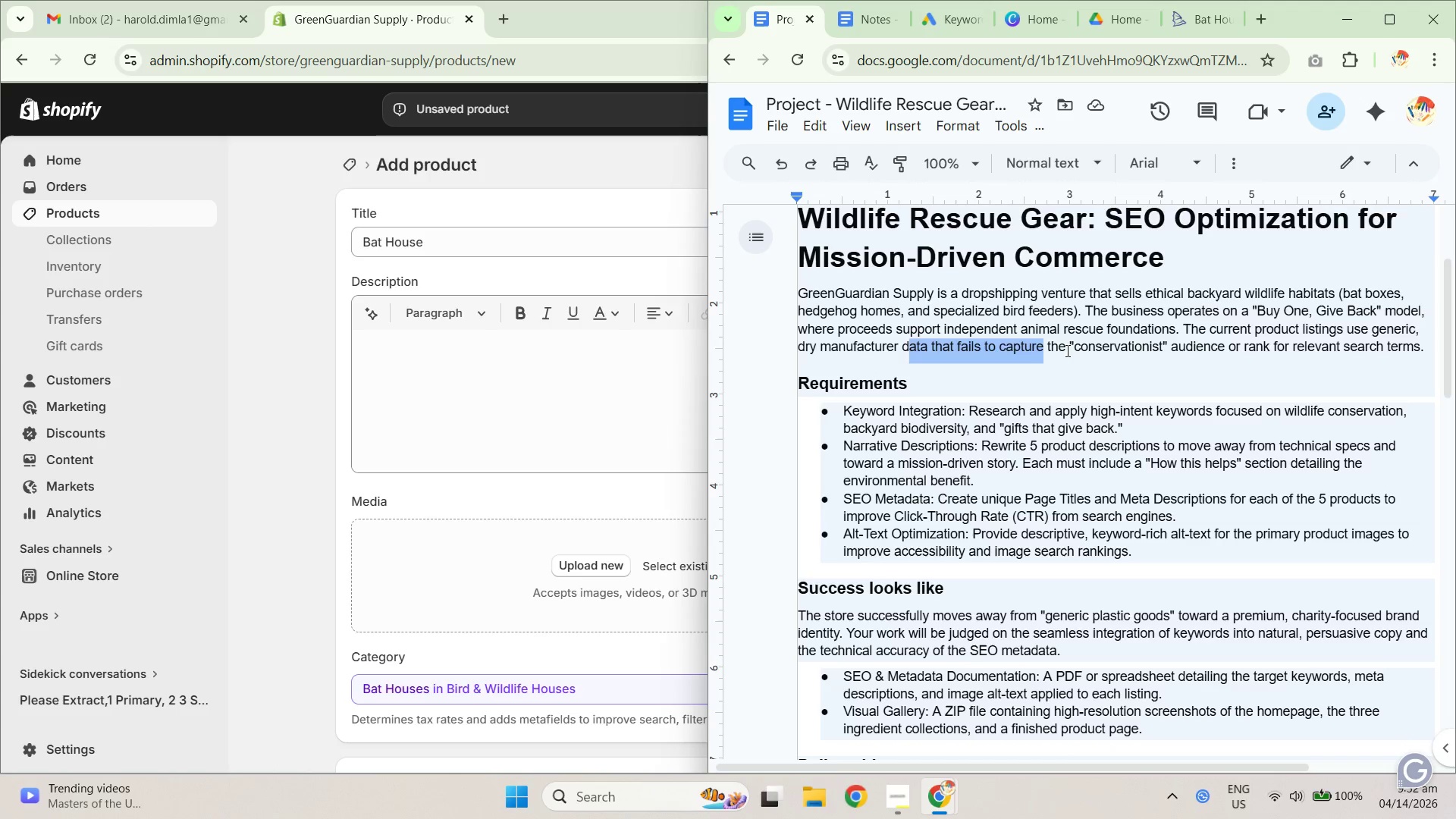 
triple_click([1072, 350])
 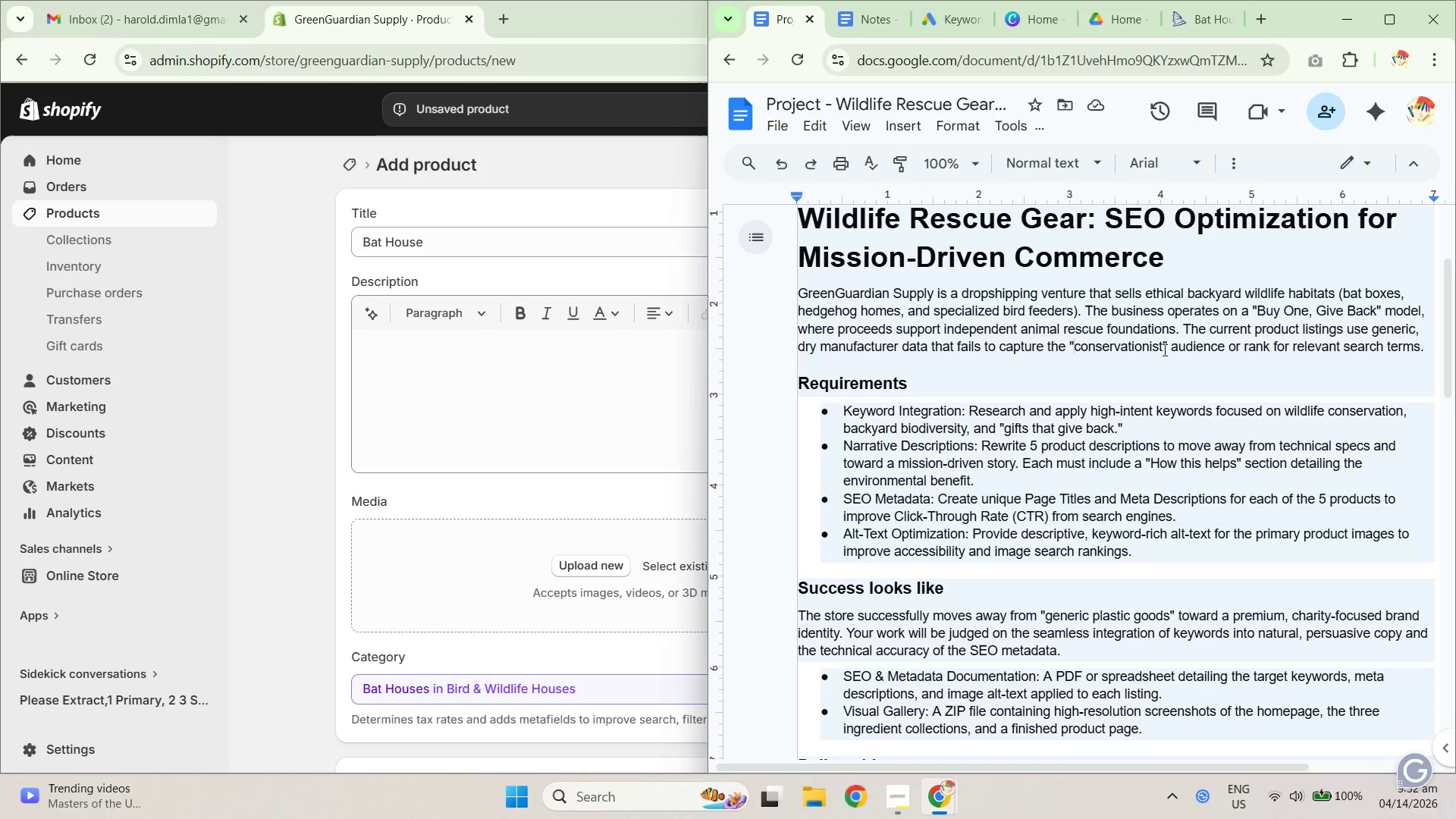 
left_click([1175, 344])
 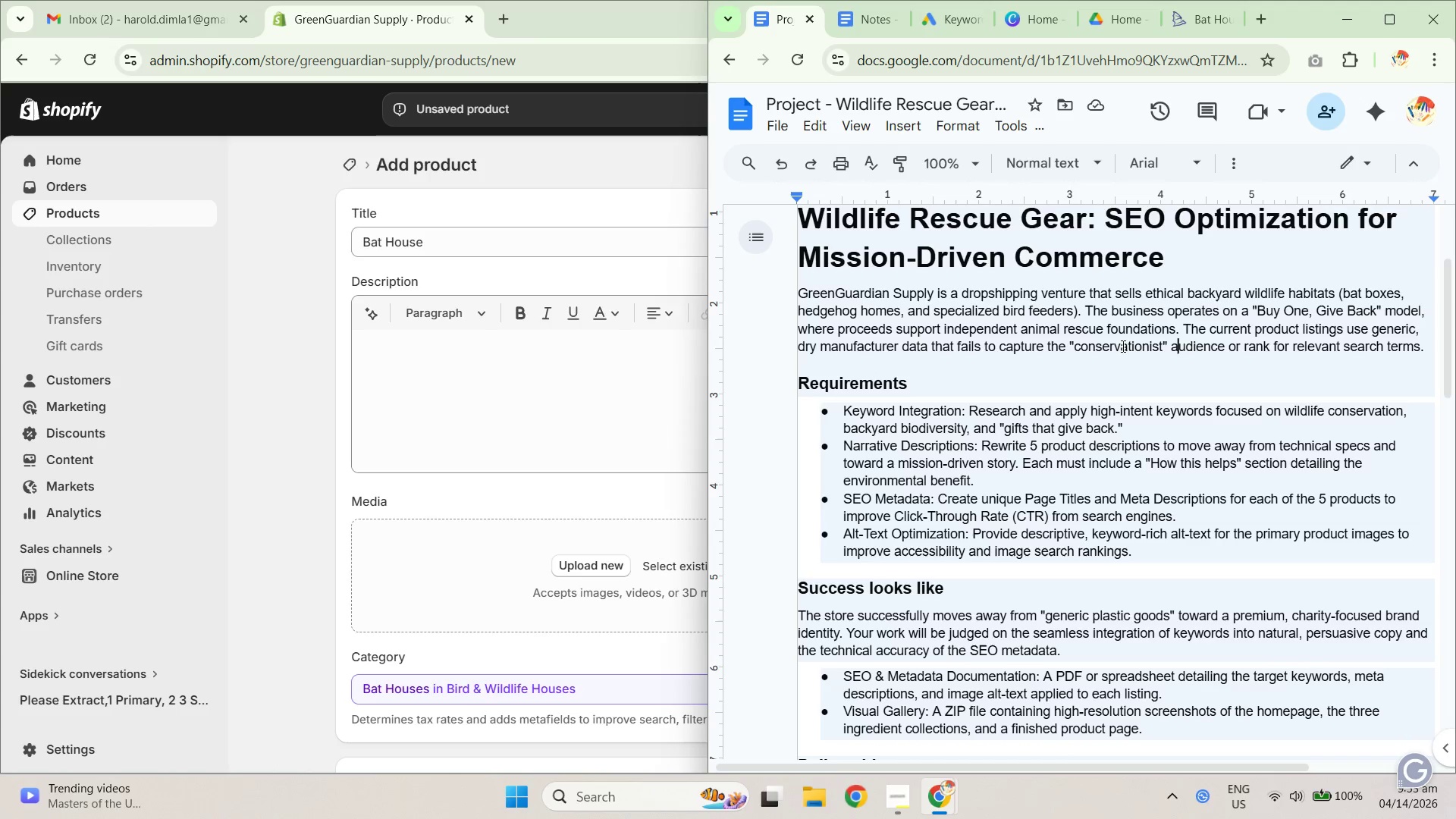 
left_click_drag(start_coordinate=[1066, 346], to_coordinate=[1175, 348])
 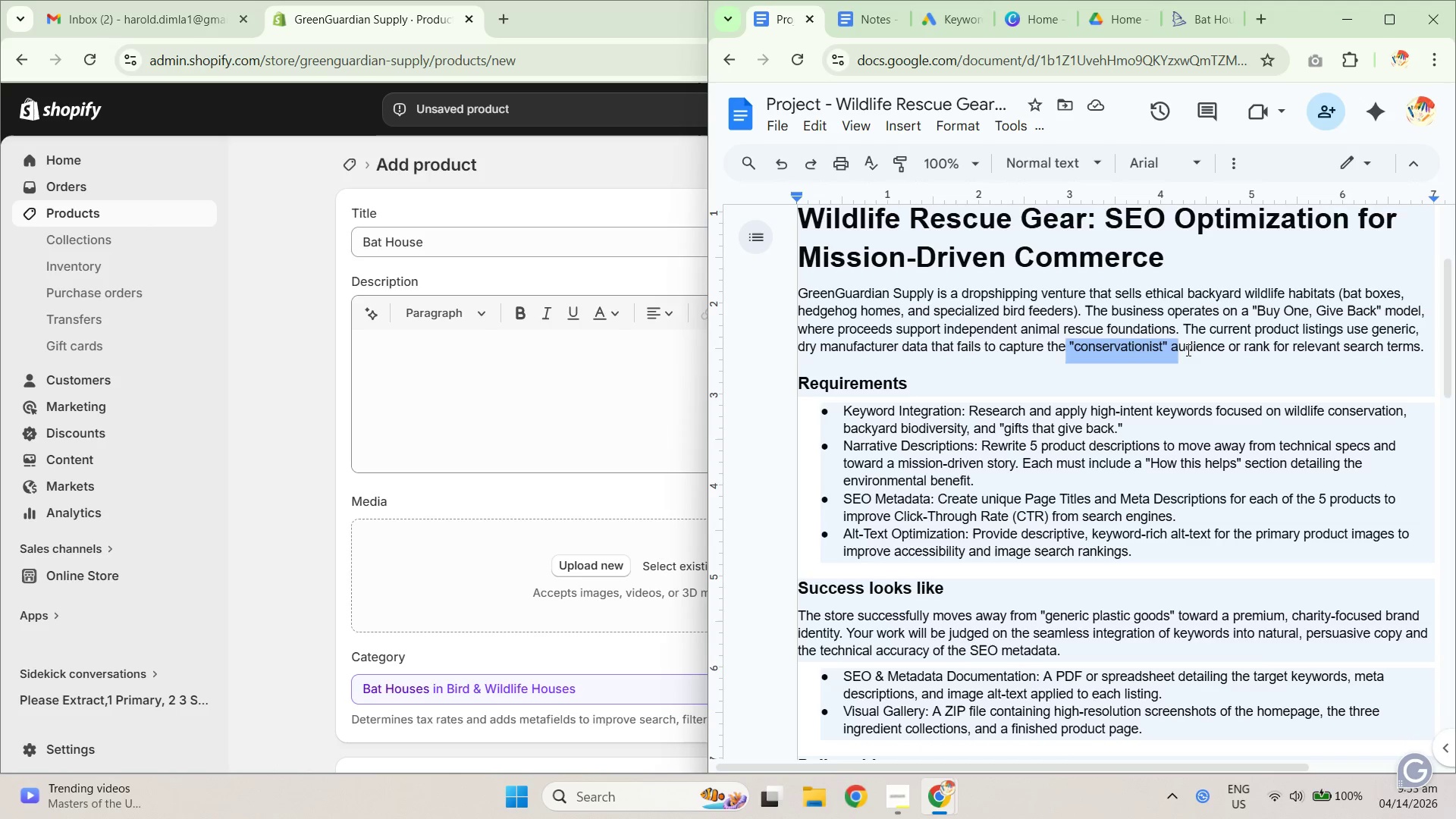 
triple_click([1219, 371])
 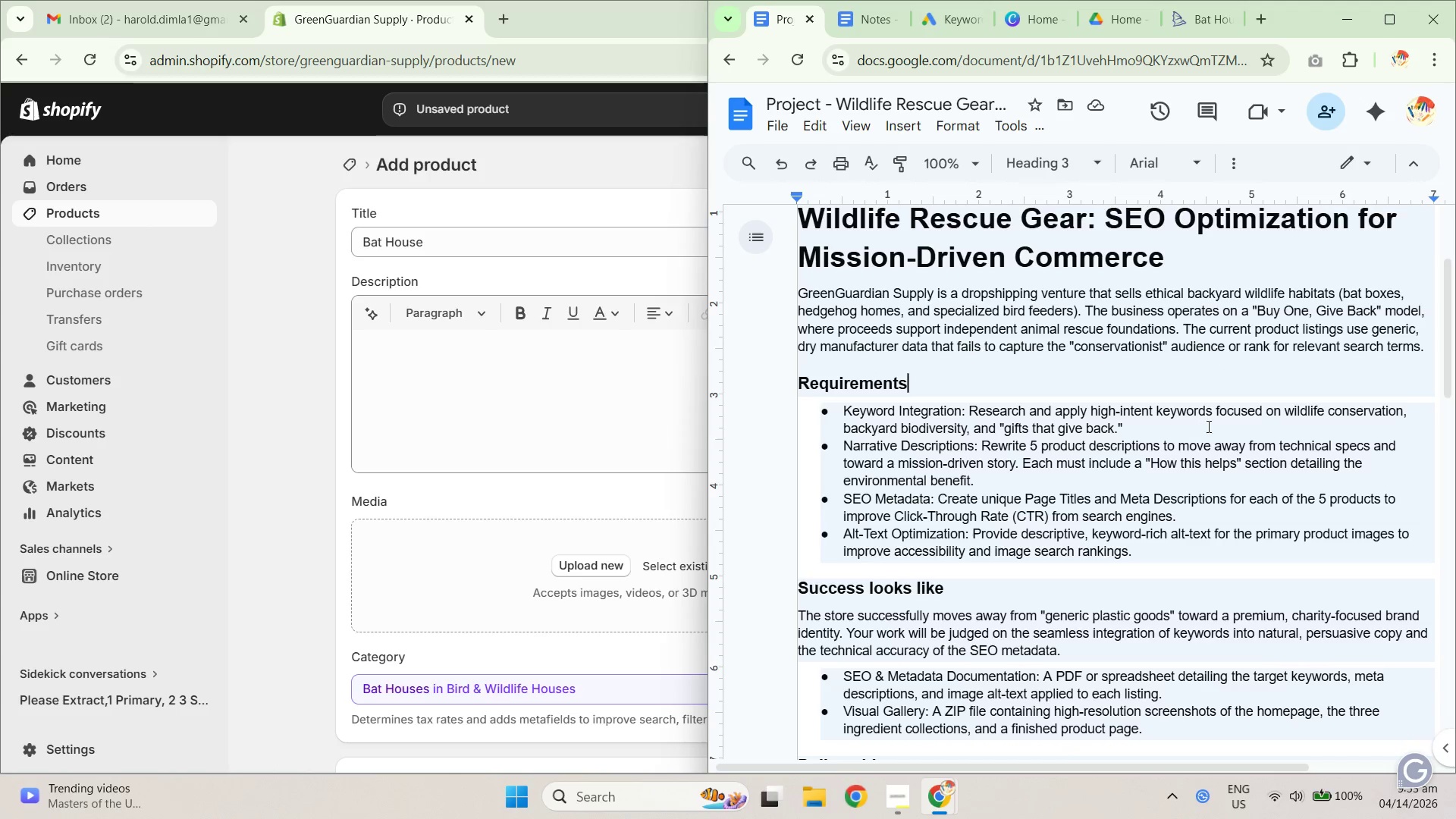 
left_click_drag(start_coordinate=[1184, 409], to_coordinate=[1092, 409])
 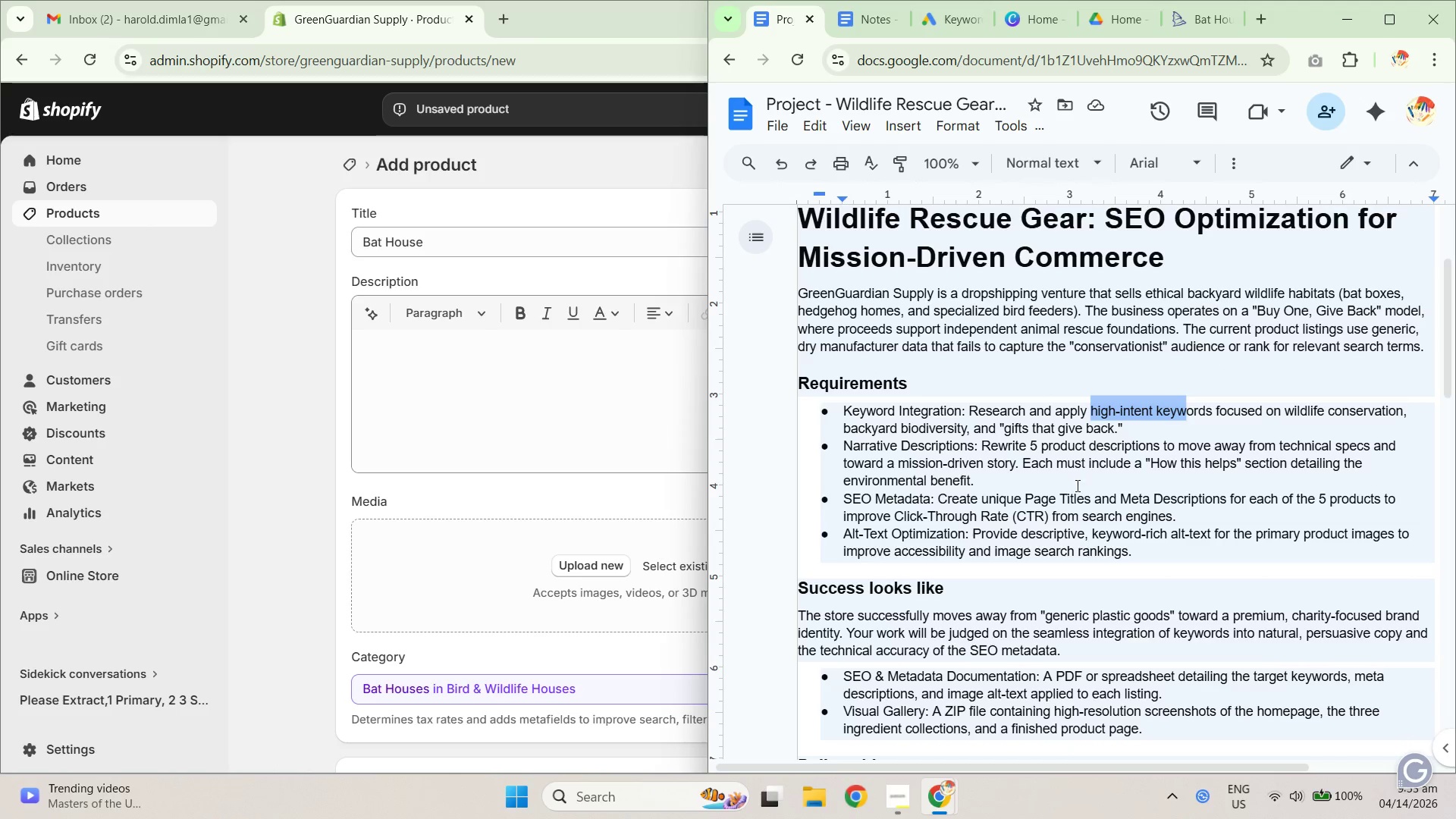 
scroll: coordinate [1210, 544], scroll_direction: down, amount: 3.0
 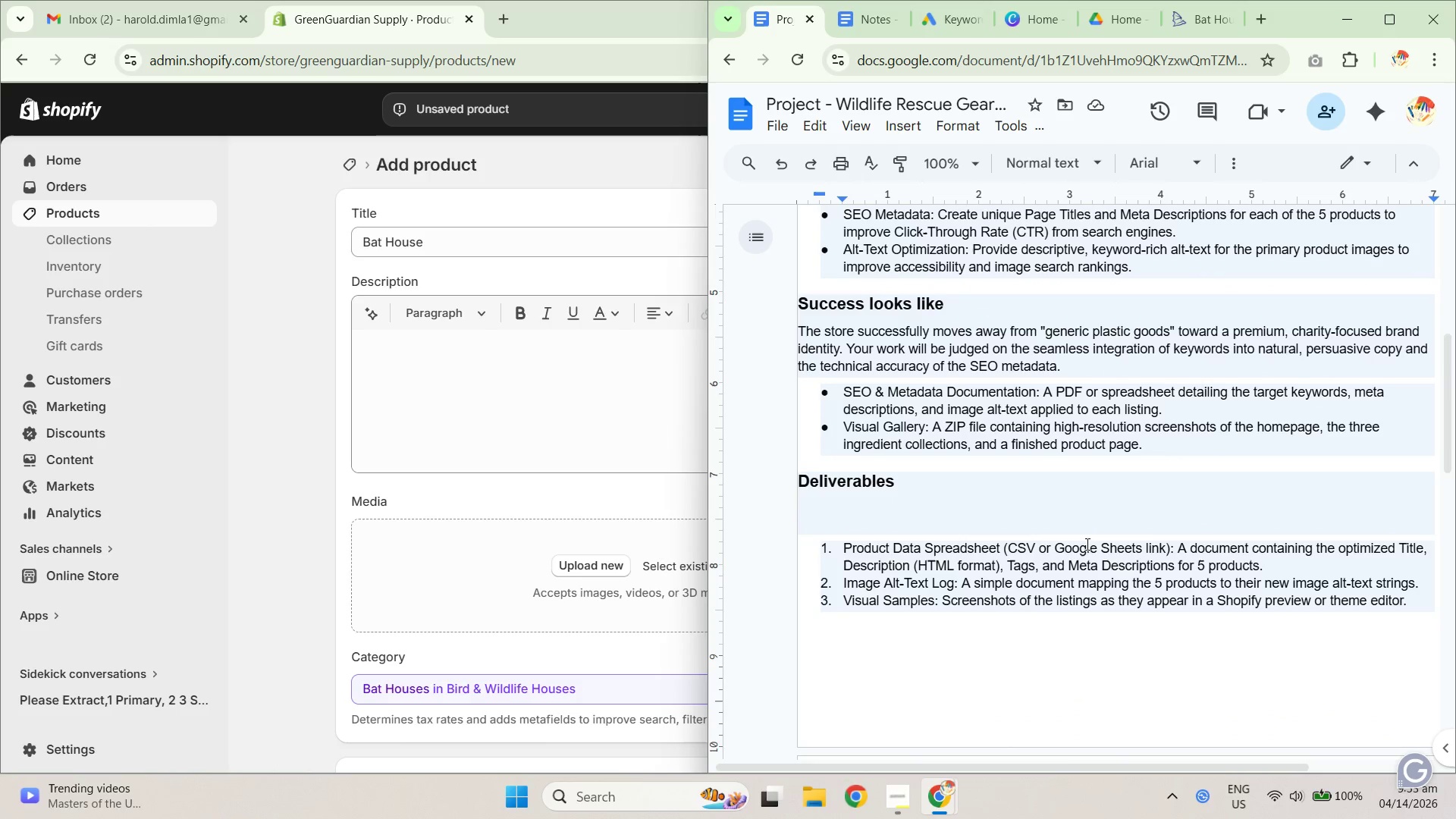 
scroll: coordinate [1041, 487], scroll_direction: up, amount: 6.0
 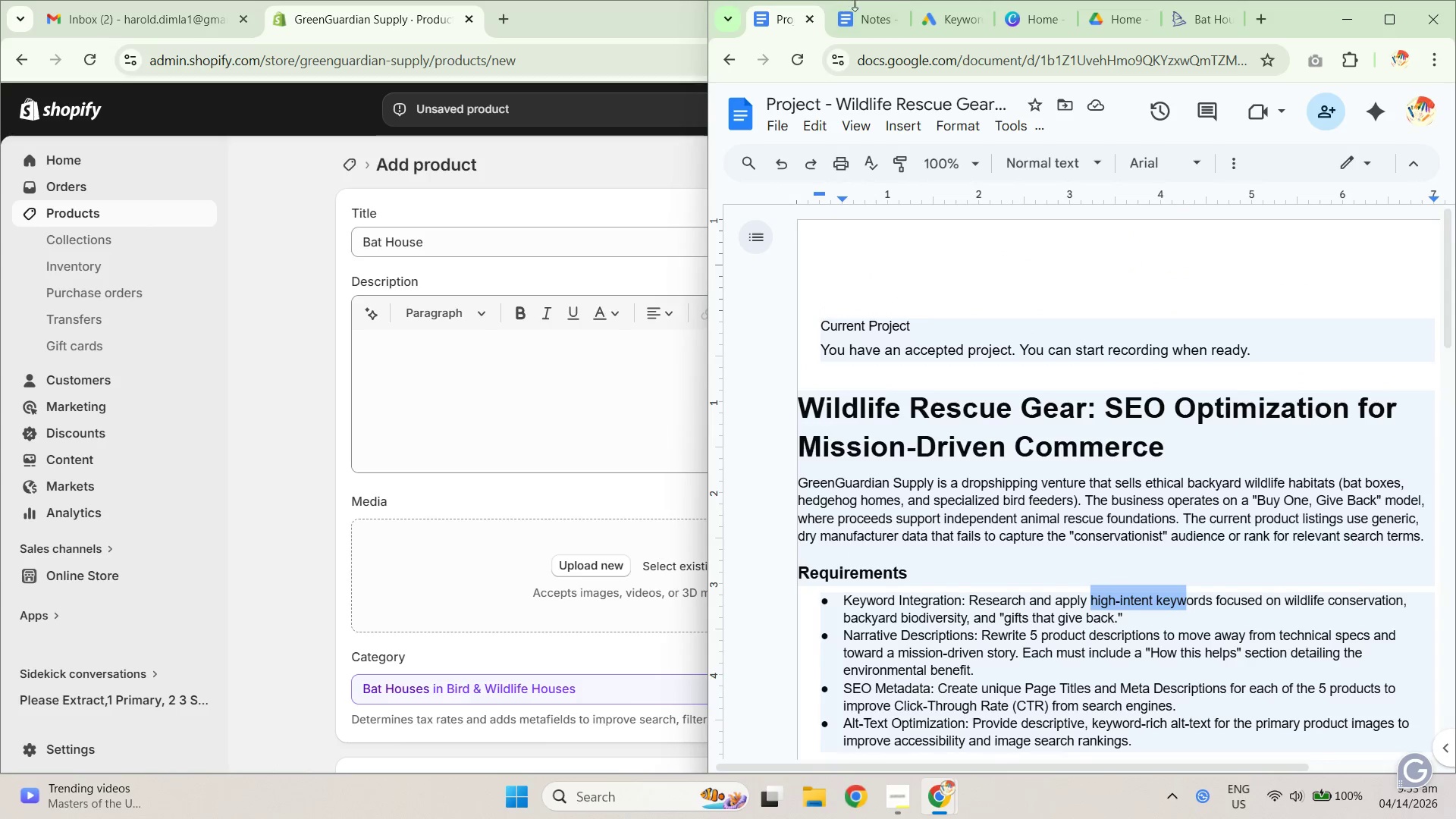 
left_click([856, 12])
 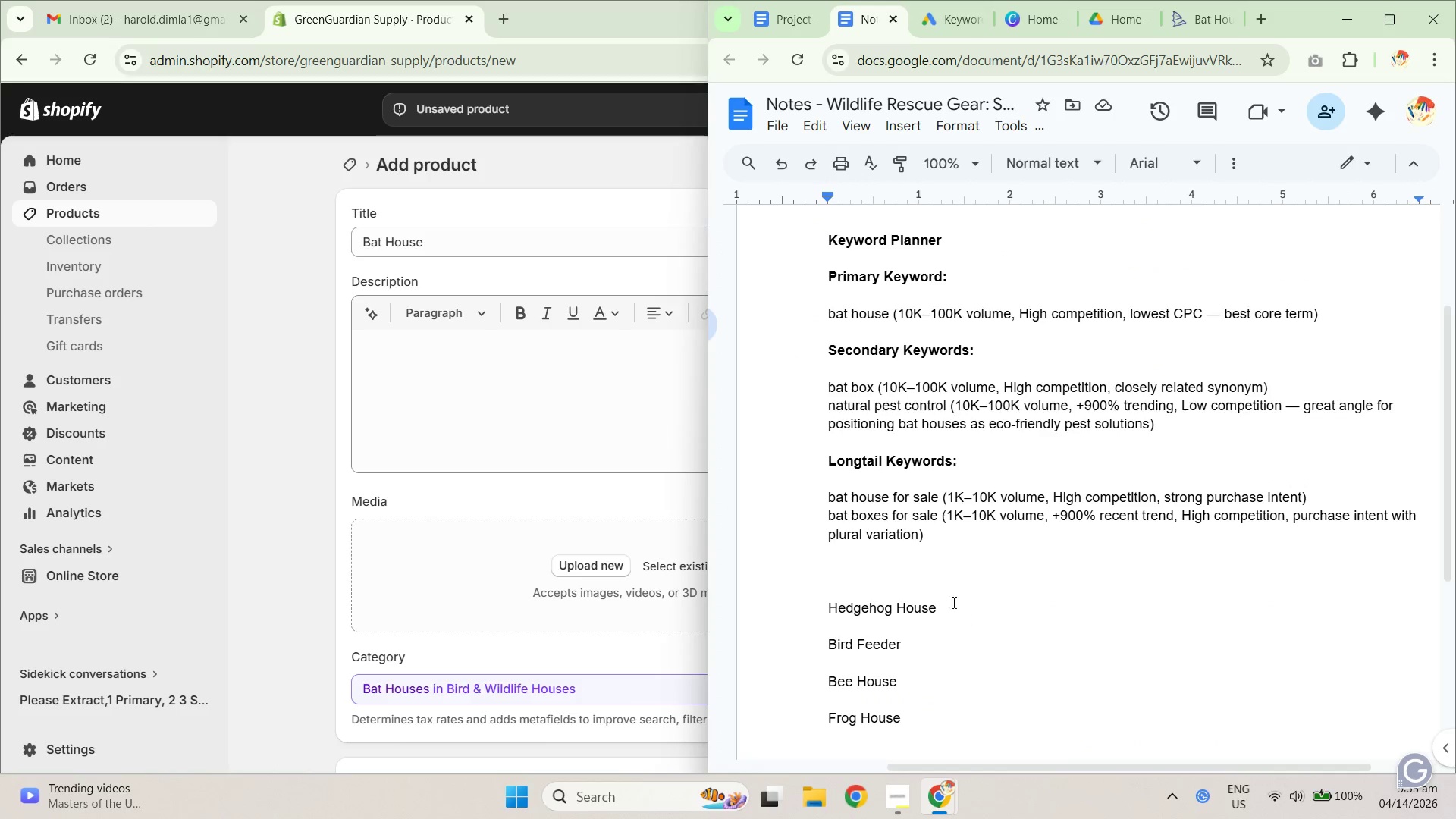 
left_click([548, 400])
 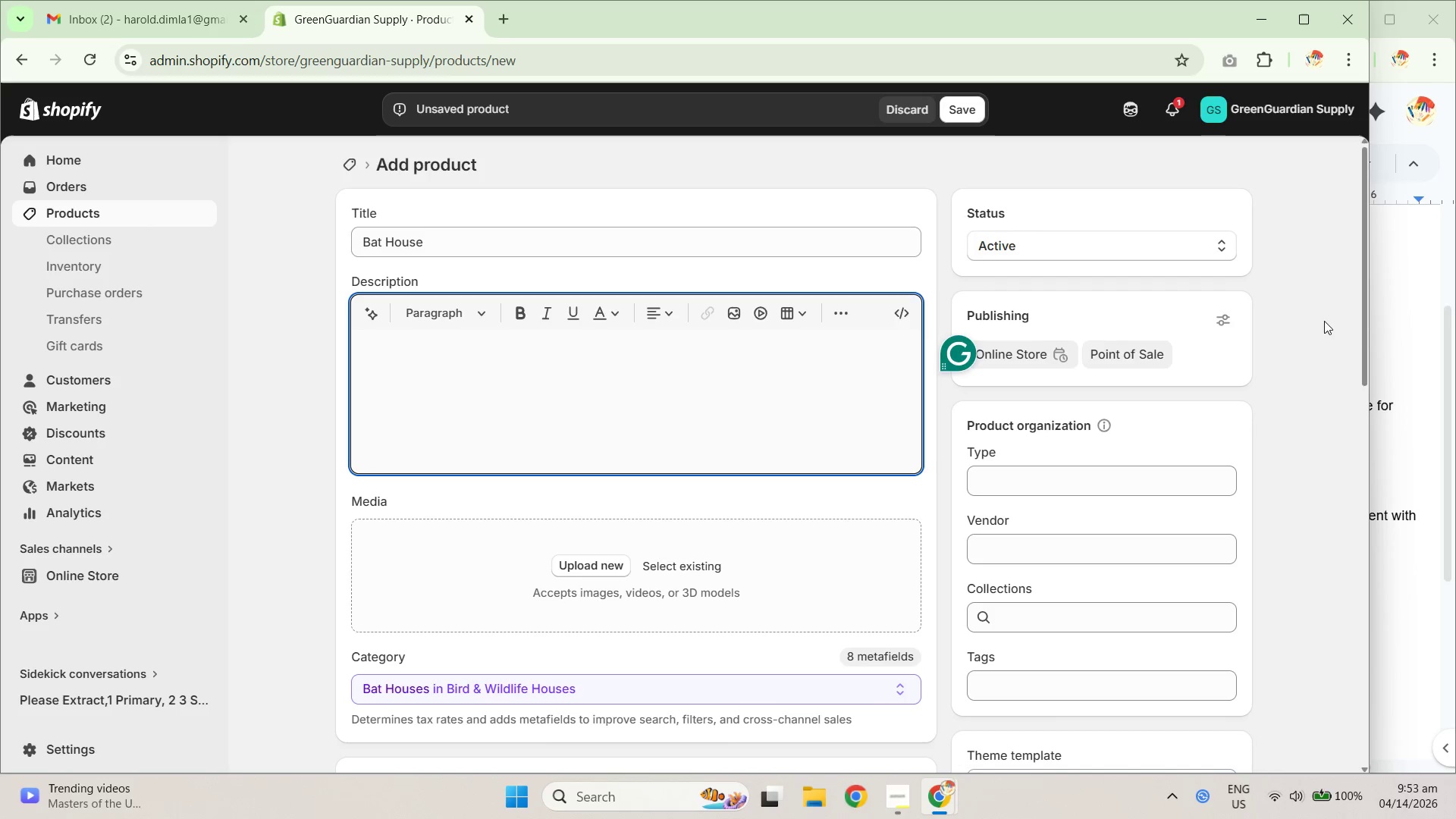 
left_click([1409, 354])
 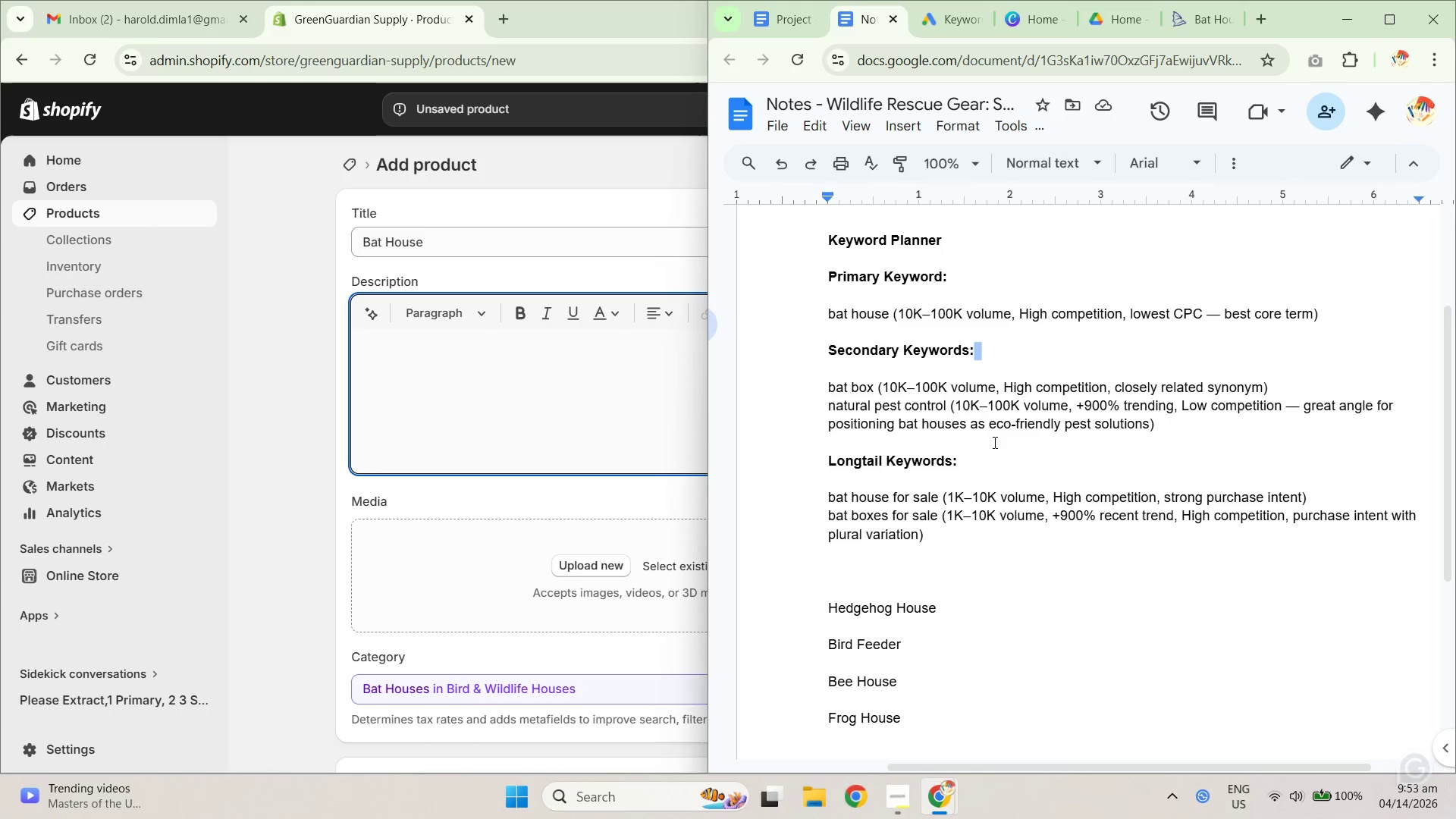 
left_click([899, 474])
 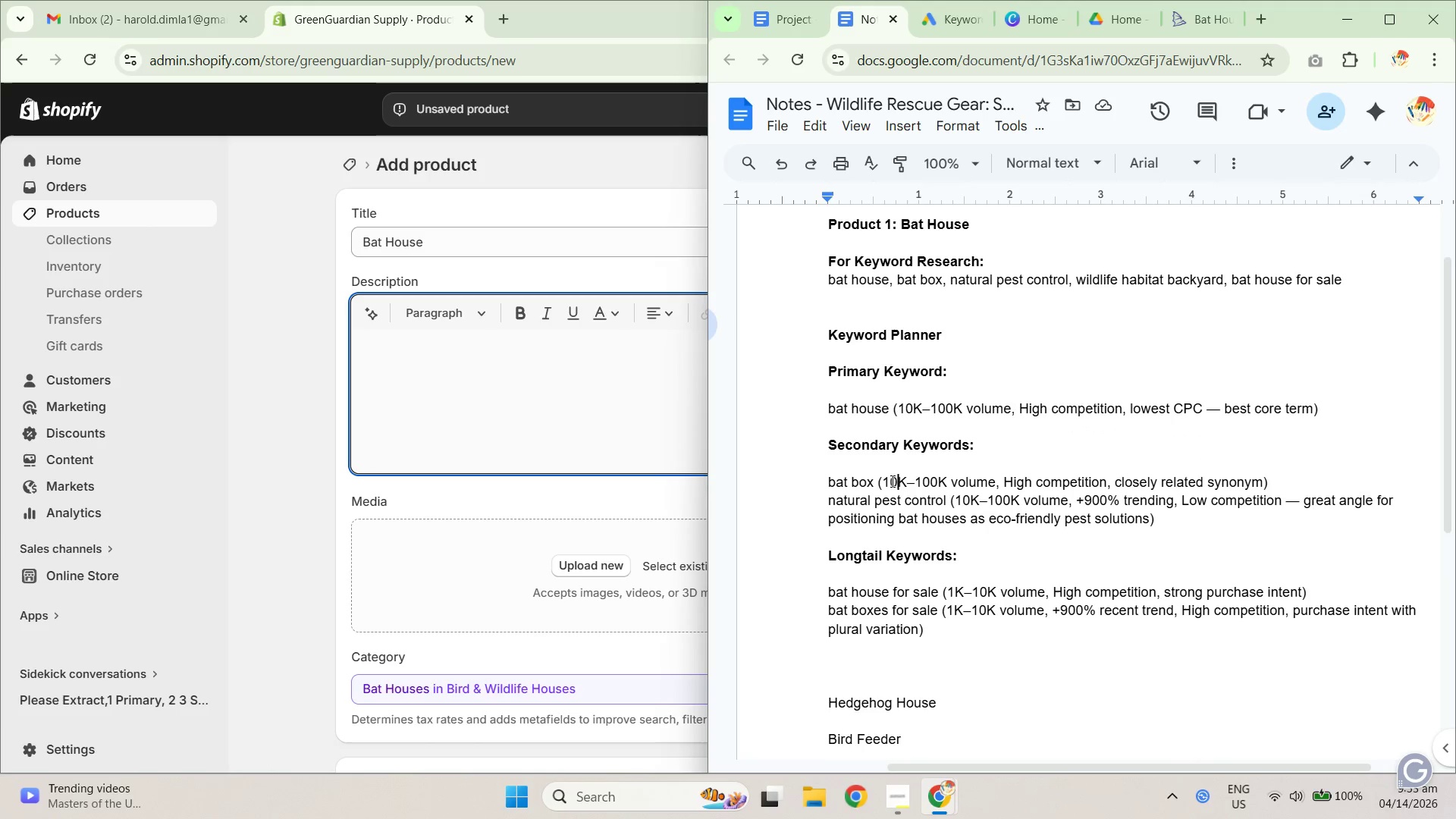 
scroll: coordinate [988, 441], scroll_direction: up, amount: 1.0
 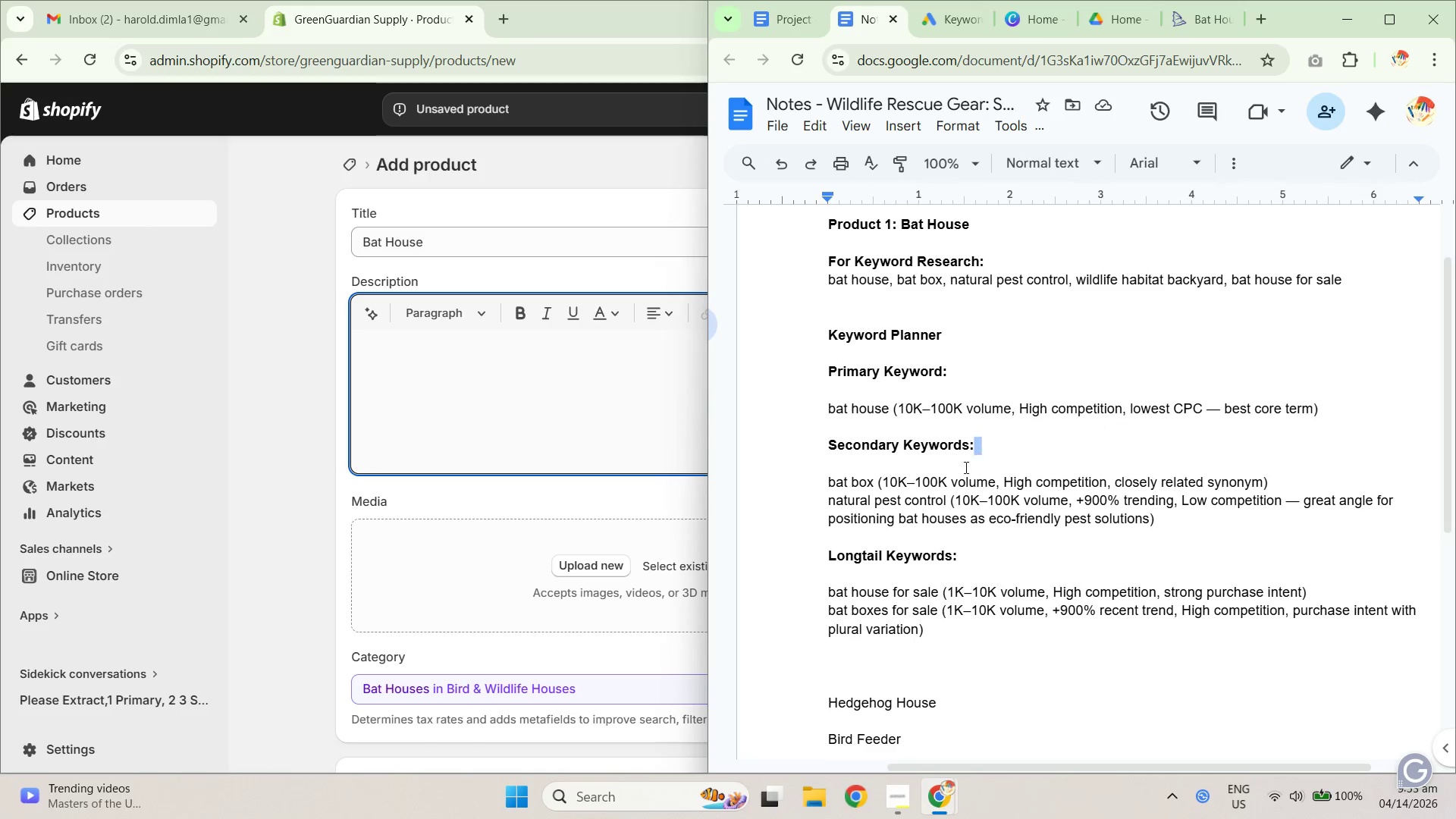 
double_click([866, 497])
 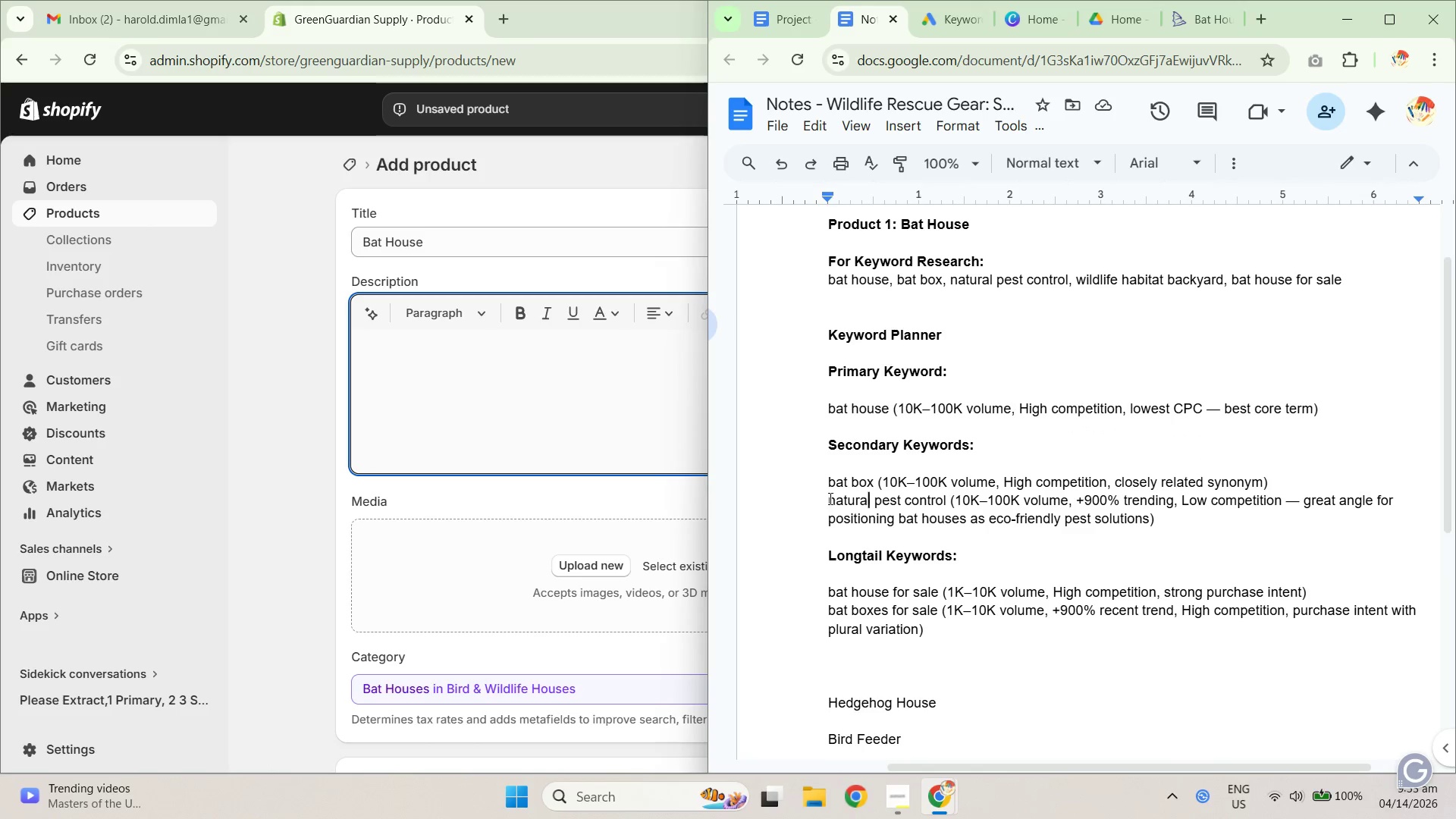 
left_click_drag(start_coordinate=[826, 499], to_coordinate=[962, 503])
 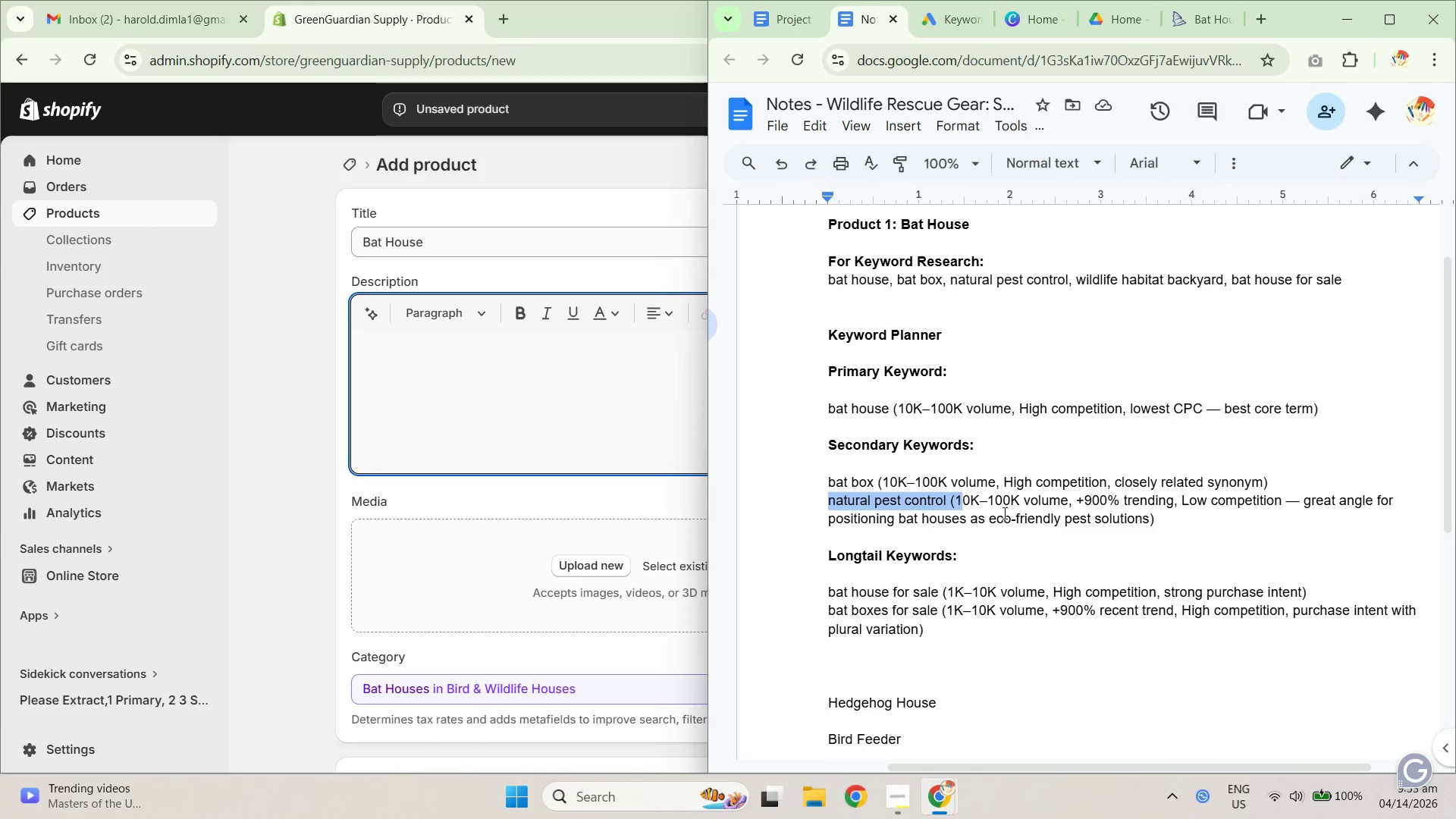 
triple_click([1005, 514])
 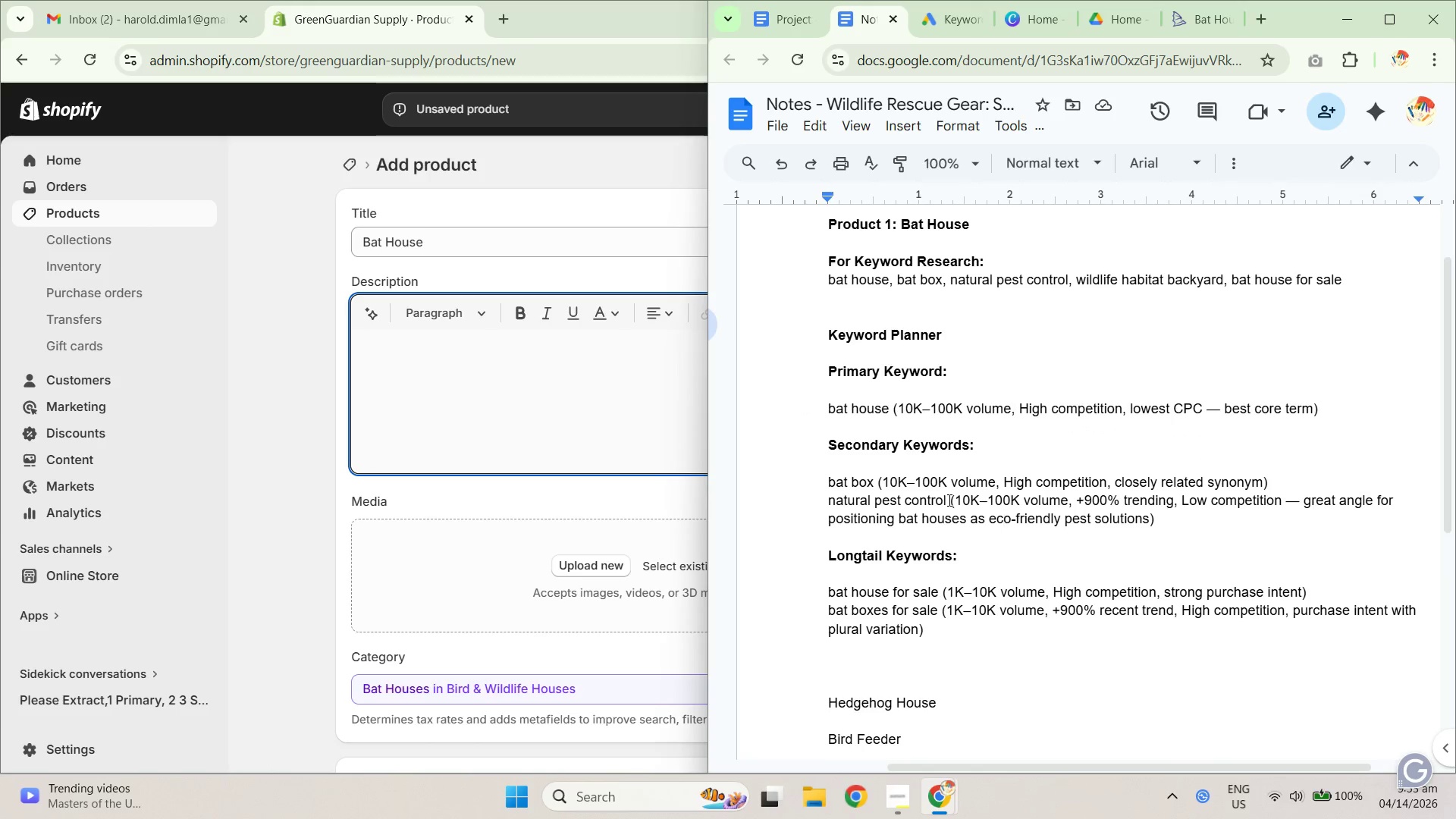 
left_click([607, 174])
 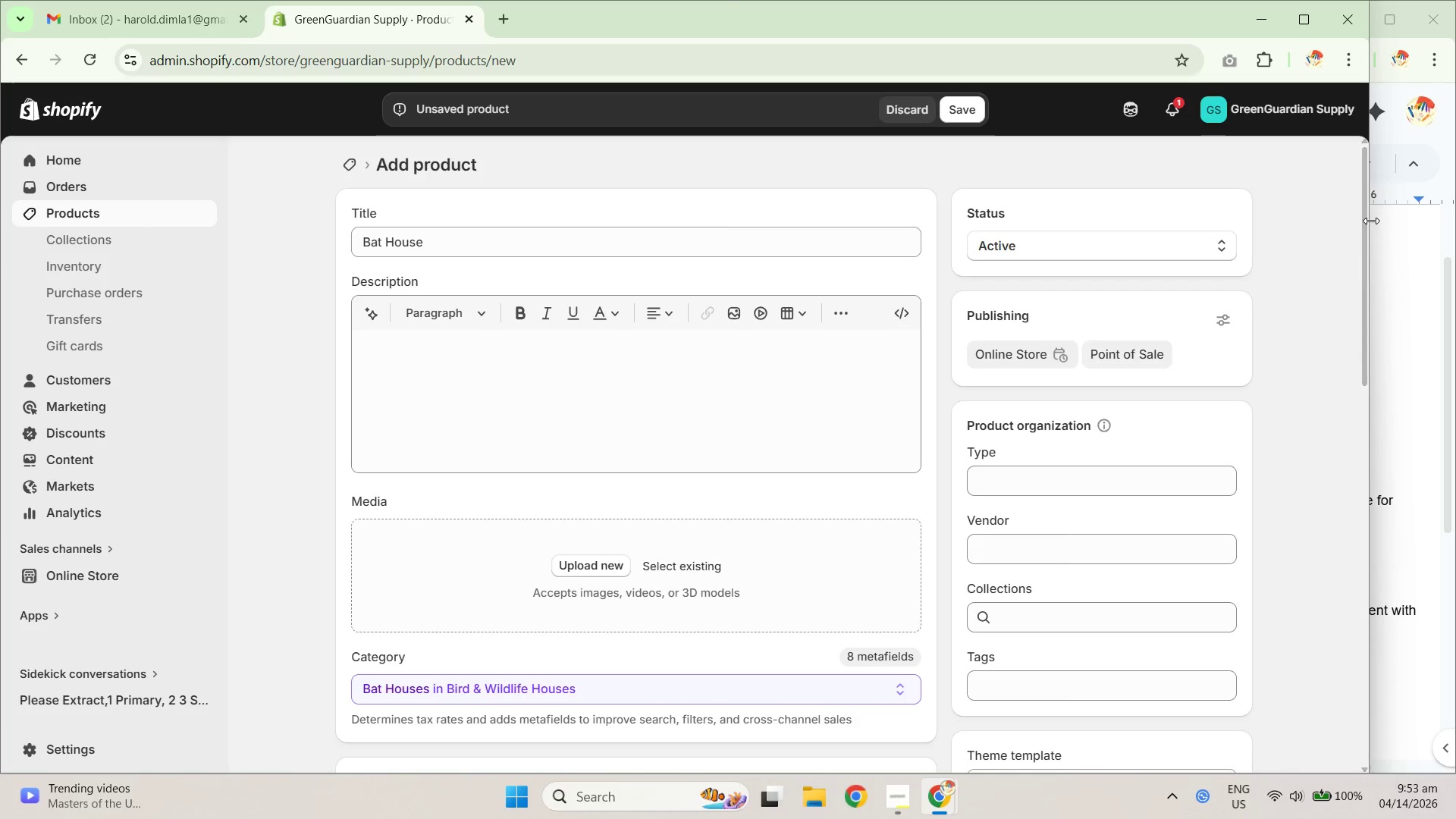 
left_click_drag(start_coordinate=[1371, 221], to_coordinate=[1142, 242])
 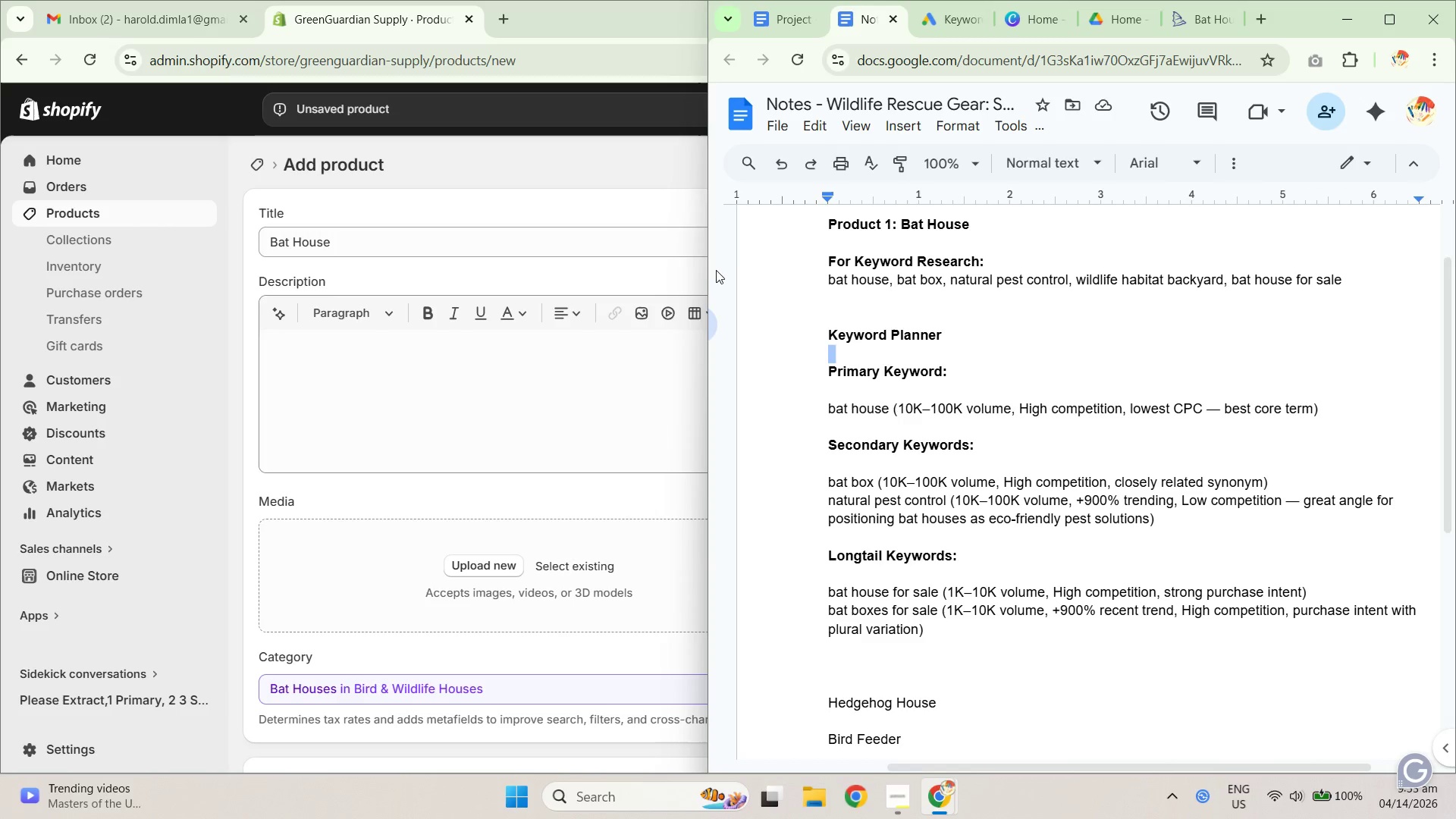 
left_click([1061, 300])
 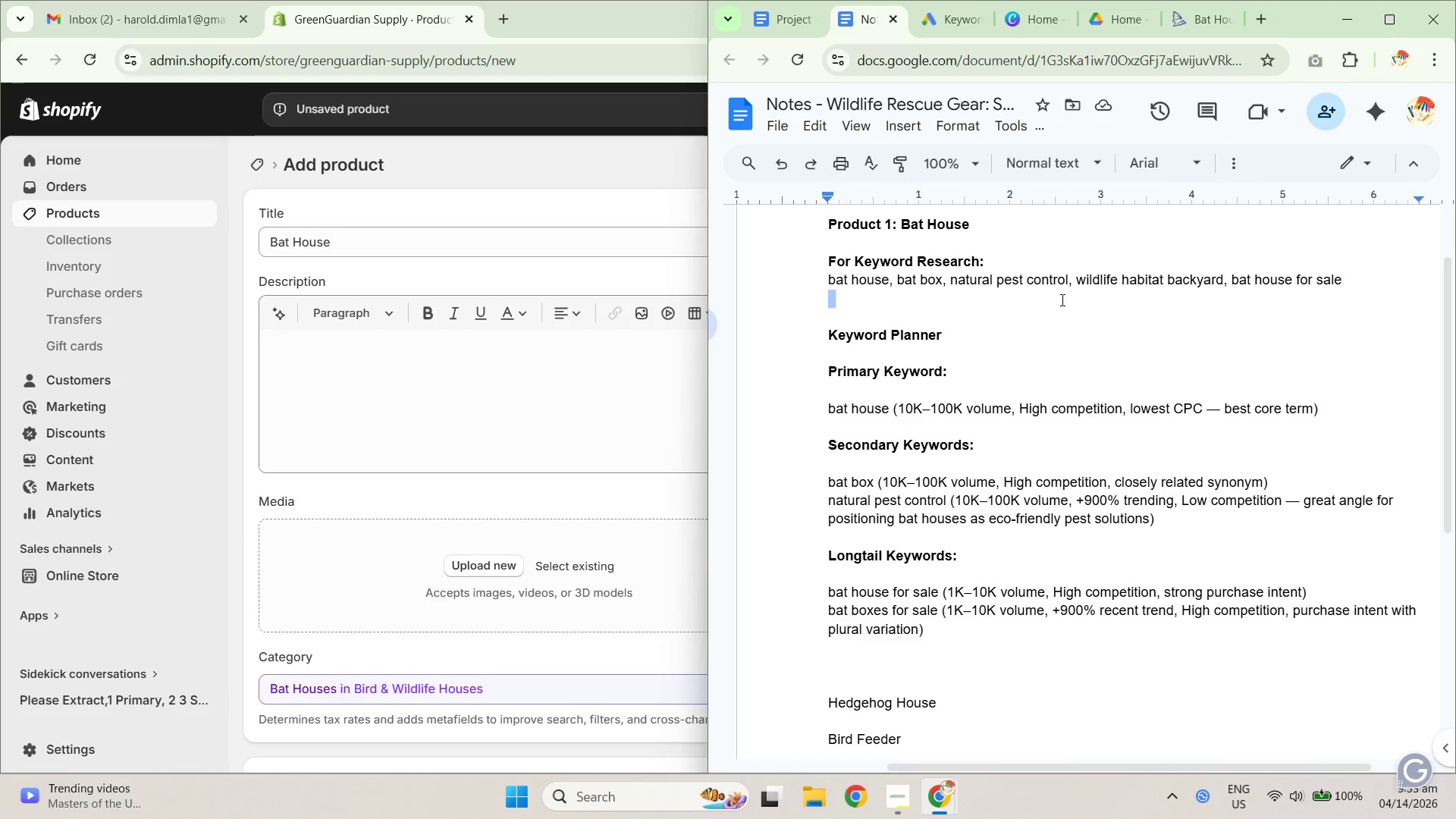 
key(Control+A)
 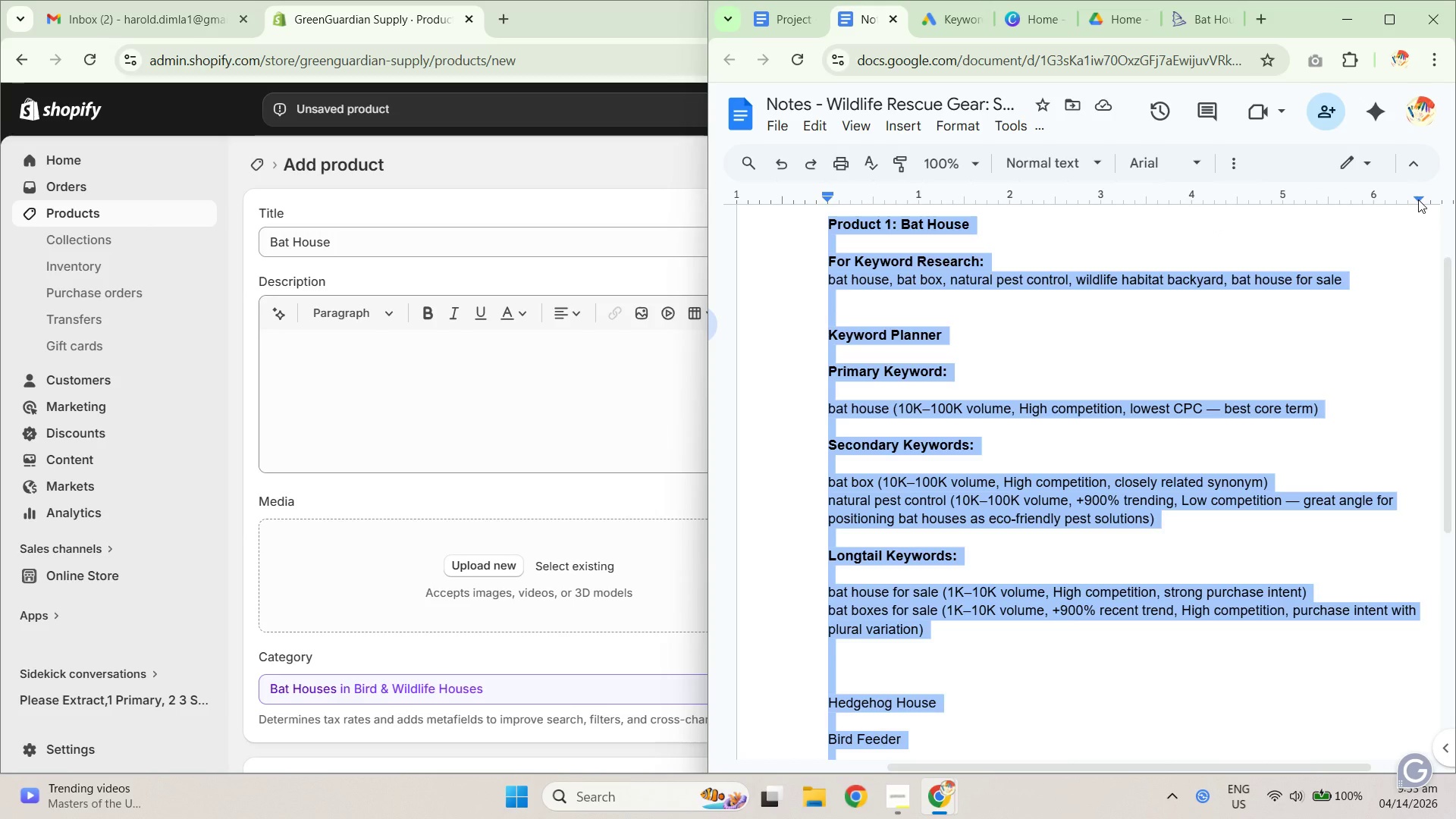 
left_click_drag(start_coordinate=[1418, 199], to_coordinate=[1279, 217])
 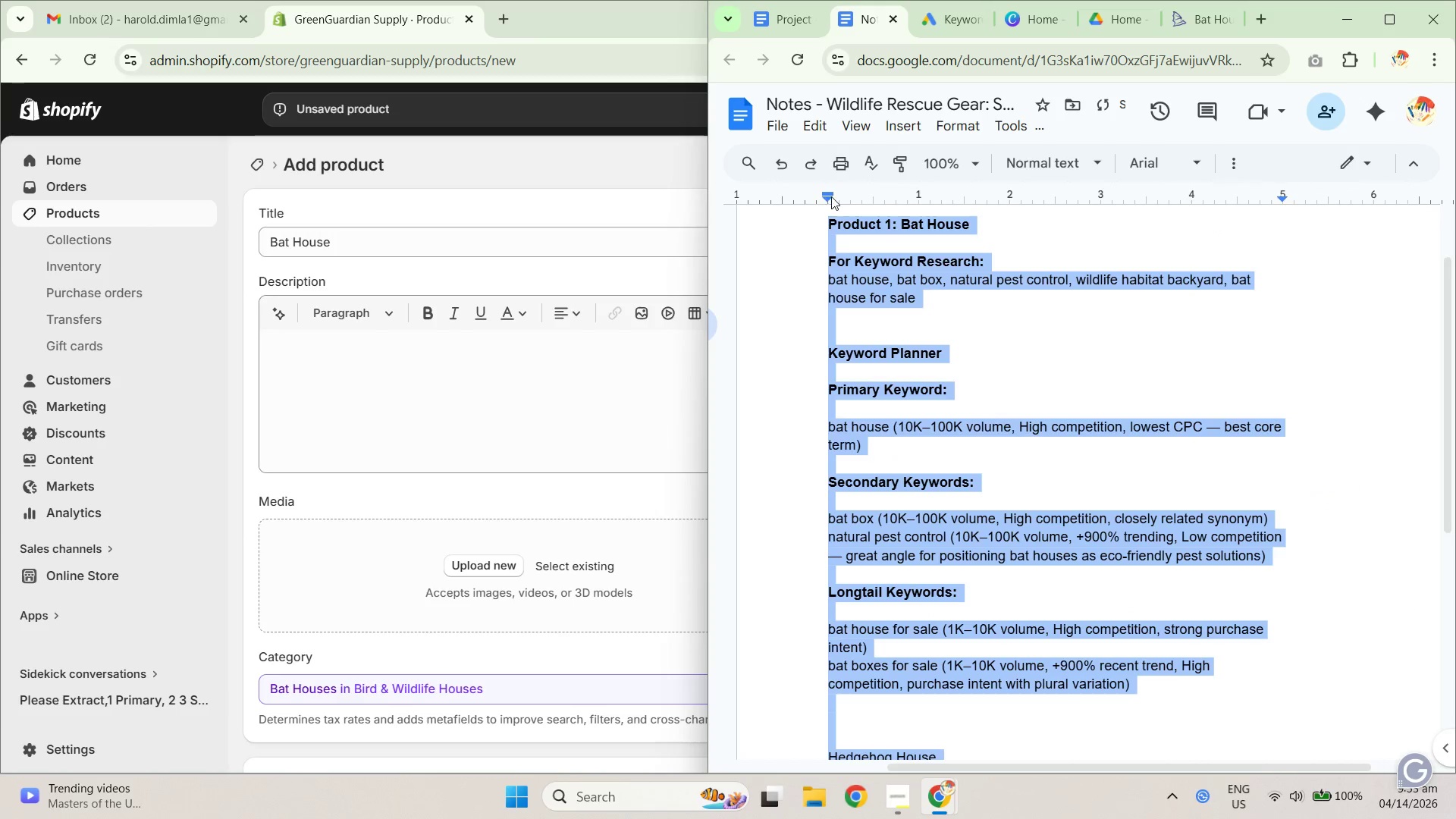 
left_click_drag(start_coordinate=[829, 193], to_coordinate=[736, 189])
 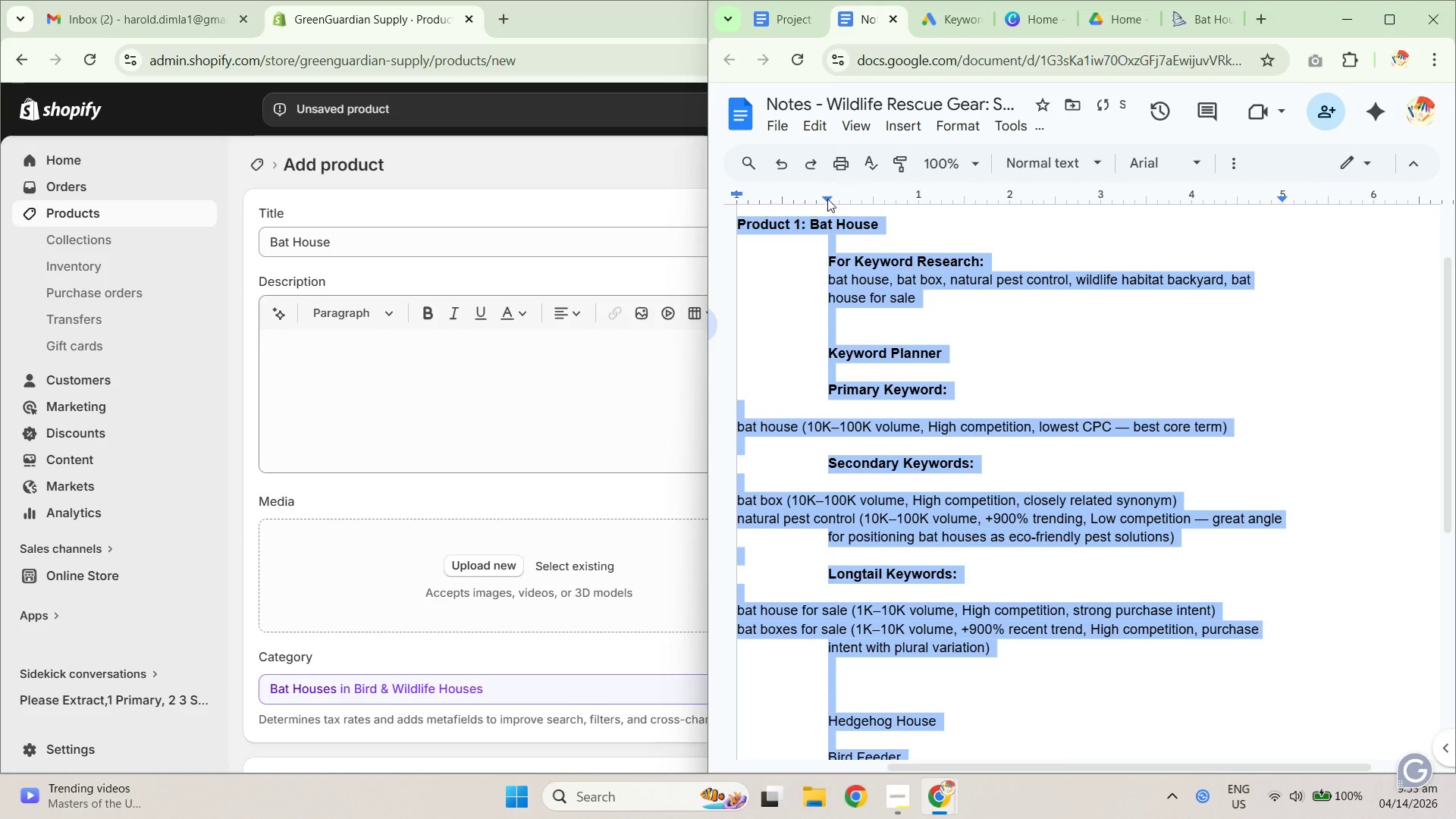 
left_click_drag(start_coordinate=[827, 199], to_coordinate=[883, 210])
 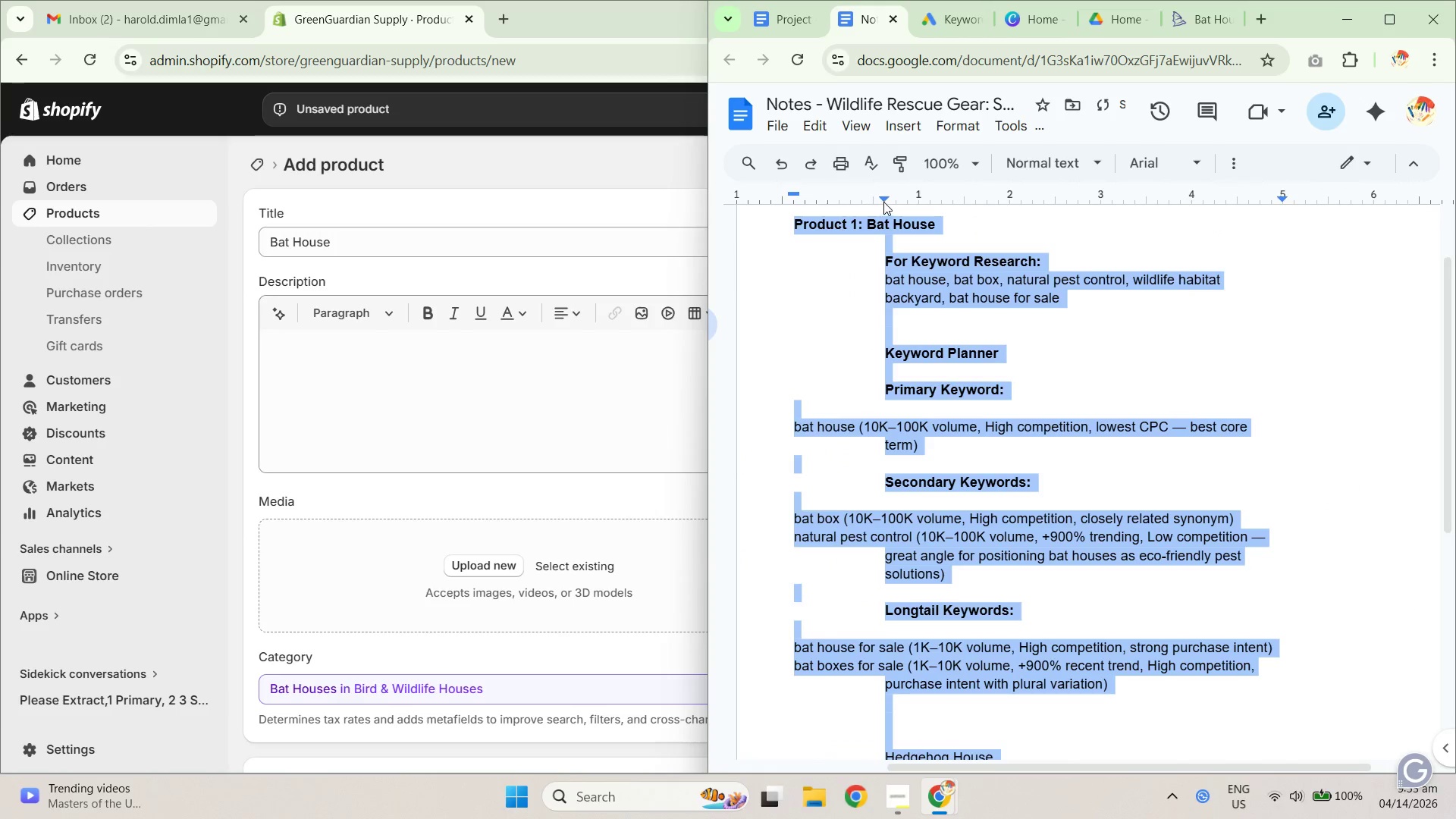 
left_click_drag(start_coordinate=[883, 199], to_coordinate=[861, 207])
 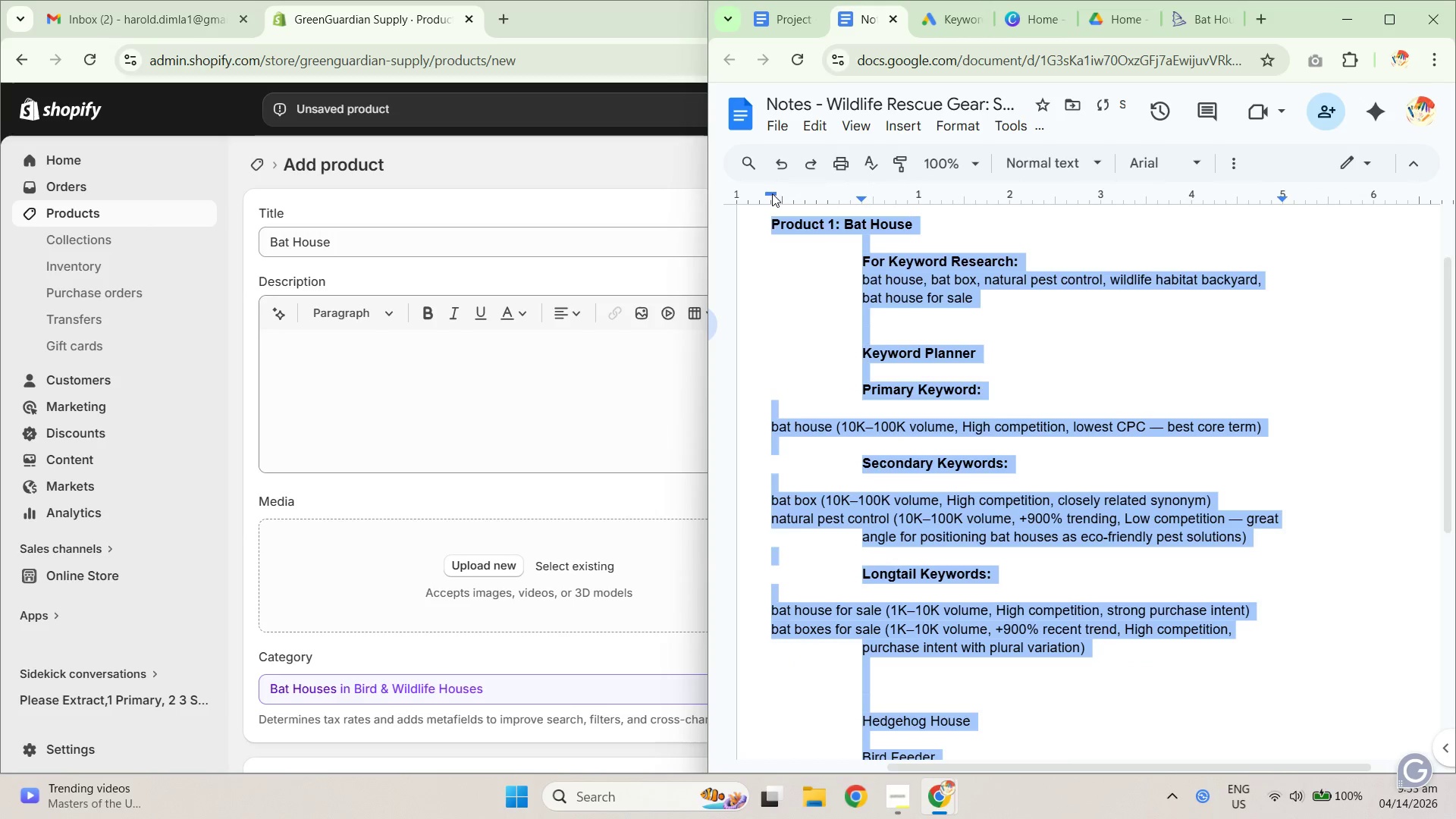 
left_click_drag(start_coordinate=[772, 193], to_coordinate=[861, 192])
 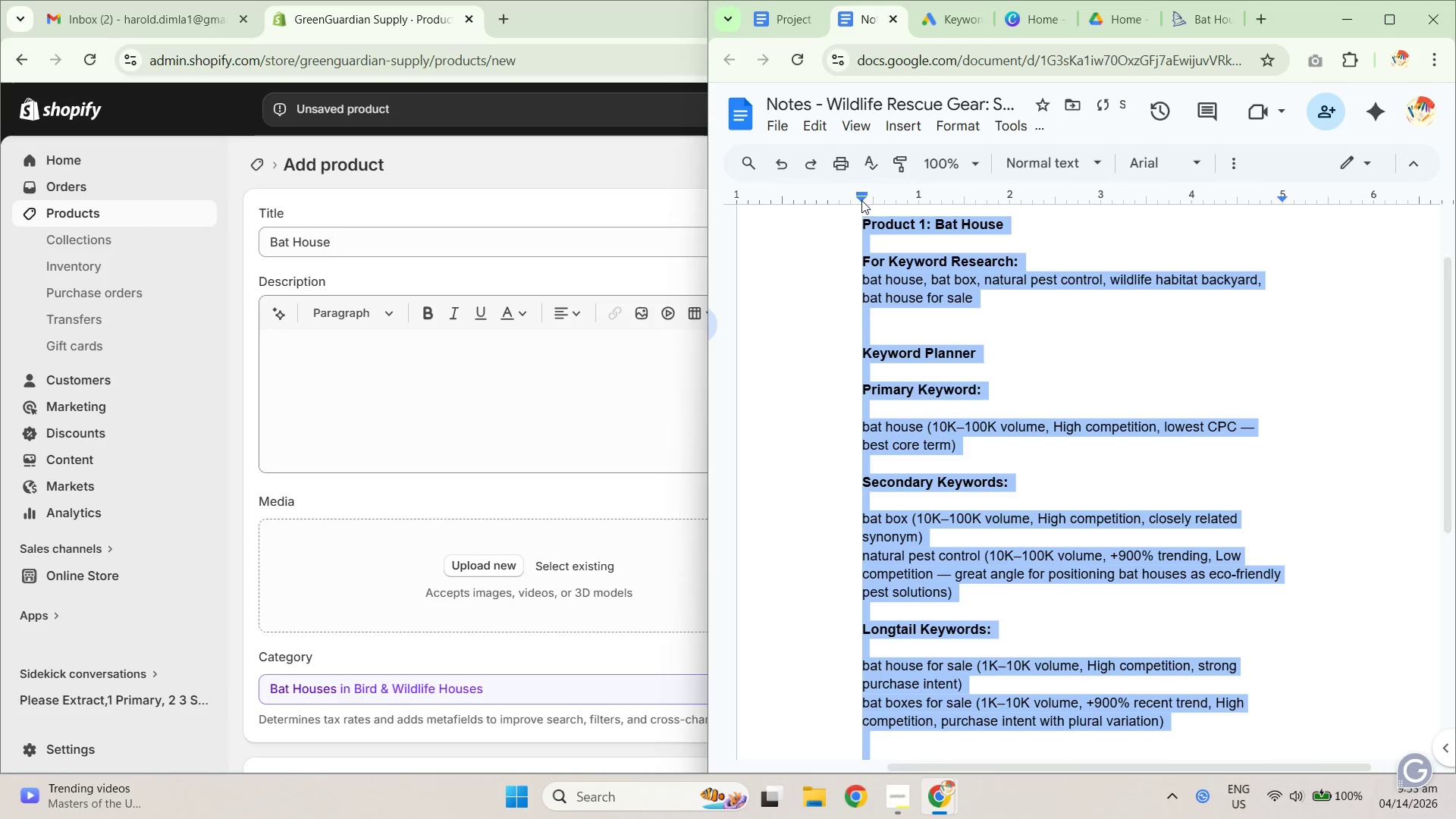 
left_click_drag(start_coordinate=[860, 200], to_coordinate=[731, 206])
 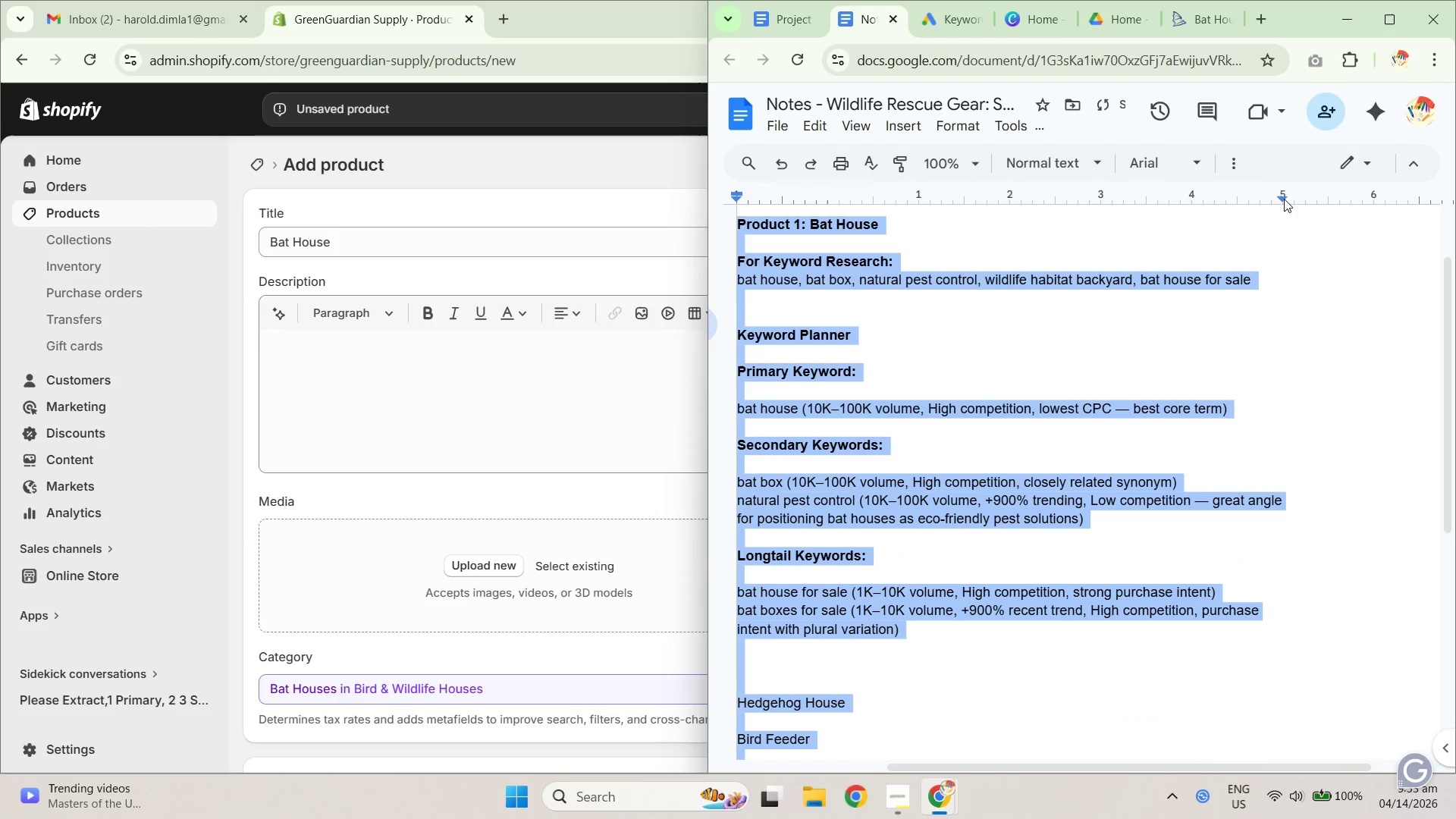 
left_click_drag(start_coordinate=[1280, 198], to_coordinate=[1190, 199])
 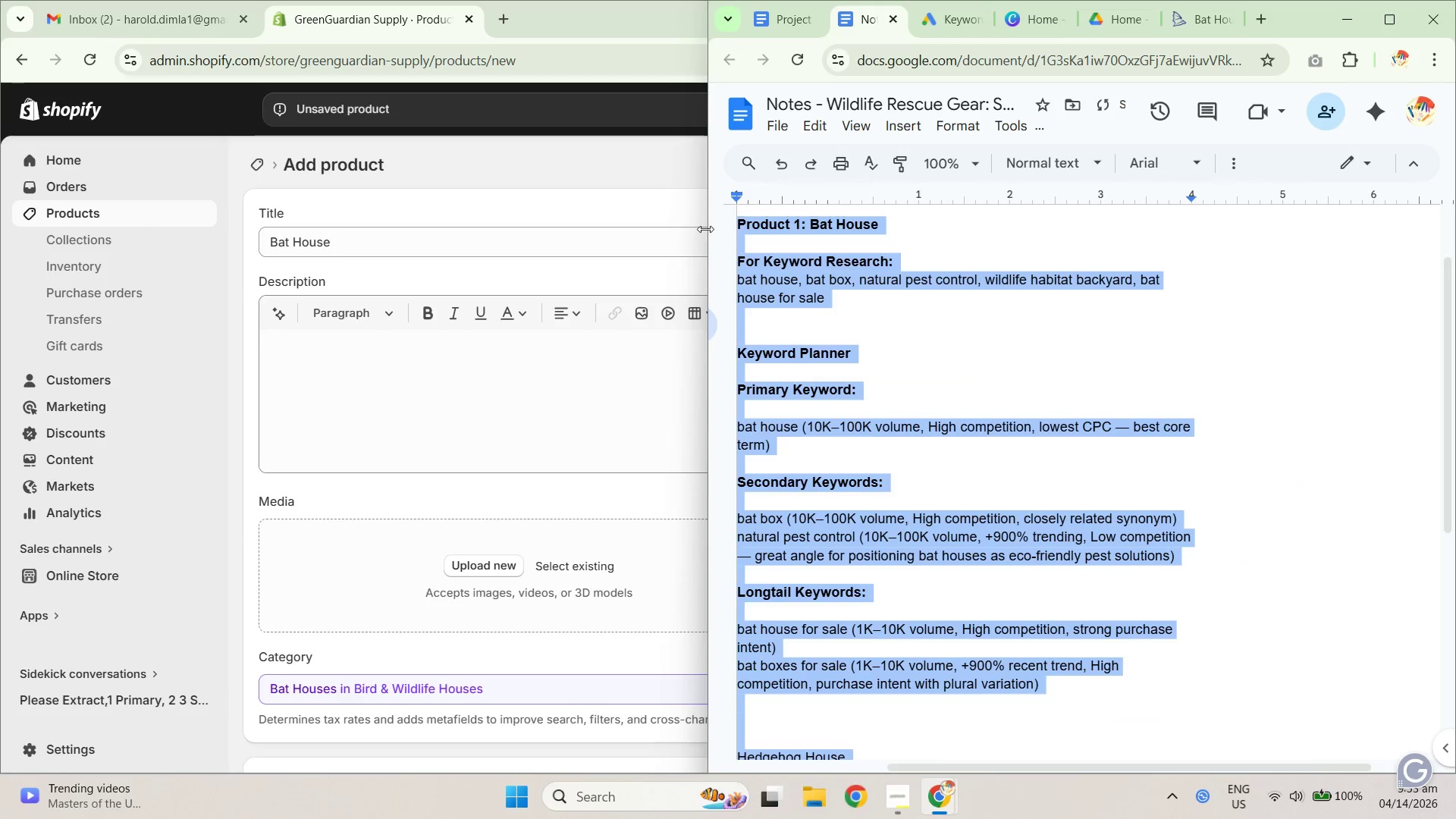 
left_click_drag(start_coordinate=[702, 229], to_coordinate=[940, 225])
 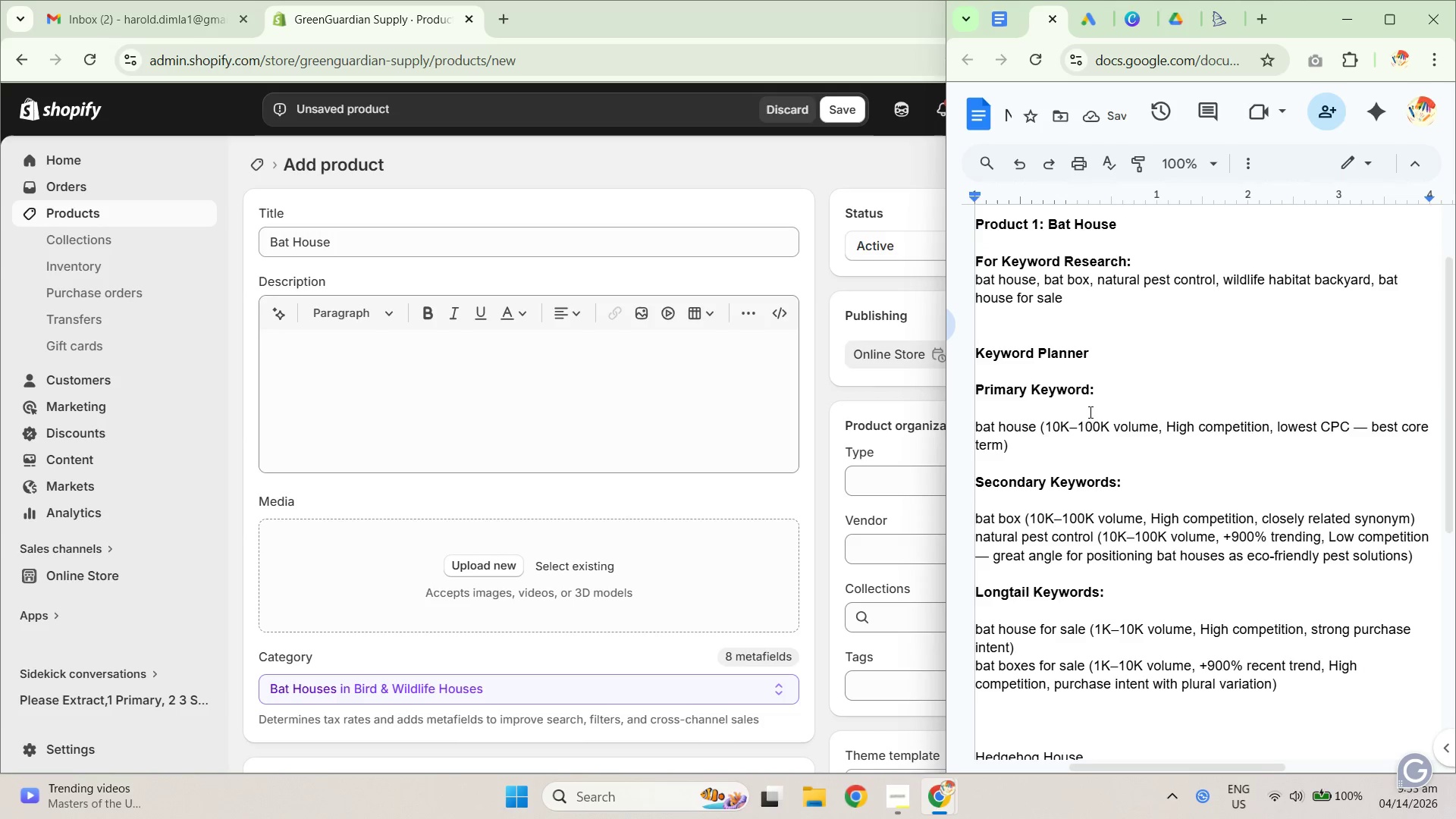 
left_click([755, 177])
 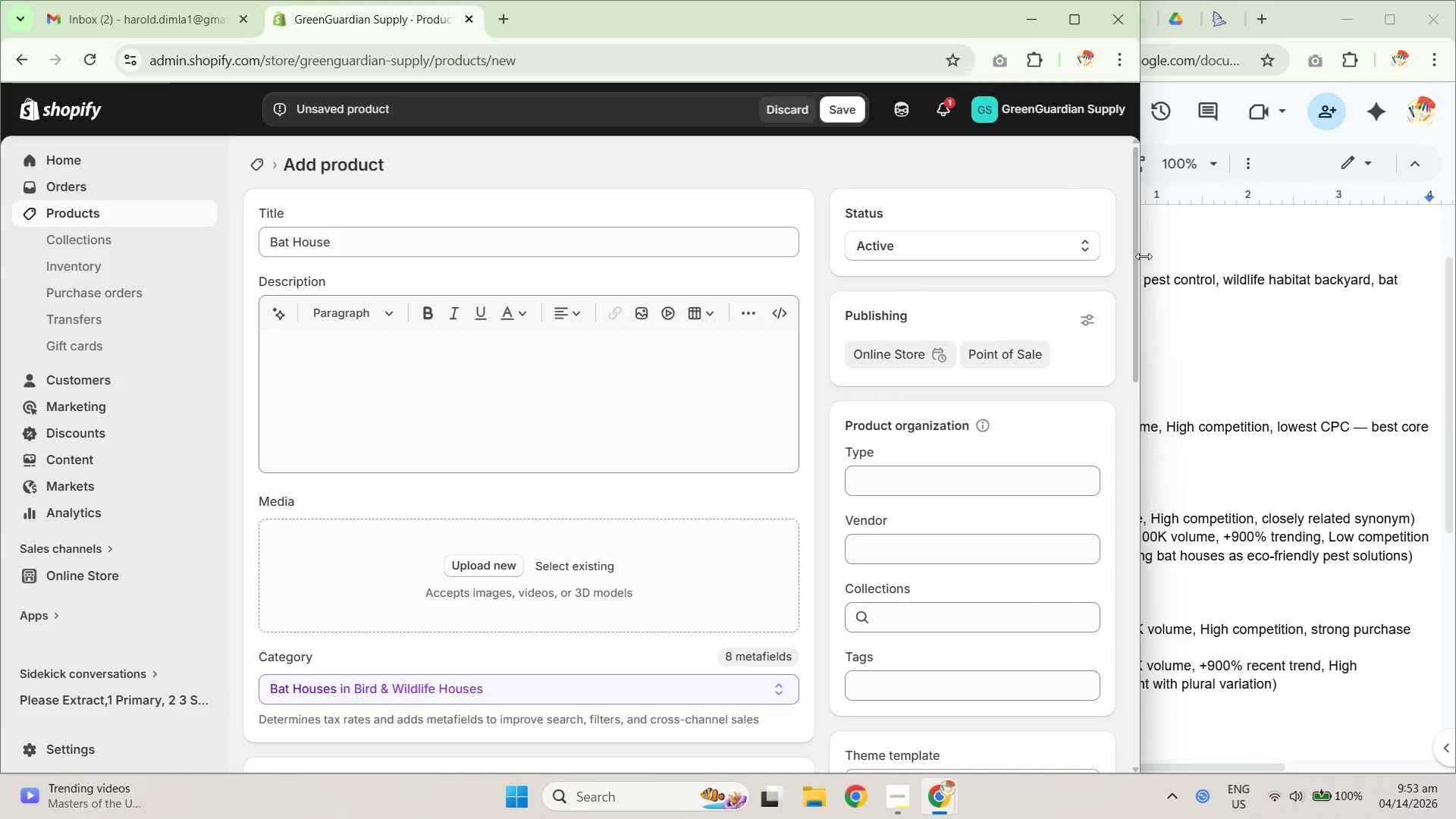 
left_click_drag(start_coordinate=[1142, 256], to_coordinate=[975, 264])
 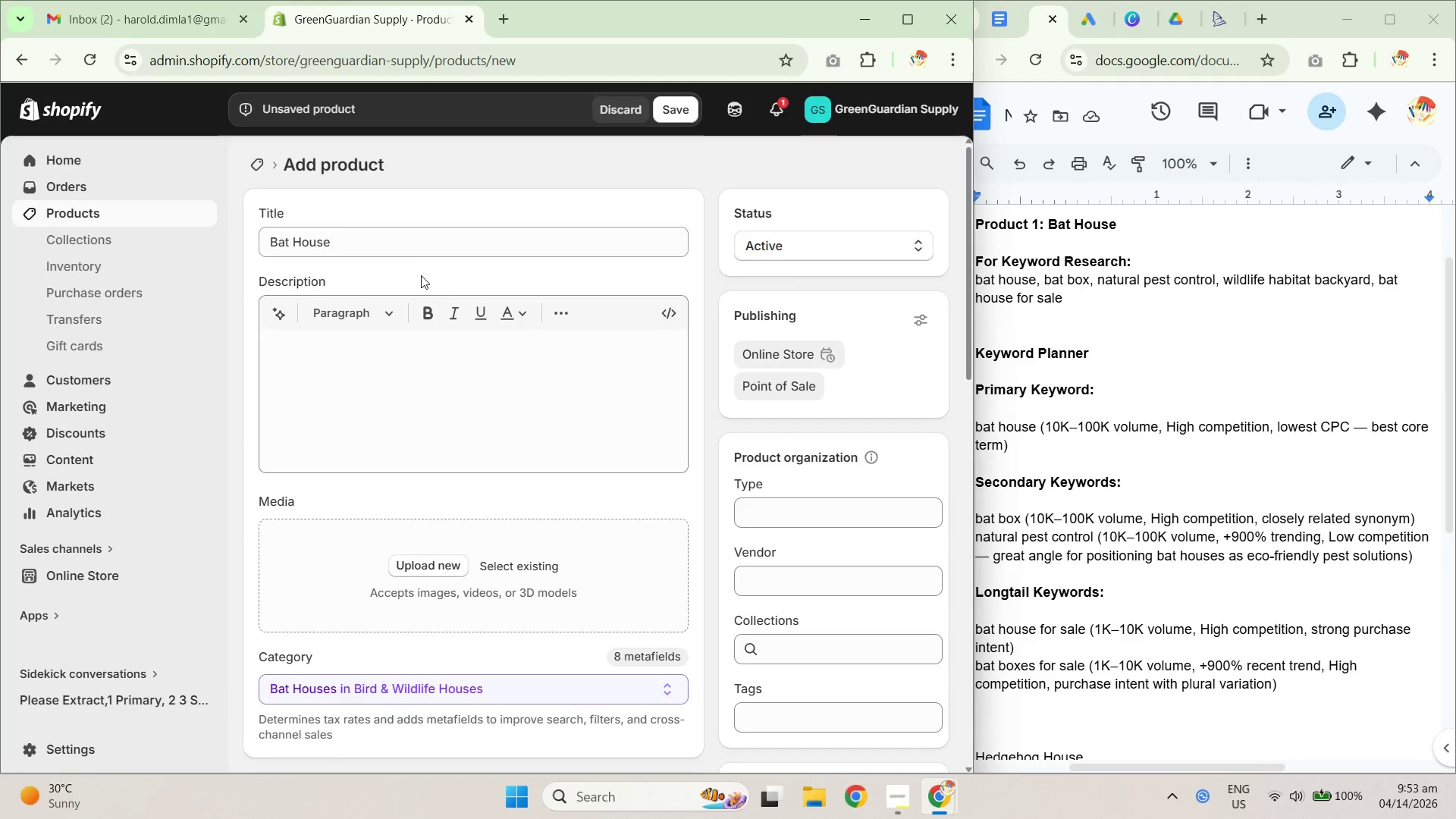 
left_click([399, 245])
 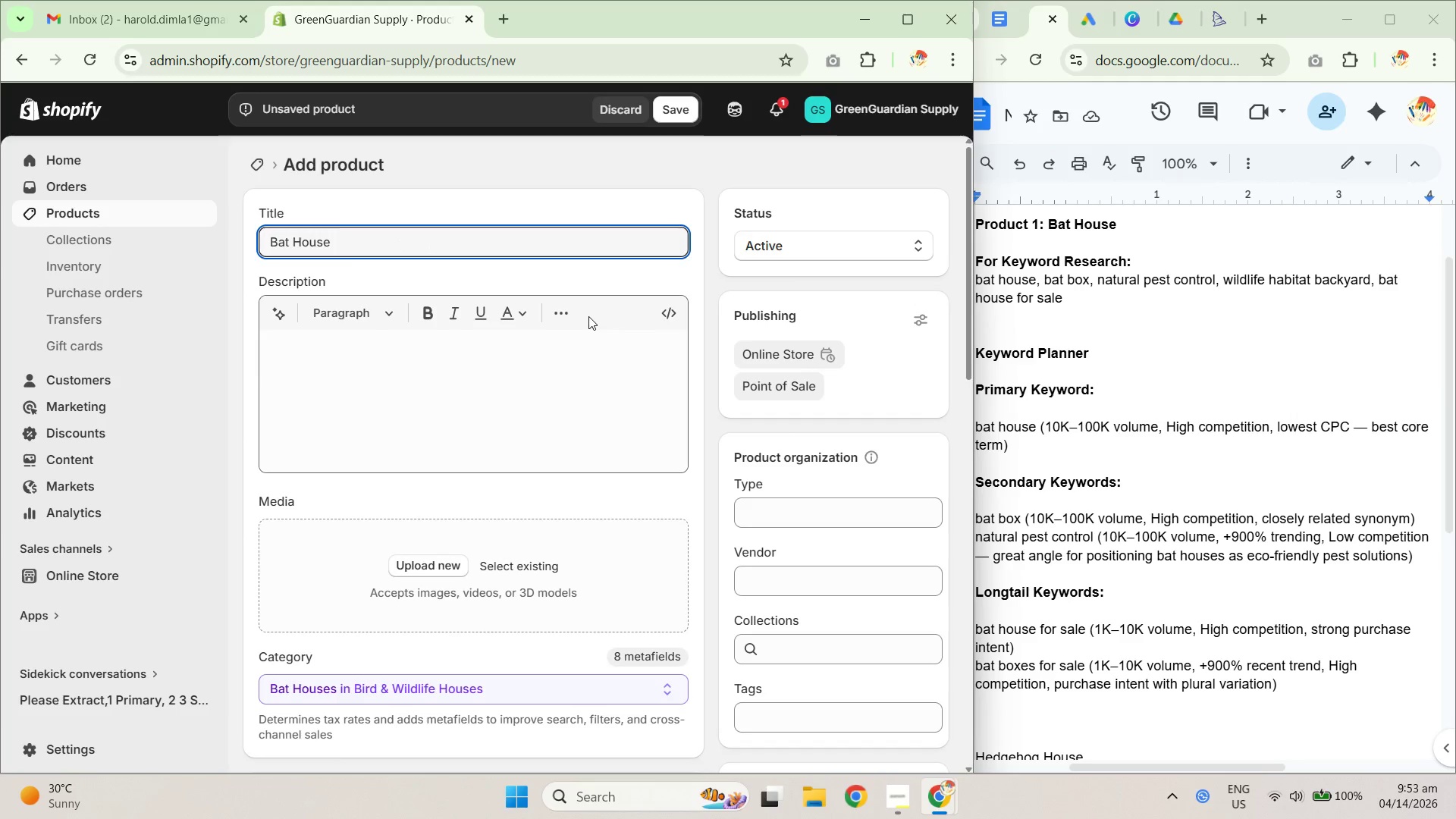 
type( - Natural Pest Control Wildlife Habitat for Your Backyard)
 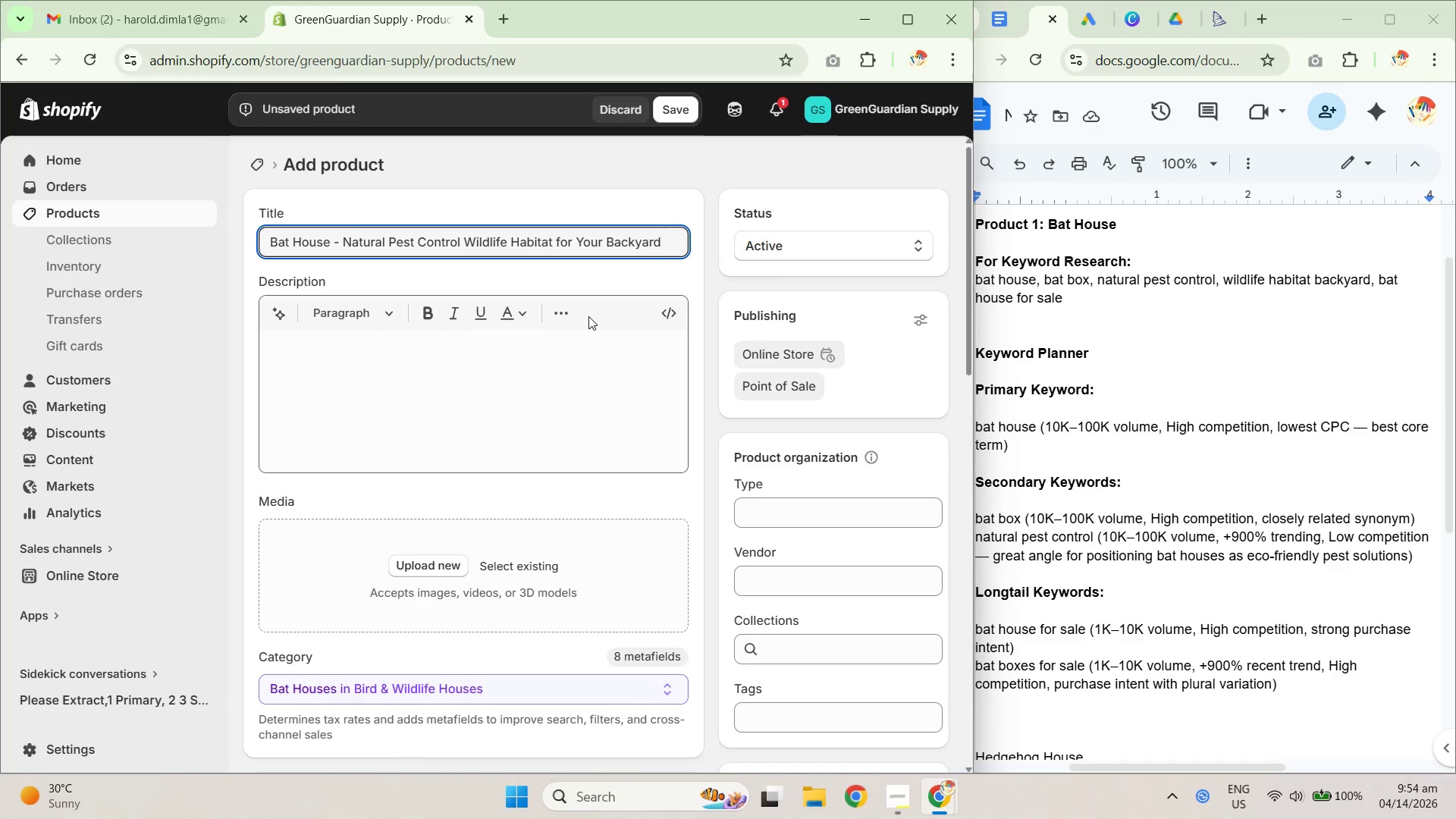 
left_click([590, 399])
 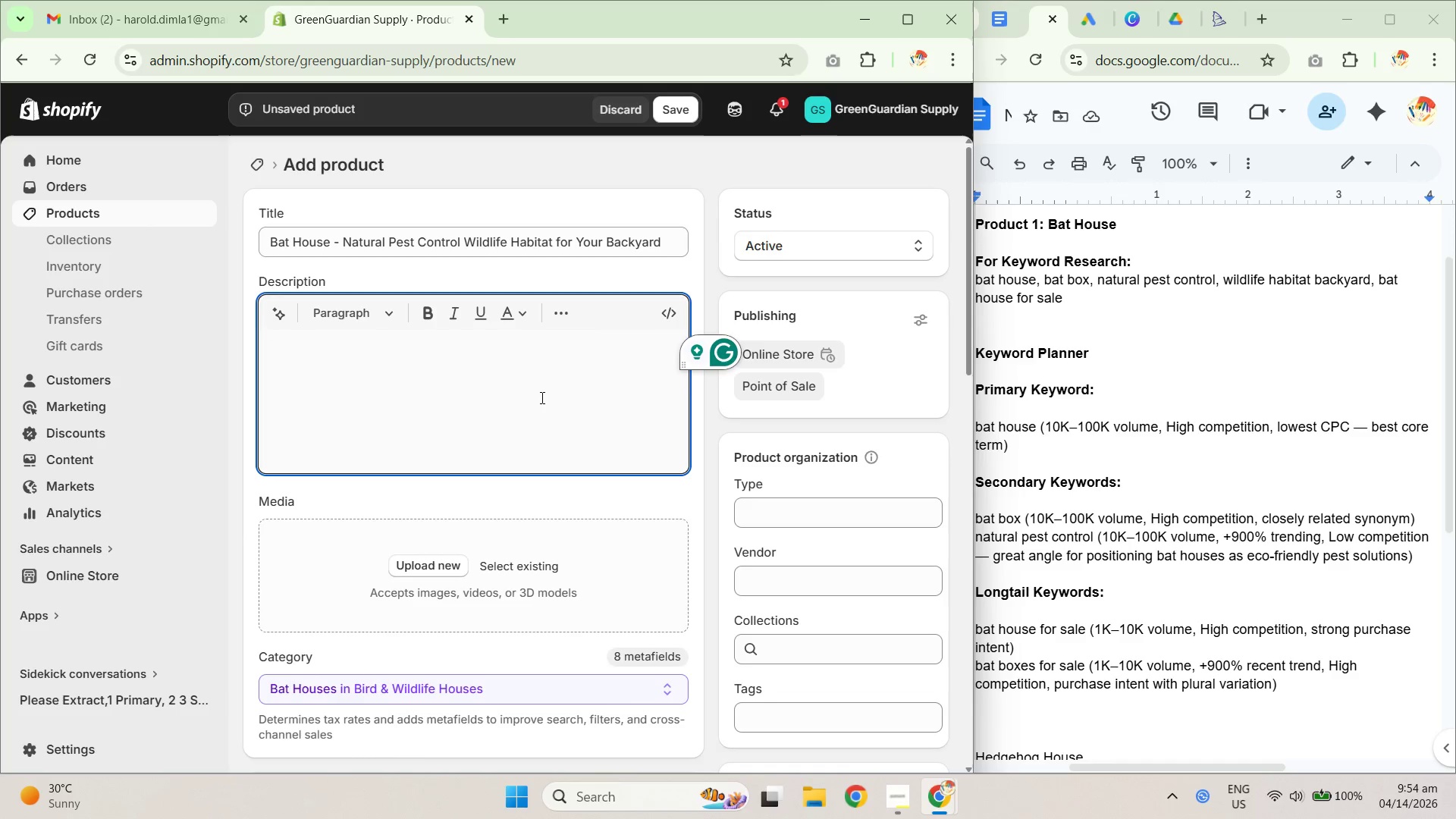 
scroll: coordinate [542, 441], scroll_direction: down, amount: 4.0
 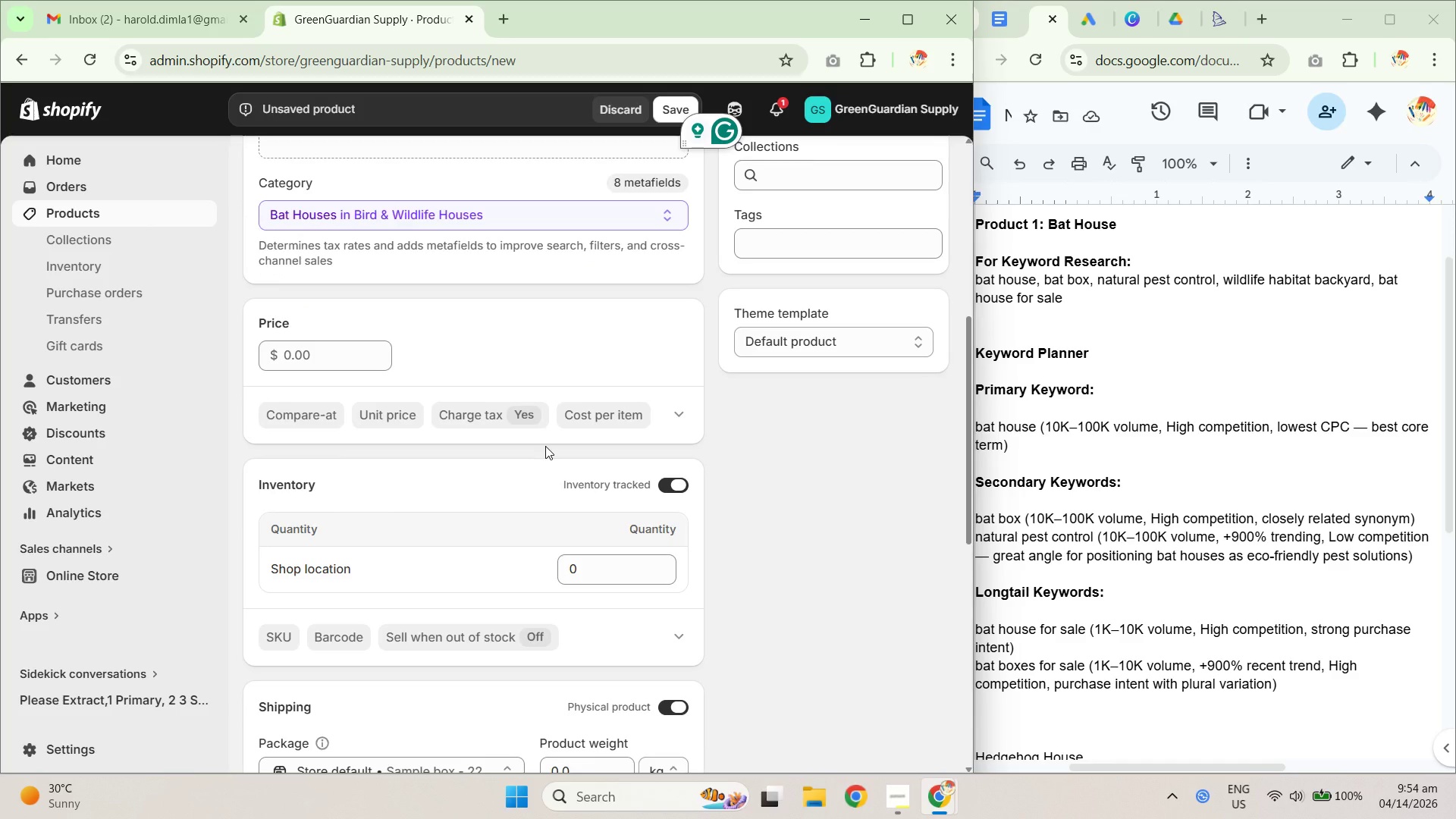 
scroll: coordinate [545, 446], scroll_direction: up, amount: 7.0
 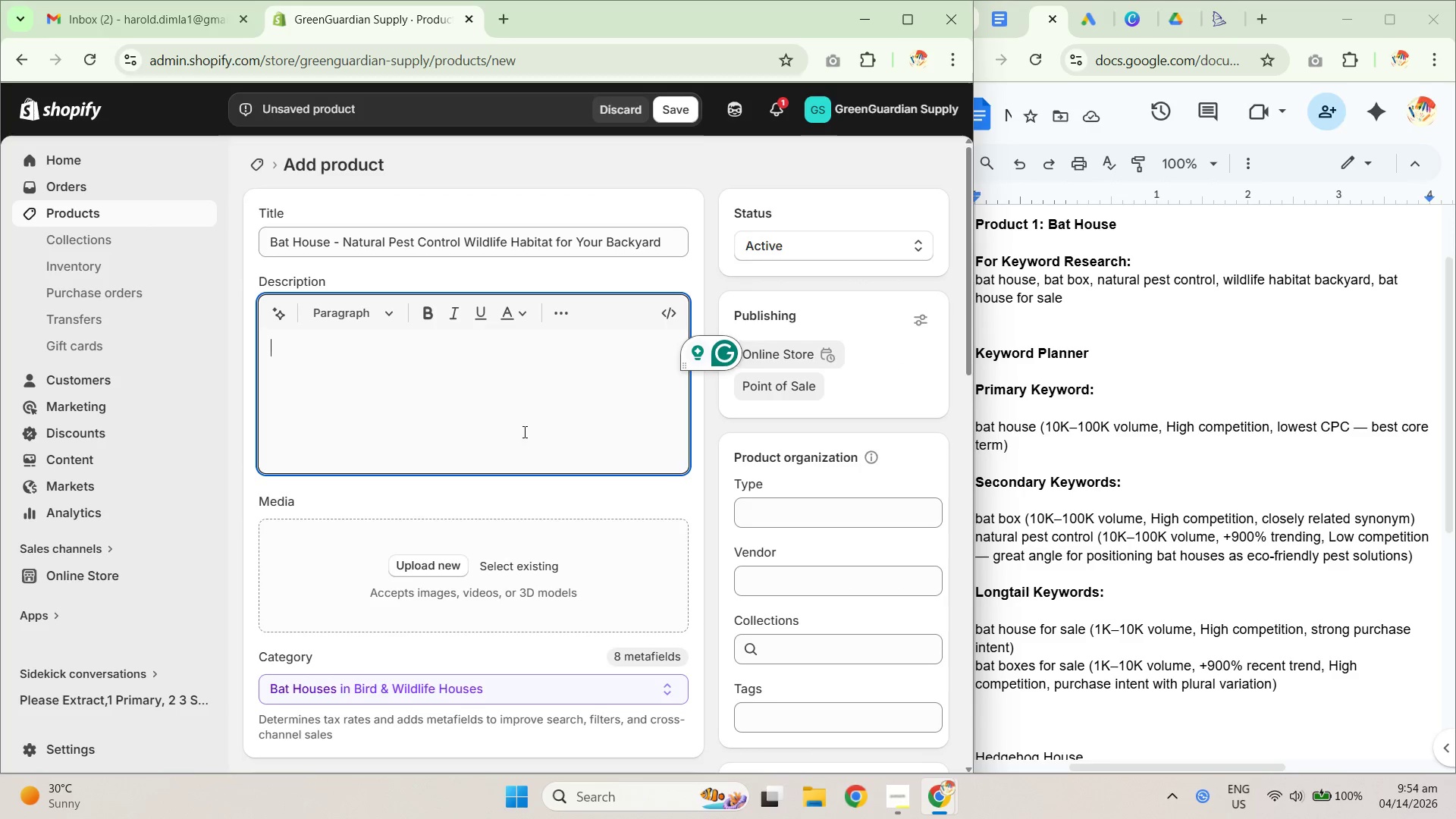 
left_click([522, 416])
 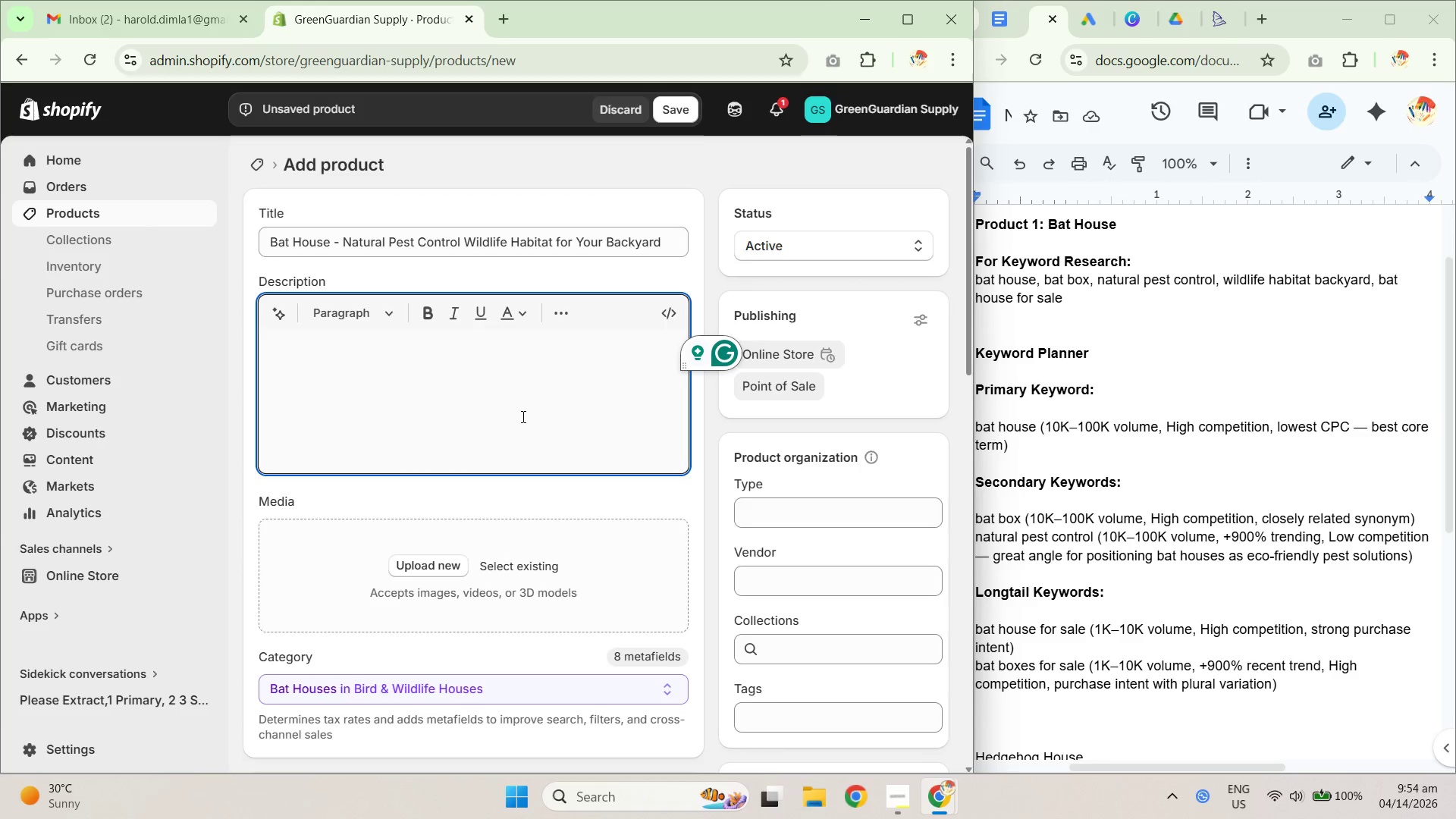 
scroll: coordinate [522, 416], scroll_direction: up, amount: 2.0
 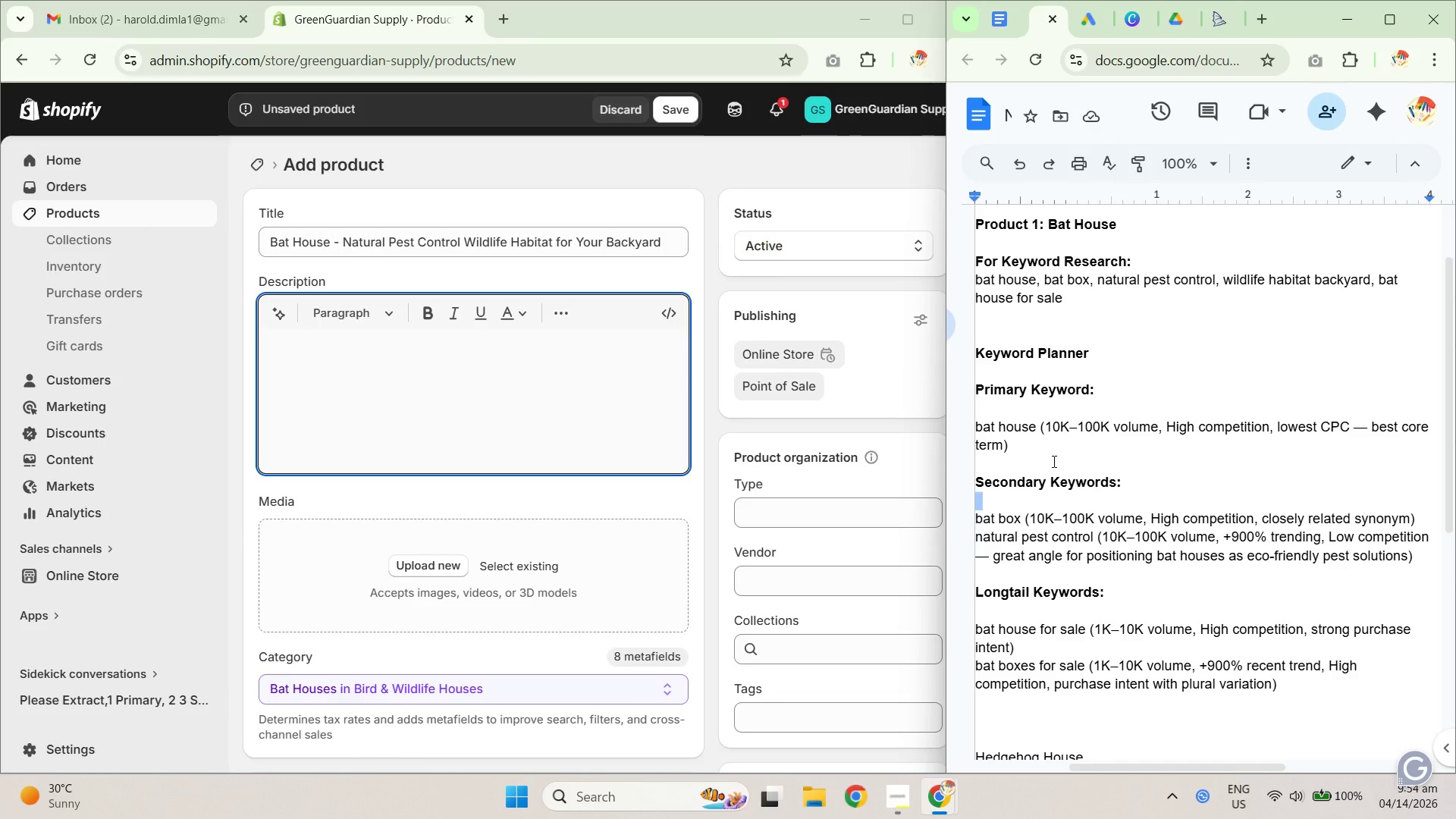 
wait(7.04)
 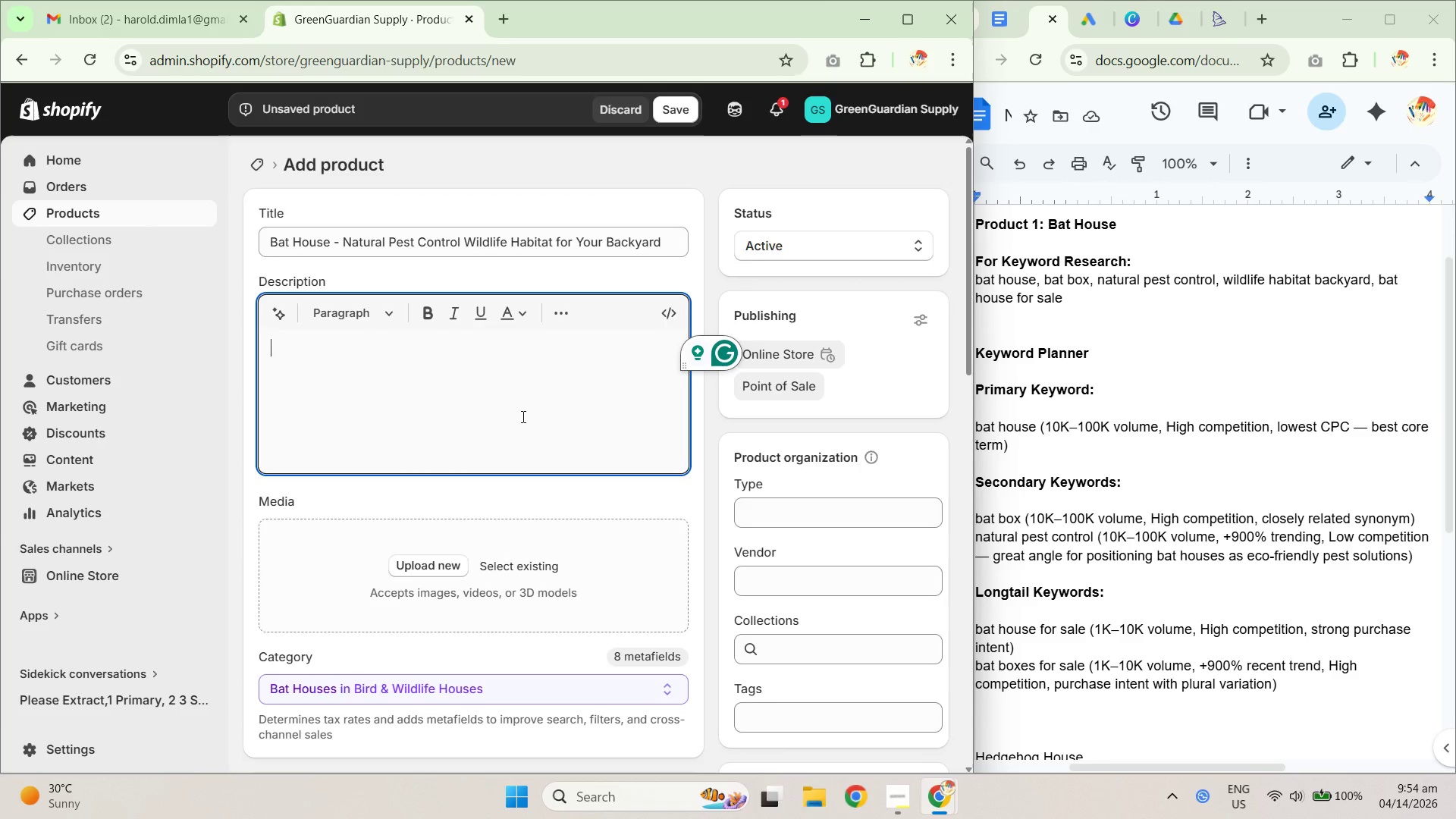 
scroll: coordinate [1242, 570], scroll_direction: down, amount: 1.0
 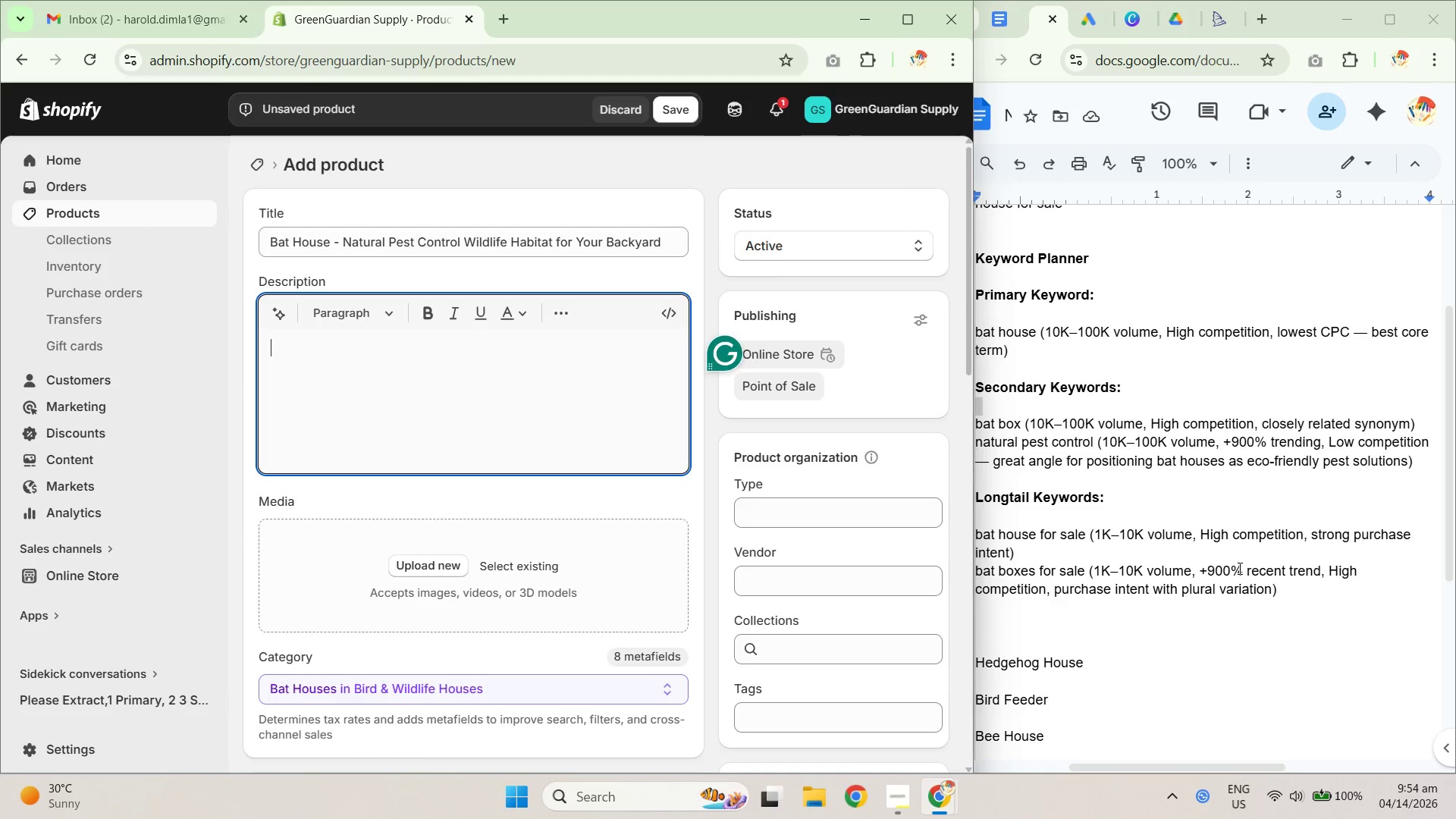 
scroll: coordinate [1238, 568], scroll_direction: up, amount: 1.0
 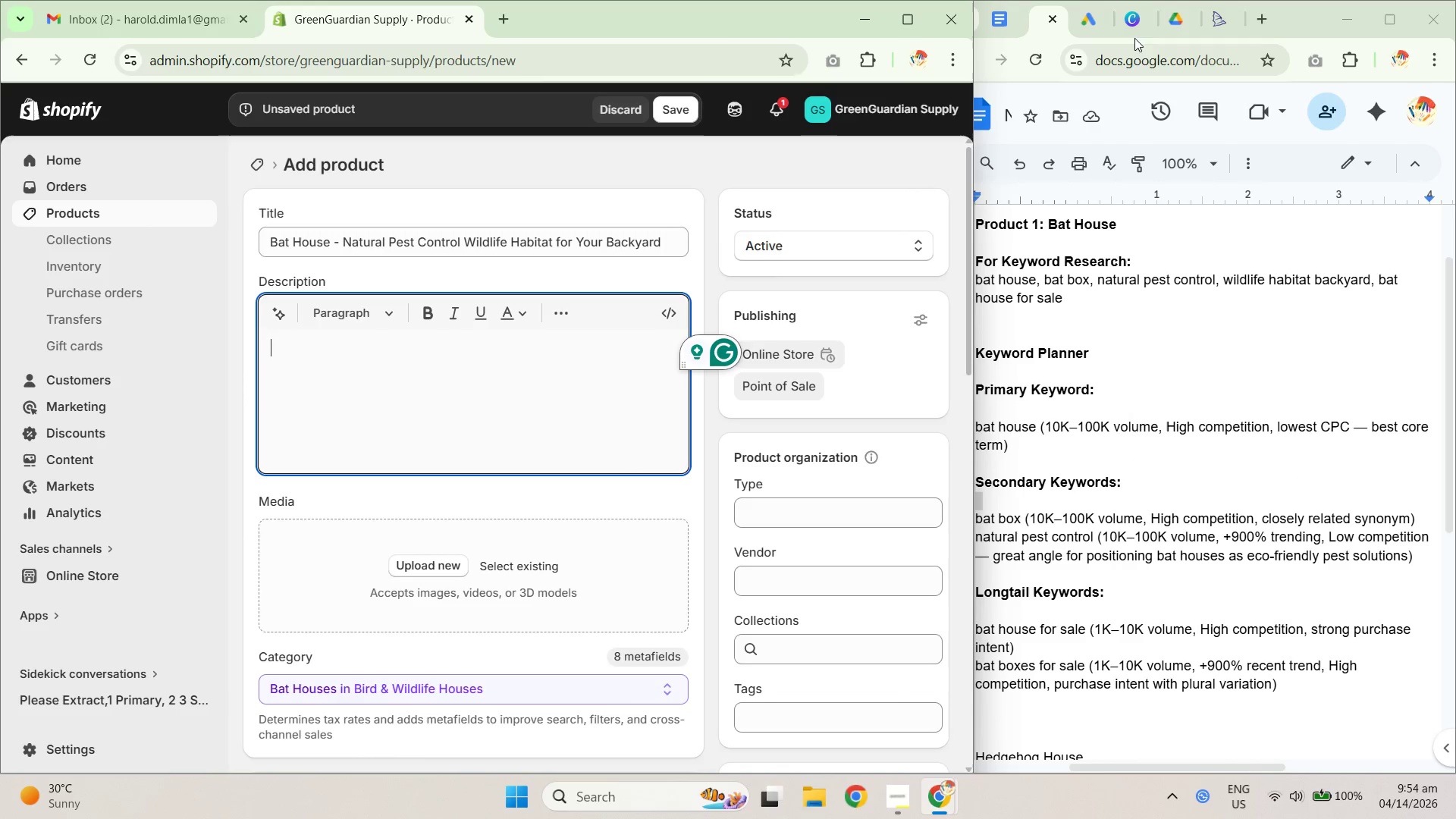 
left_click([1150, 567])
 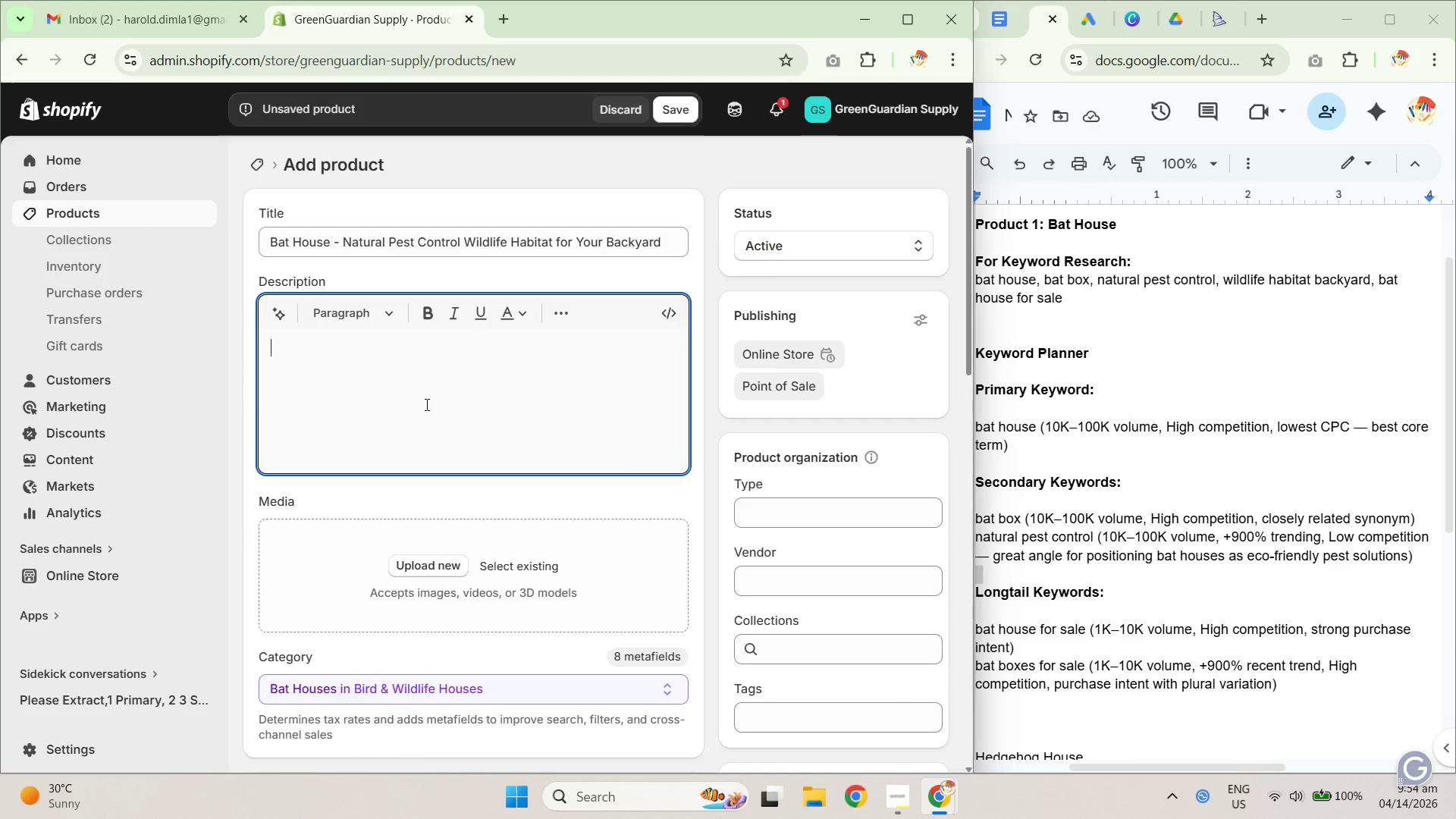 
type(Bring nature's most efficient pest controllers home with this thoughtfully designed)
 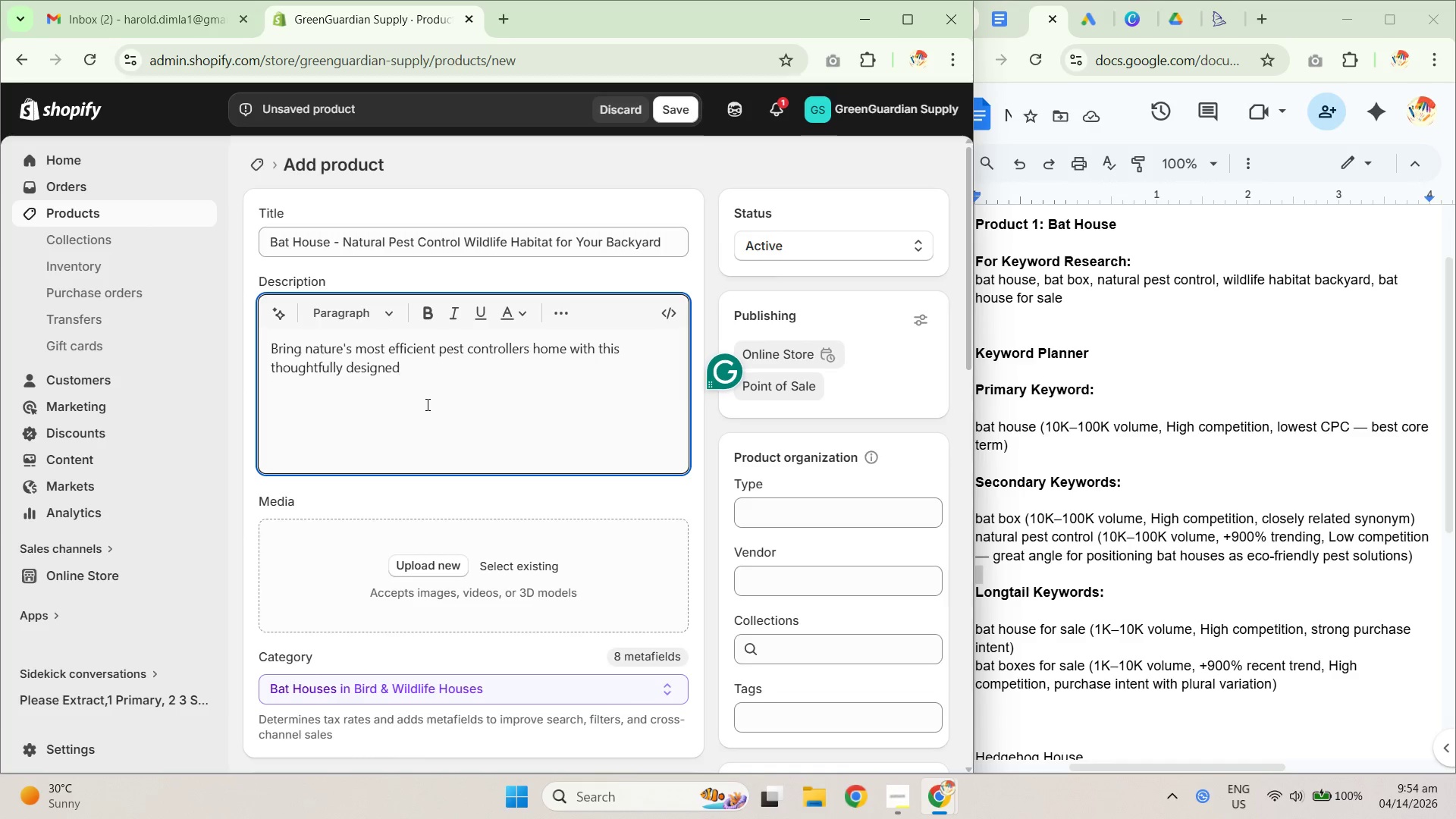 
type( bat house. A sfinle )
key(Backspace)
key(Backspace)
key(Backspace)
key(Backspace)
key(Backspace)
key(Backspace)
type(ingle bat can eat )
key(Backspace)
type(, 1,000 mosquitoes in one hour)
 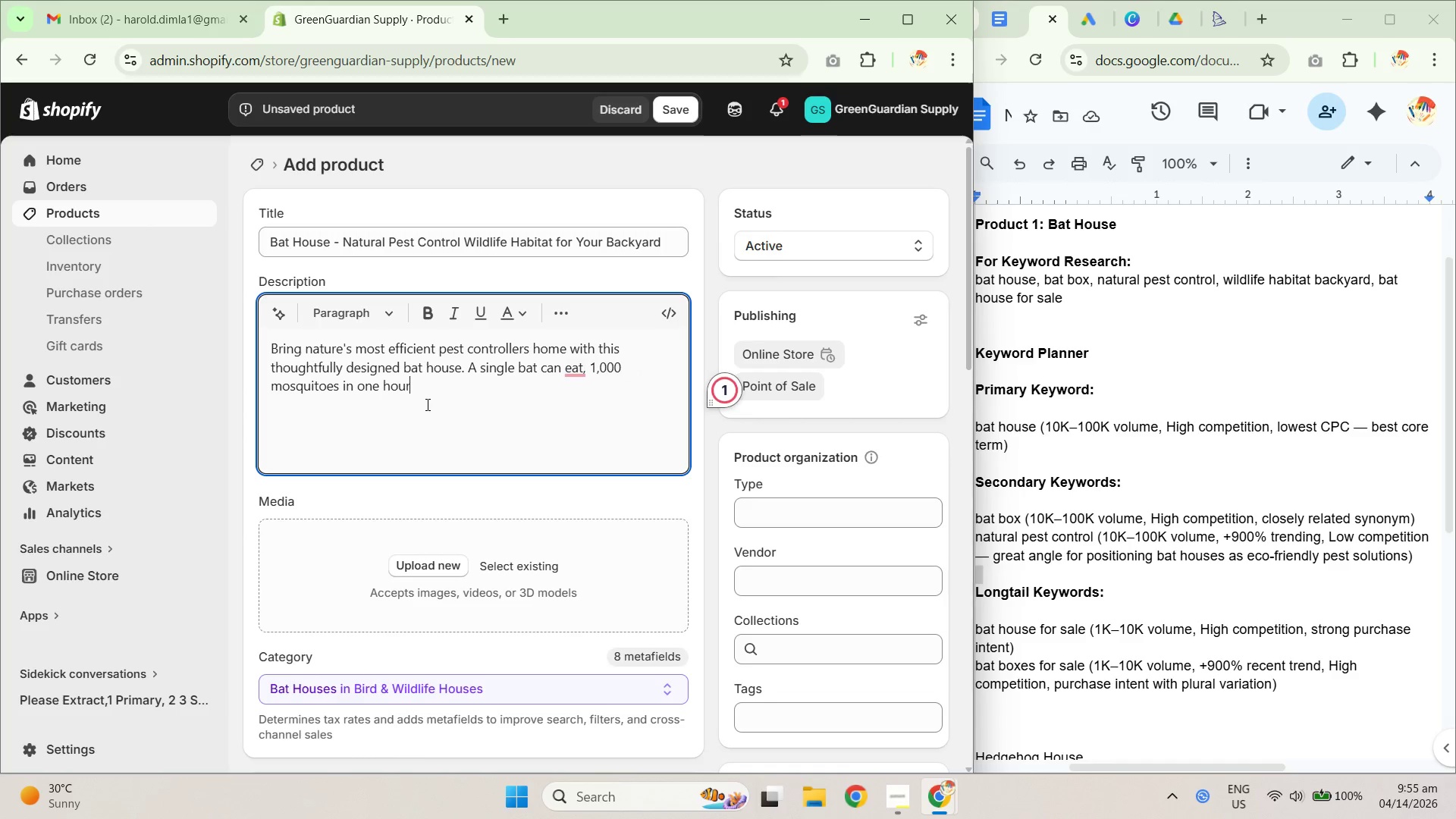 
type(, making a bat house onf)
key(Backspace)
type(e of the smartest ad)
key(Backspace)
type(dditions toa ny backyard wildlife)
 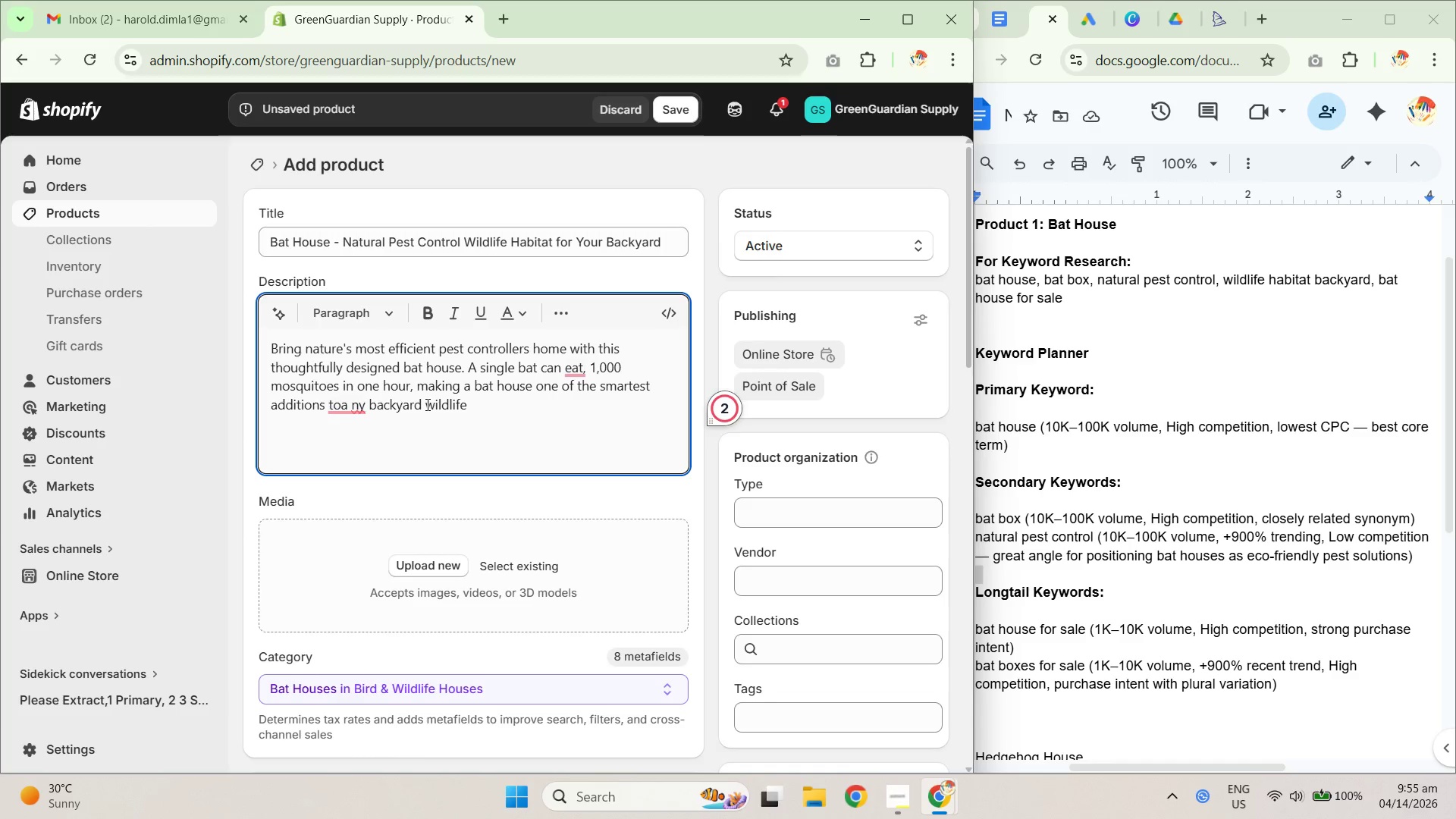 
left_click([349, 406])
 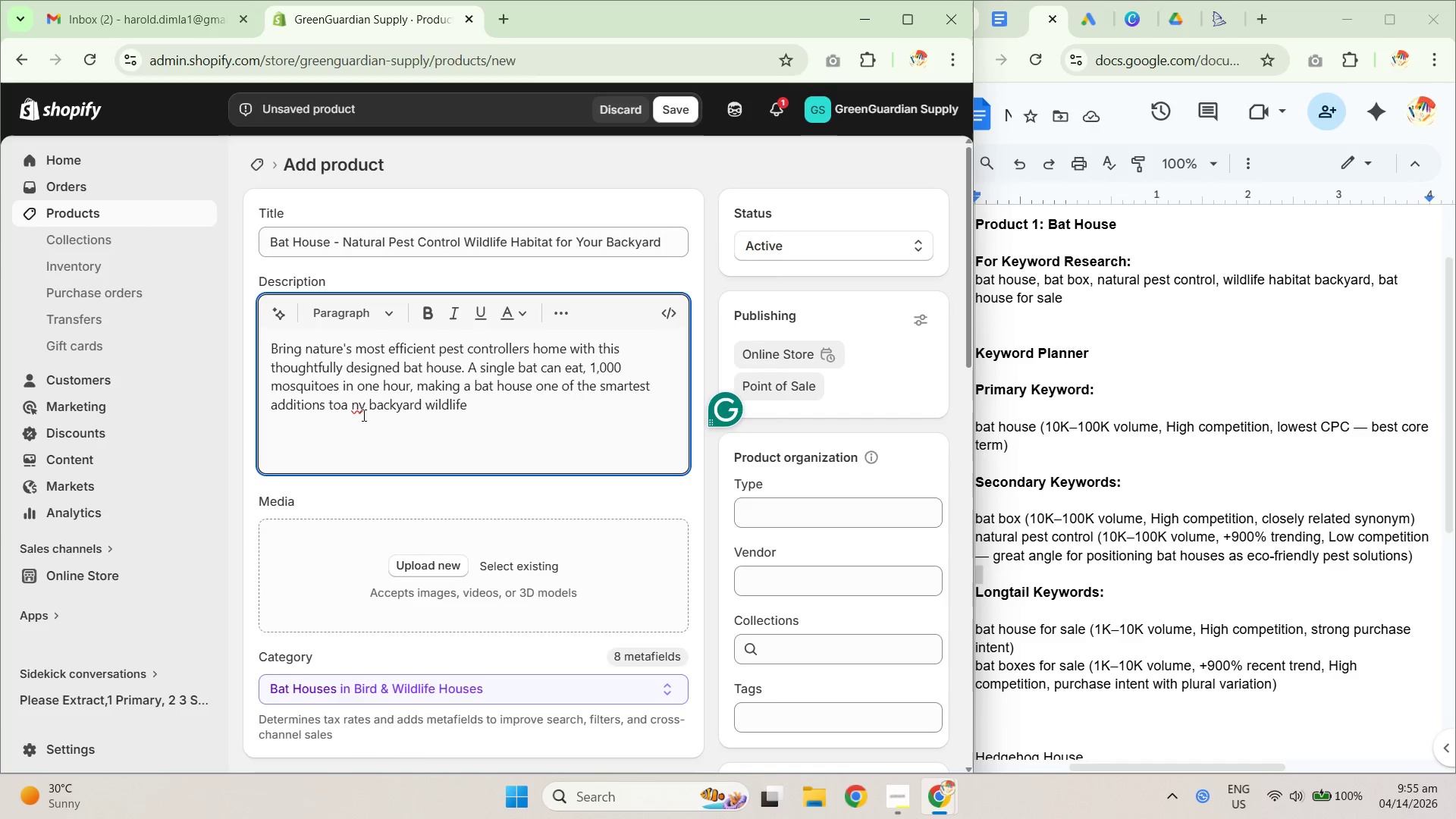 
left_click([338, 404])
 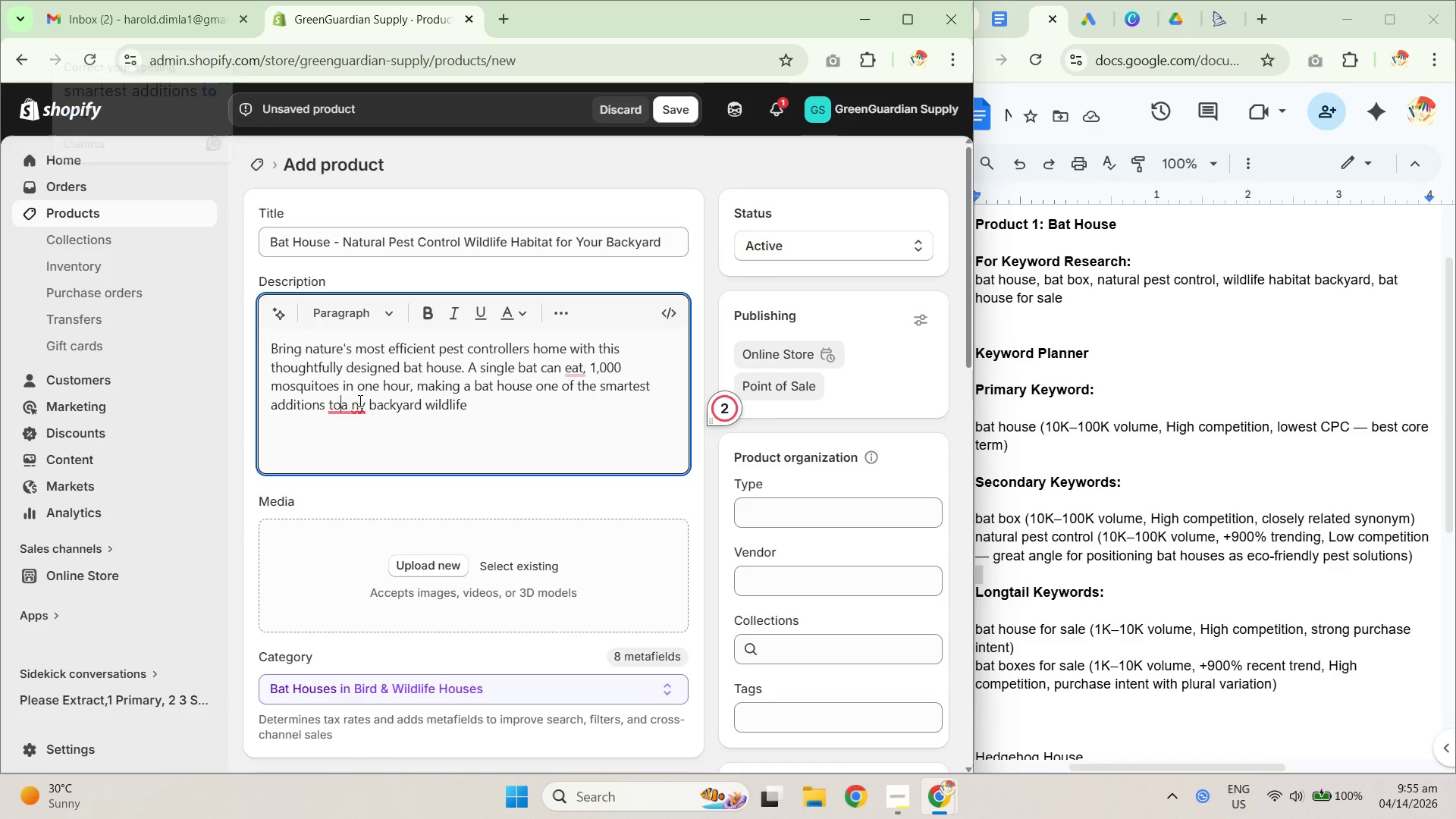 
key(Space)
 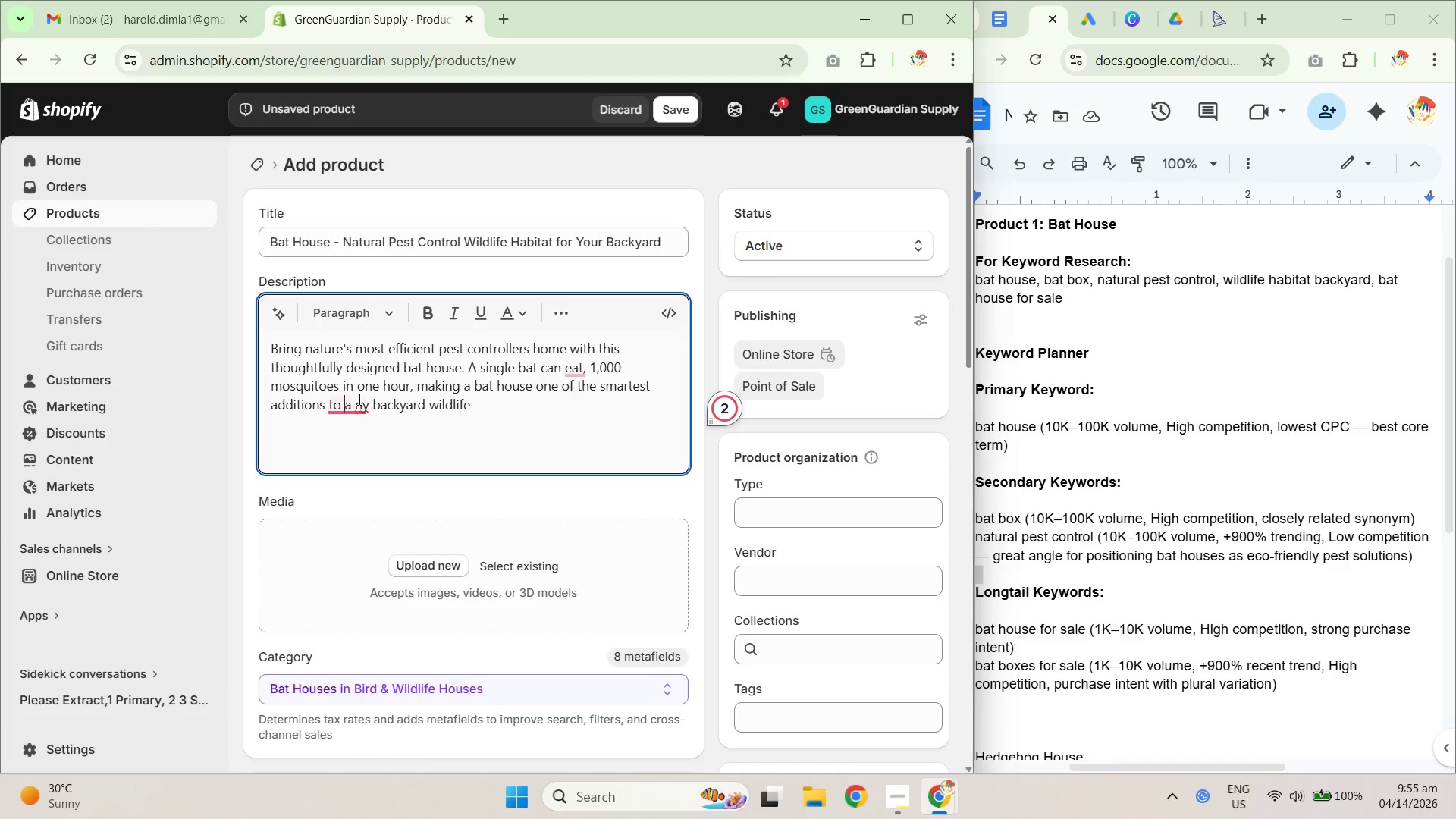 
key(ArrowRight)
 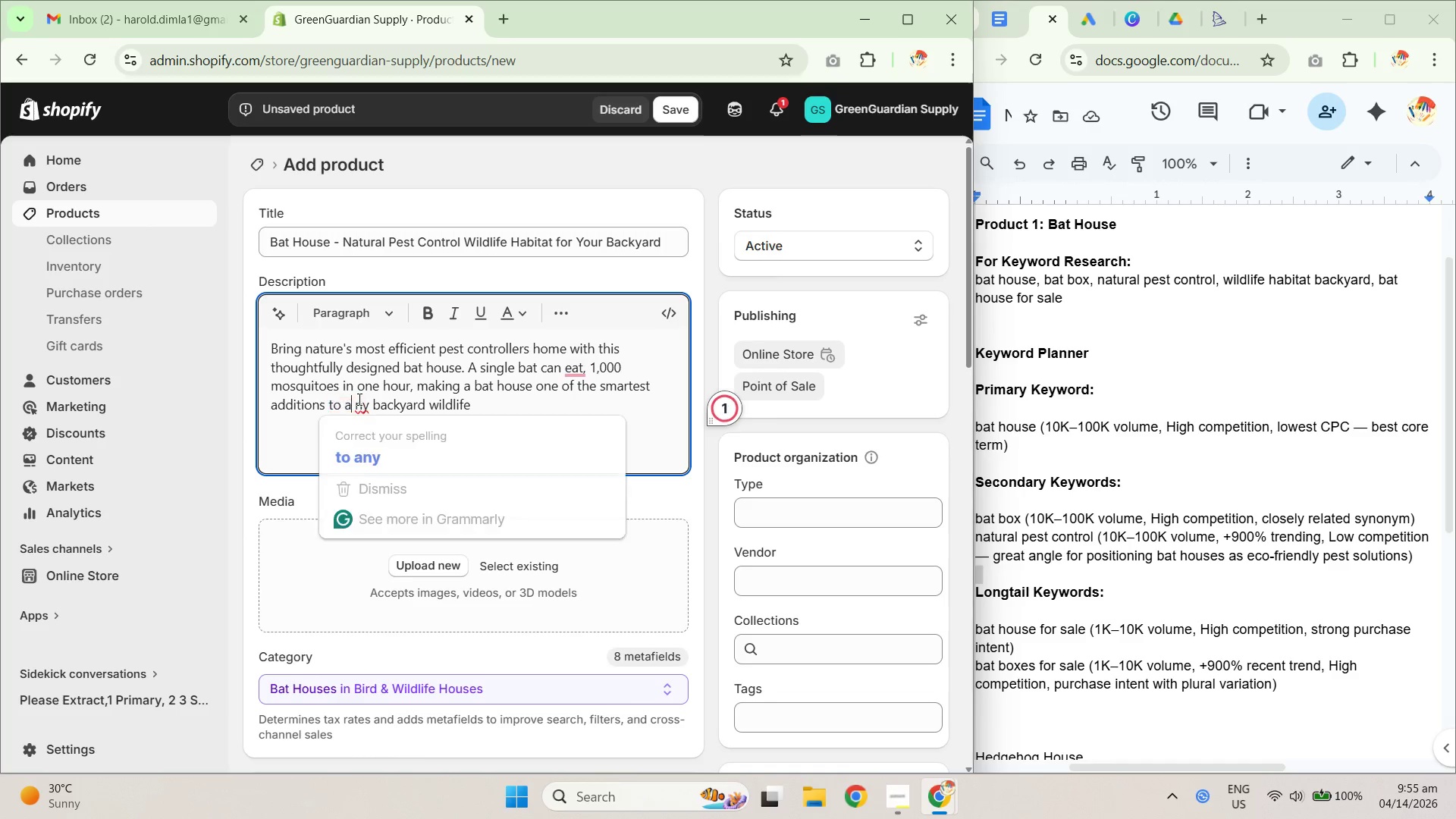 
key(ArrowRight)
 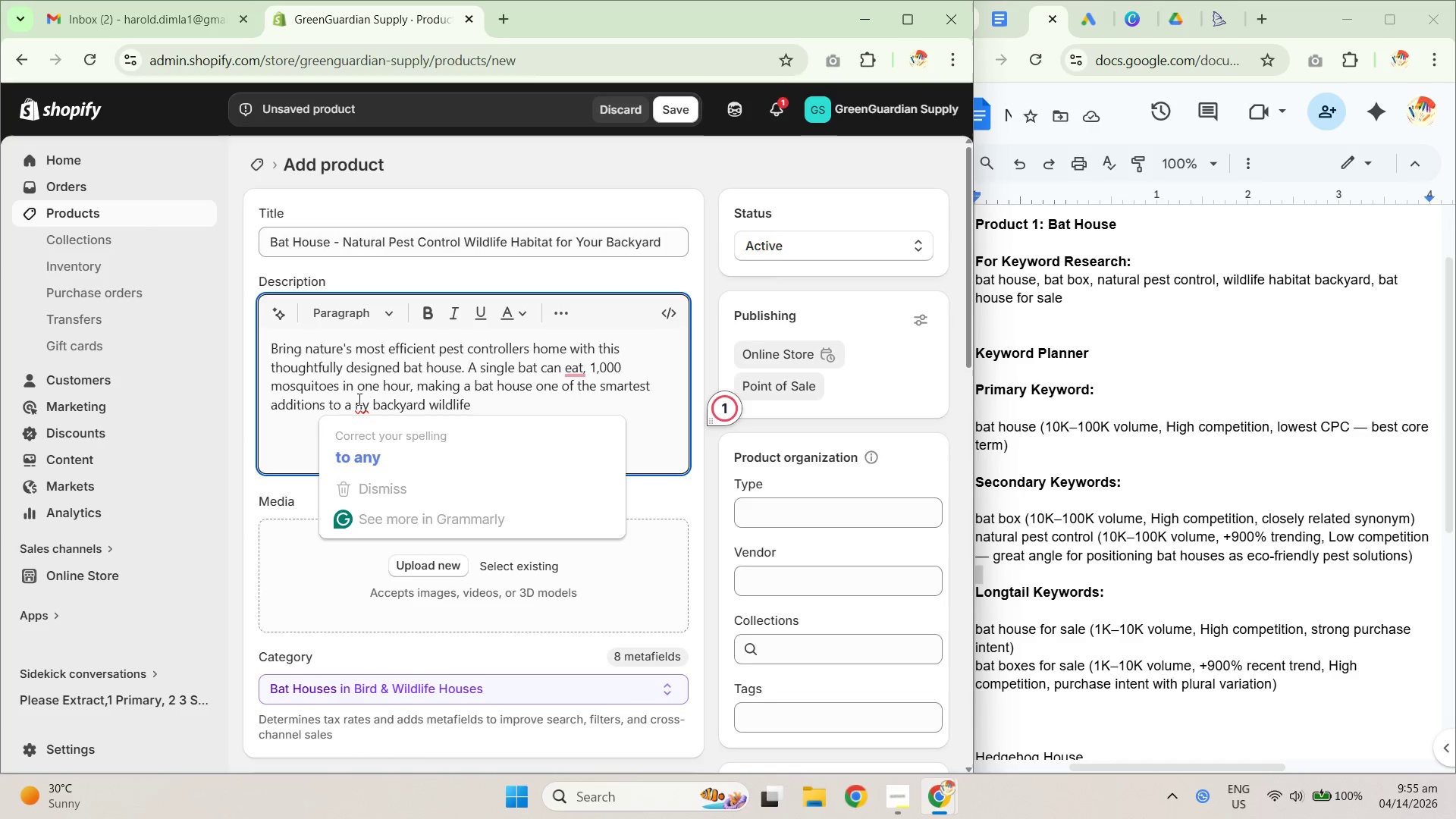 
key(Backslash)
 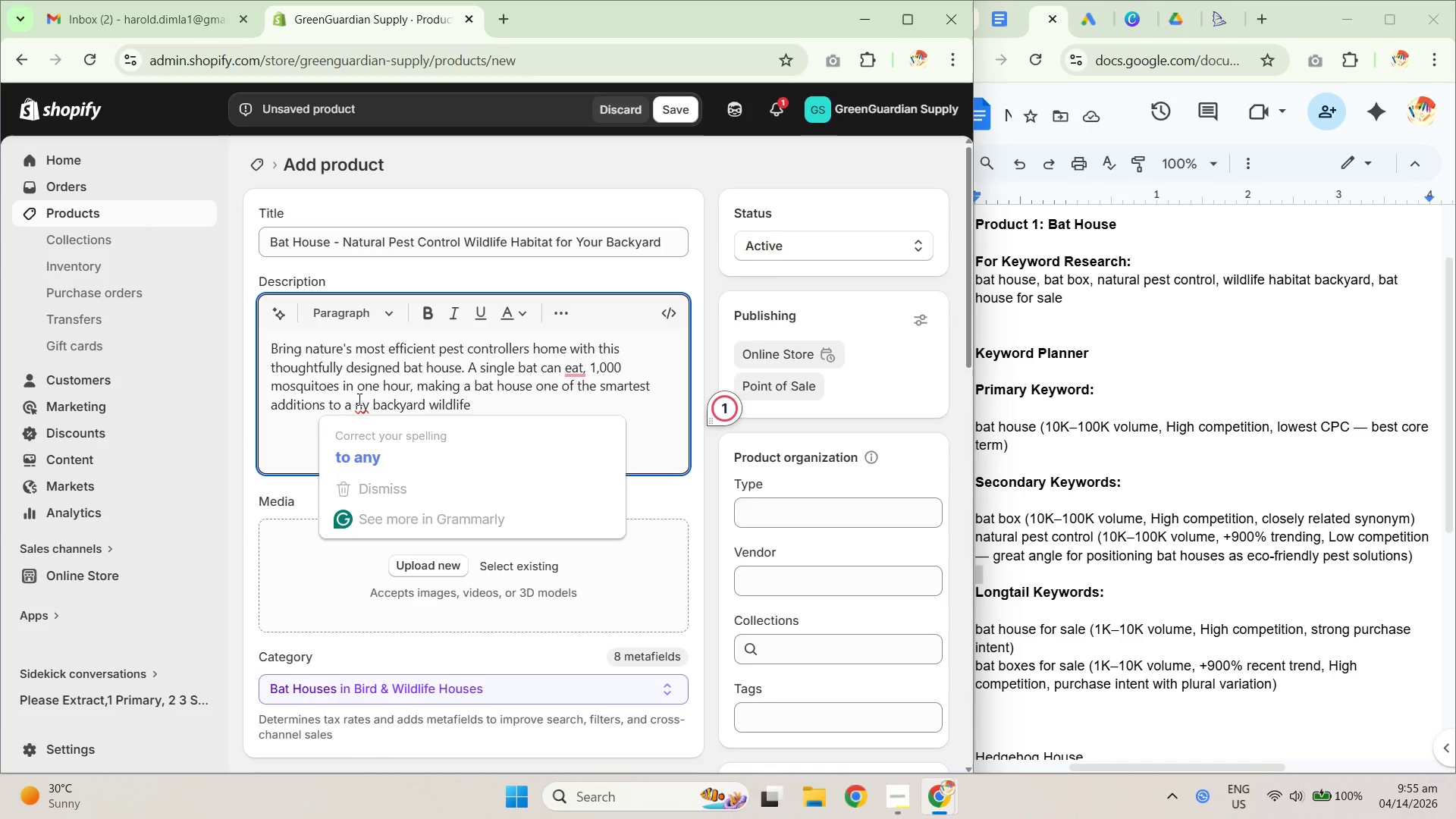 
key(Backspace)
 